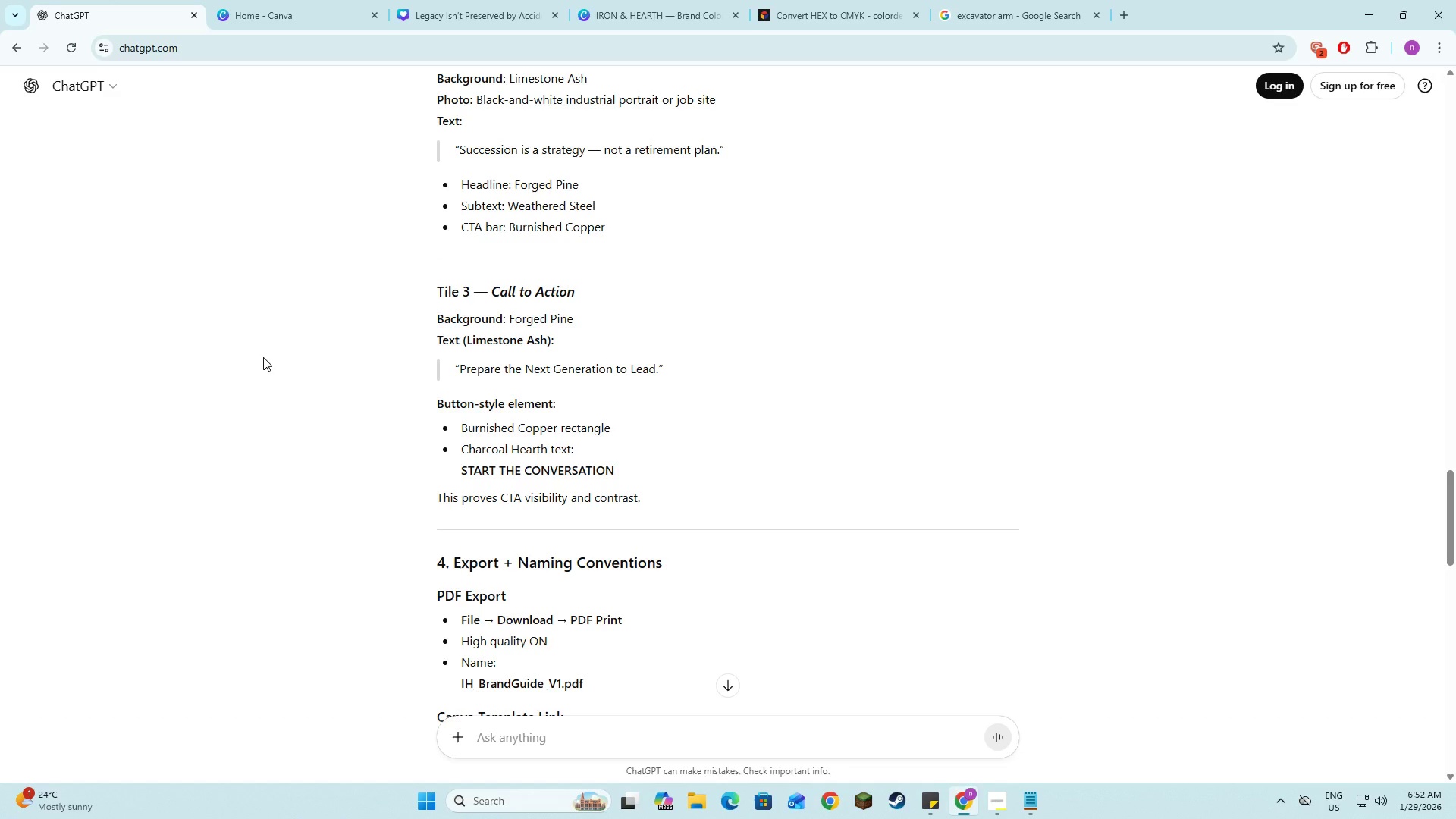 
wait(12.34)
 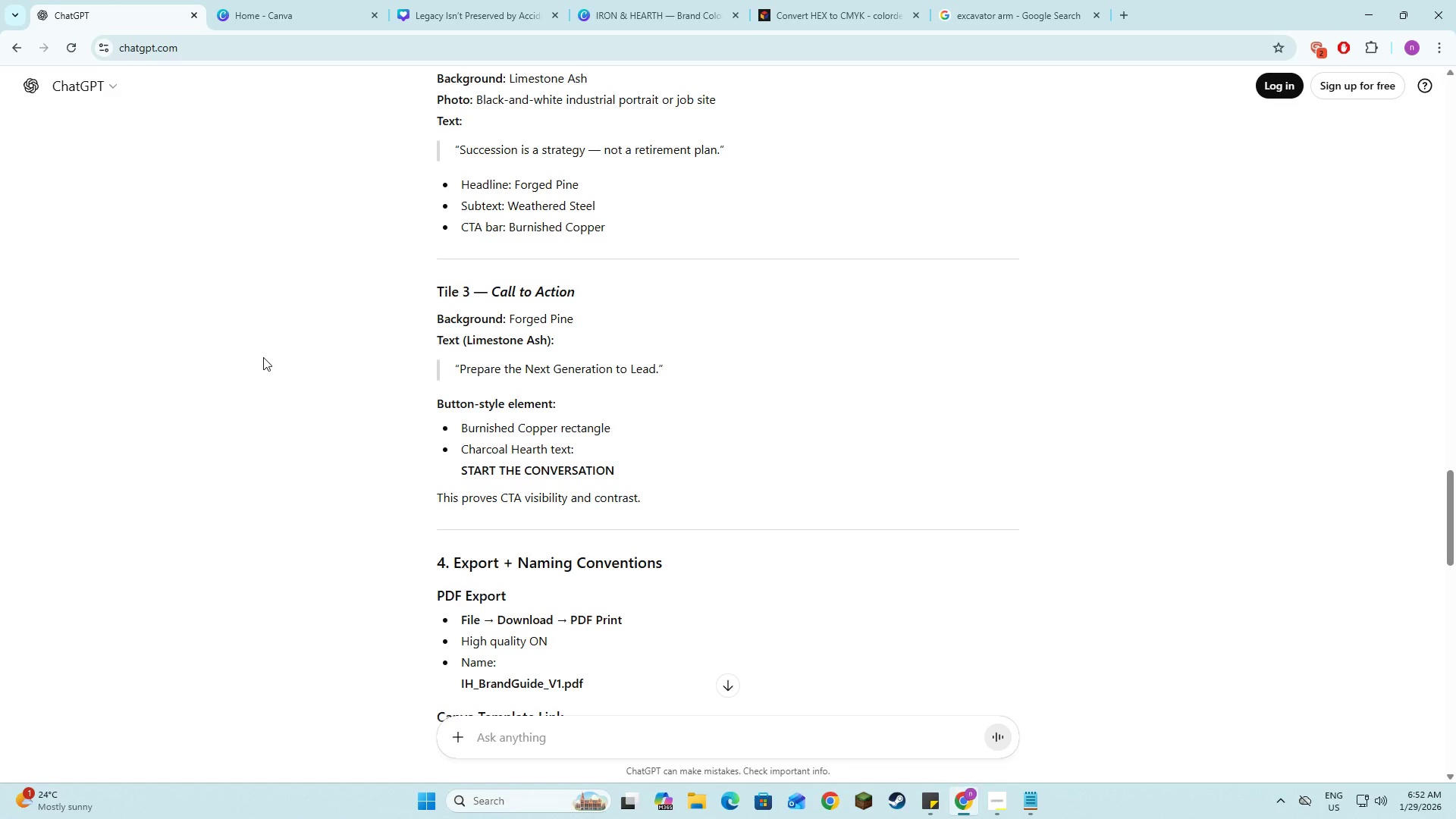 
left_click([629, 0])
 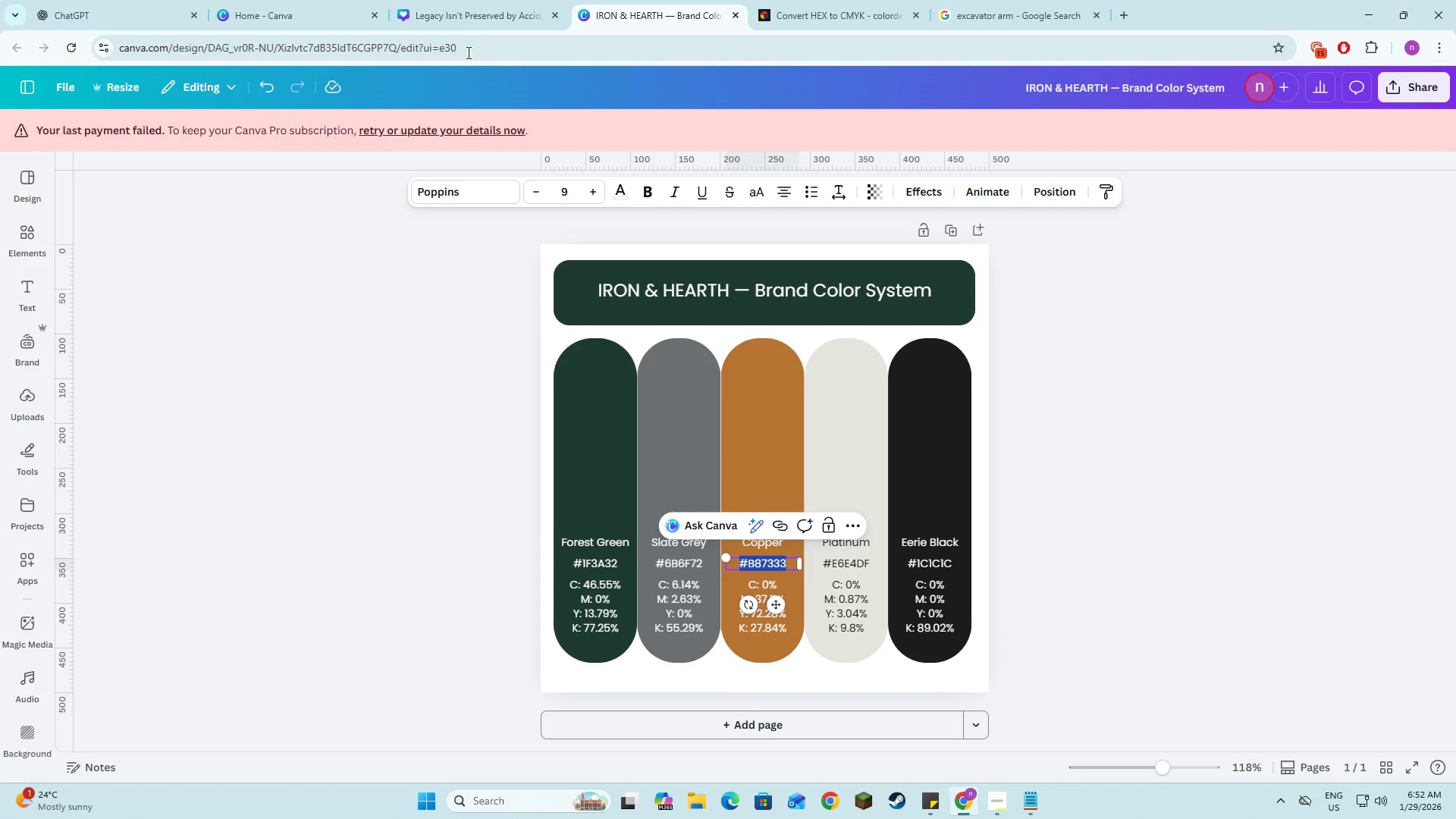 
left_click([481, 0])
 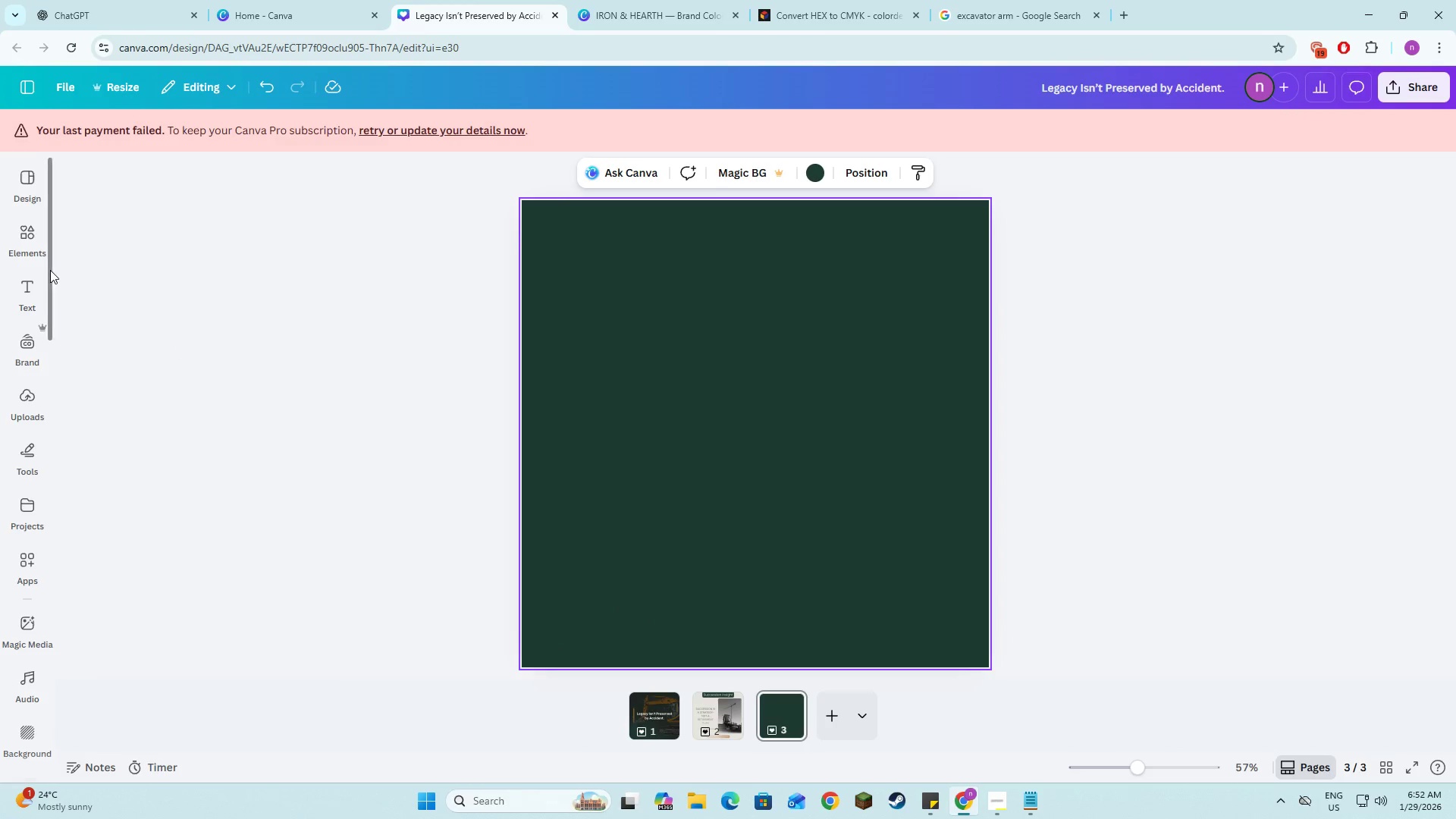 
left_click([24, 290])
 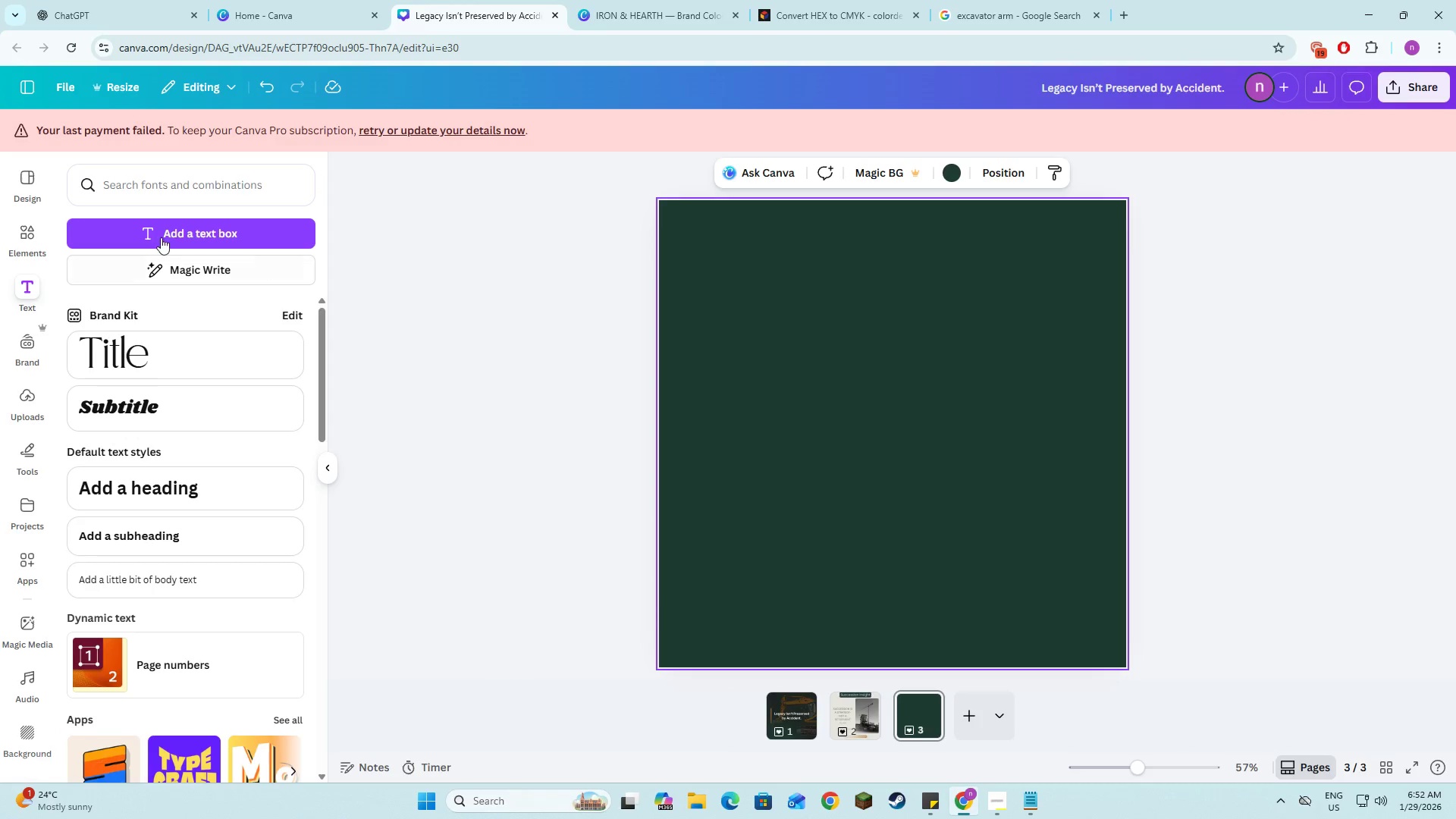 
left_click([160, 237])
 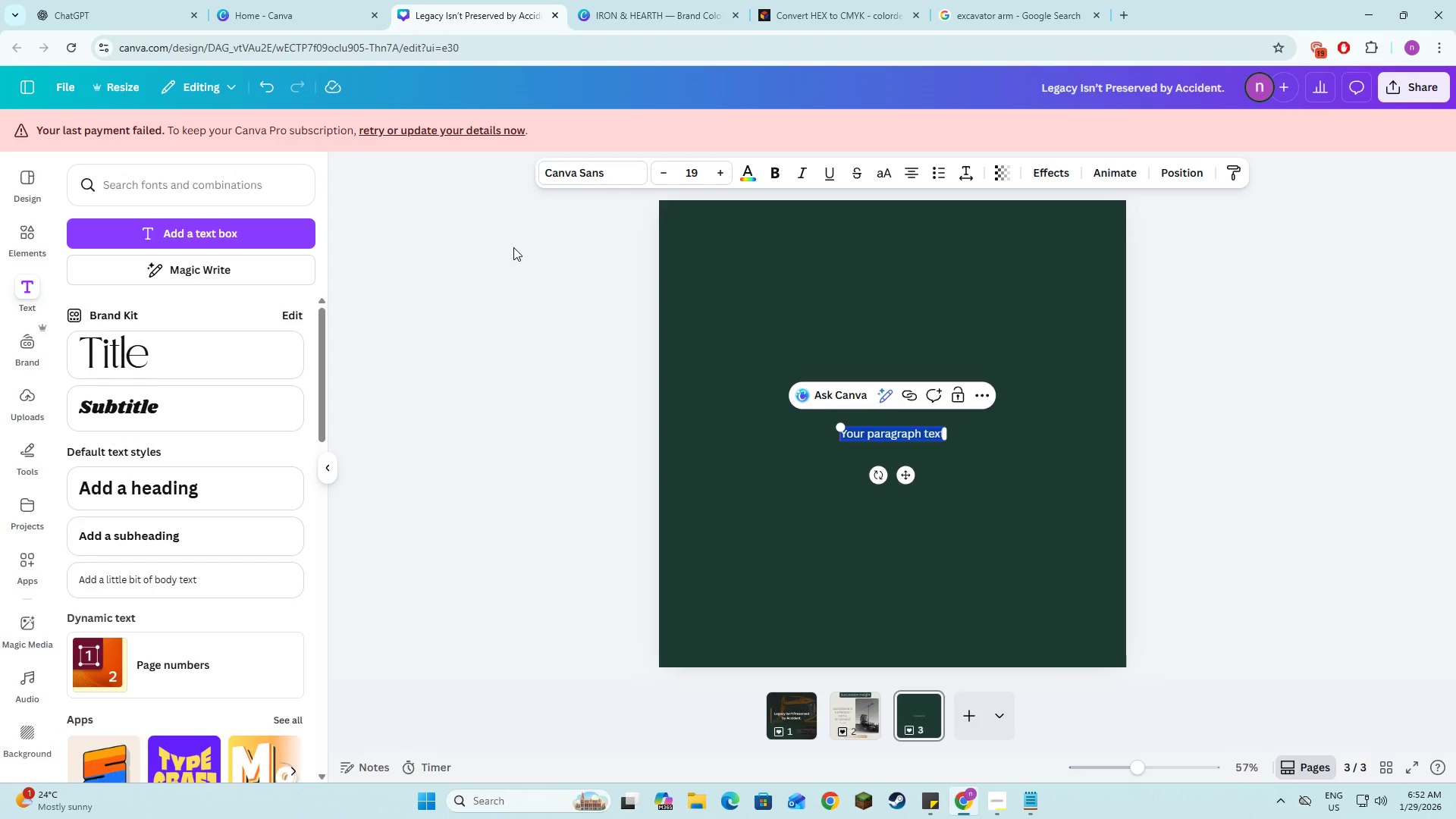 
type(Prepare t)
key(Backspace)
key(Backspace)
key(Backspace)
key(Backspace)
key(Backspace)
key(Backspace)
key(Backspace)
key(Backspace)
key(Backspace)
type(prepare the nexr)
key(Backspace)
type(t generation )
 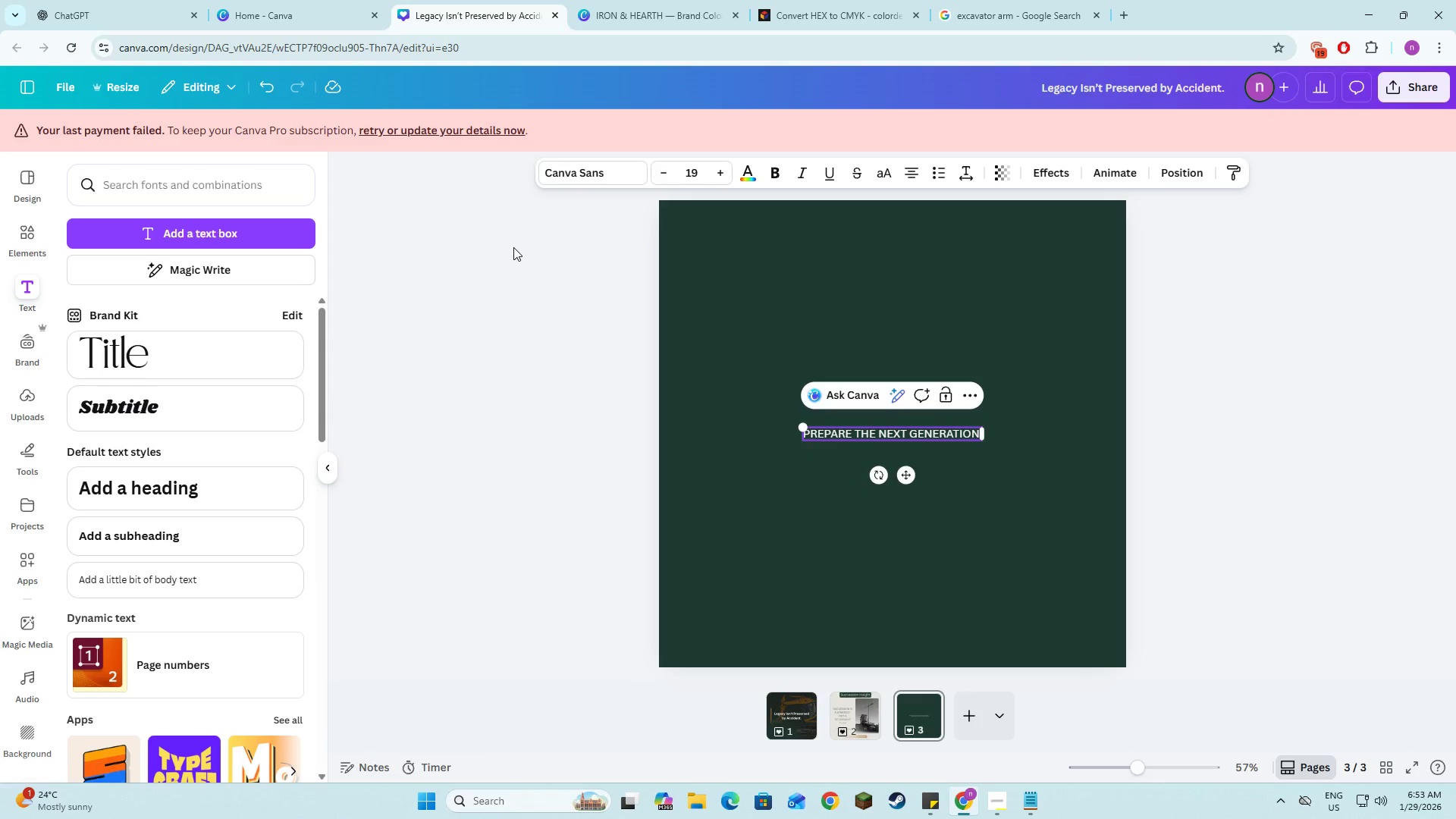 
key(Alt+AltLeft)
 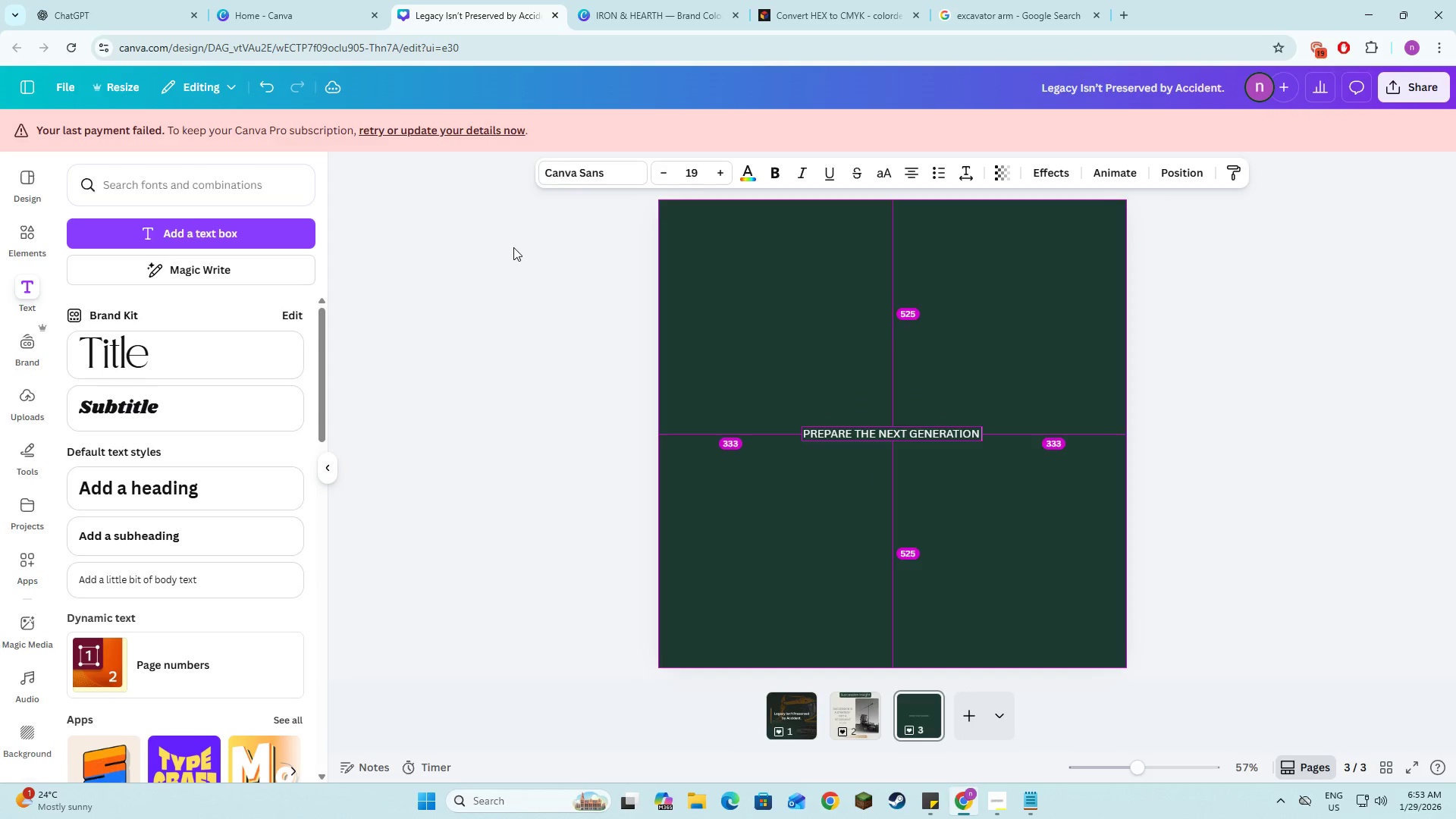 
key(Tab)
 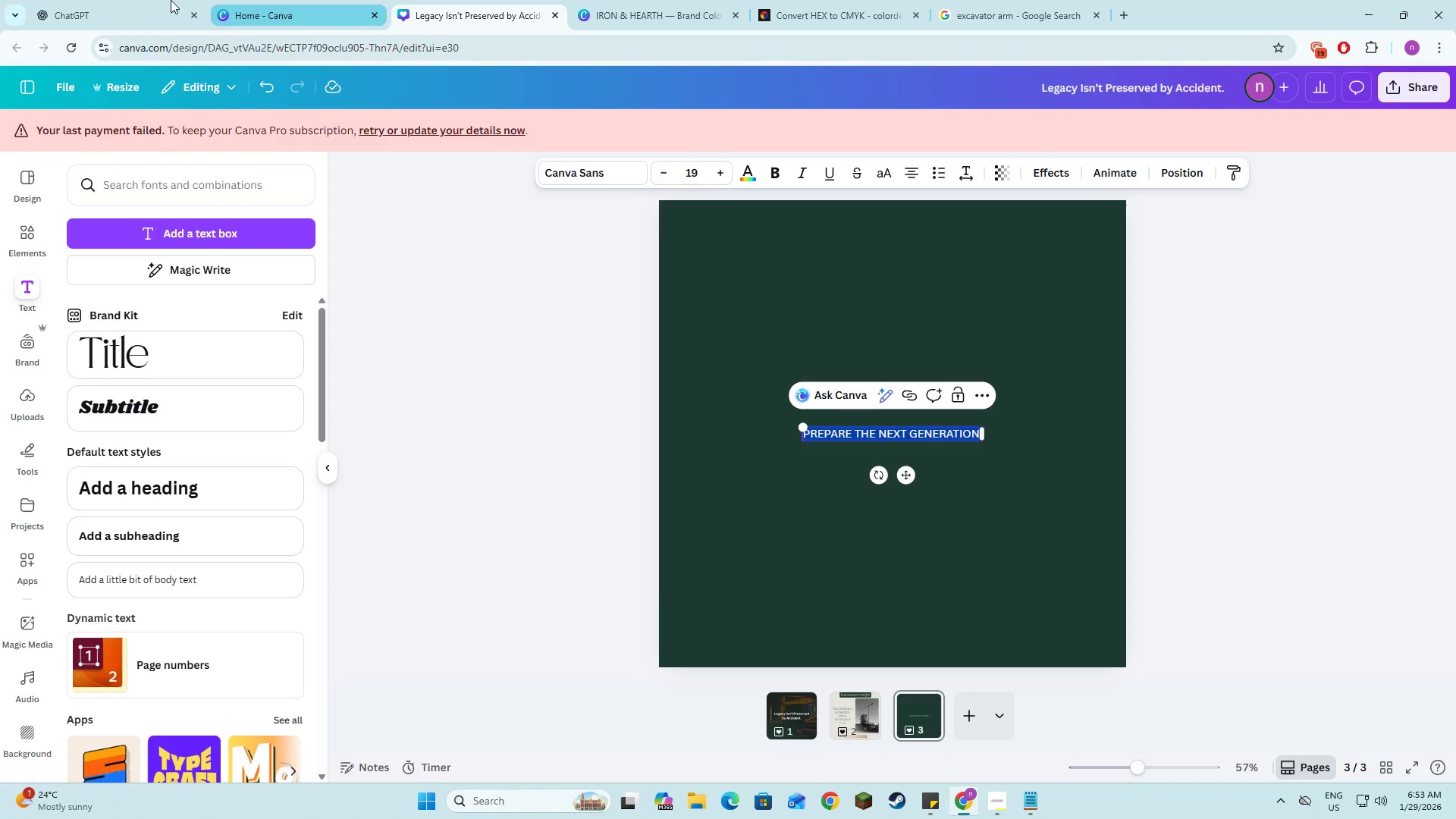 
left_click([58, 0])
 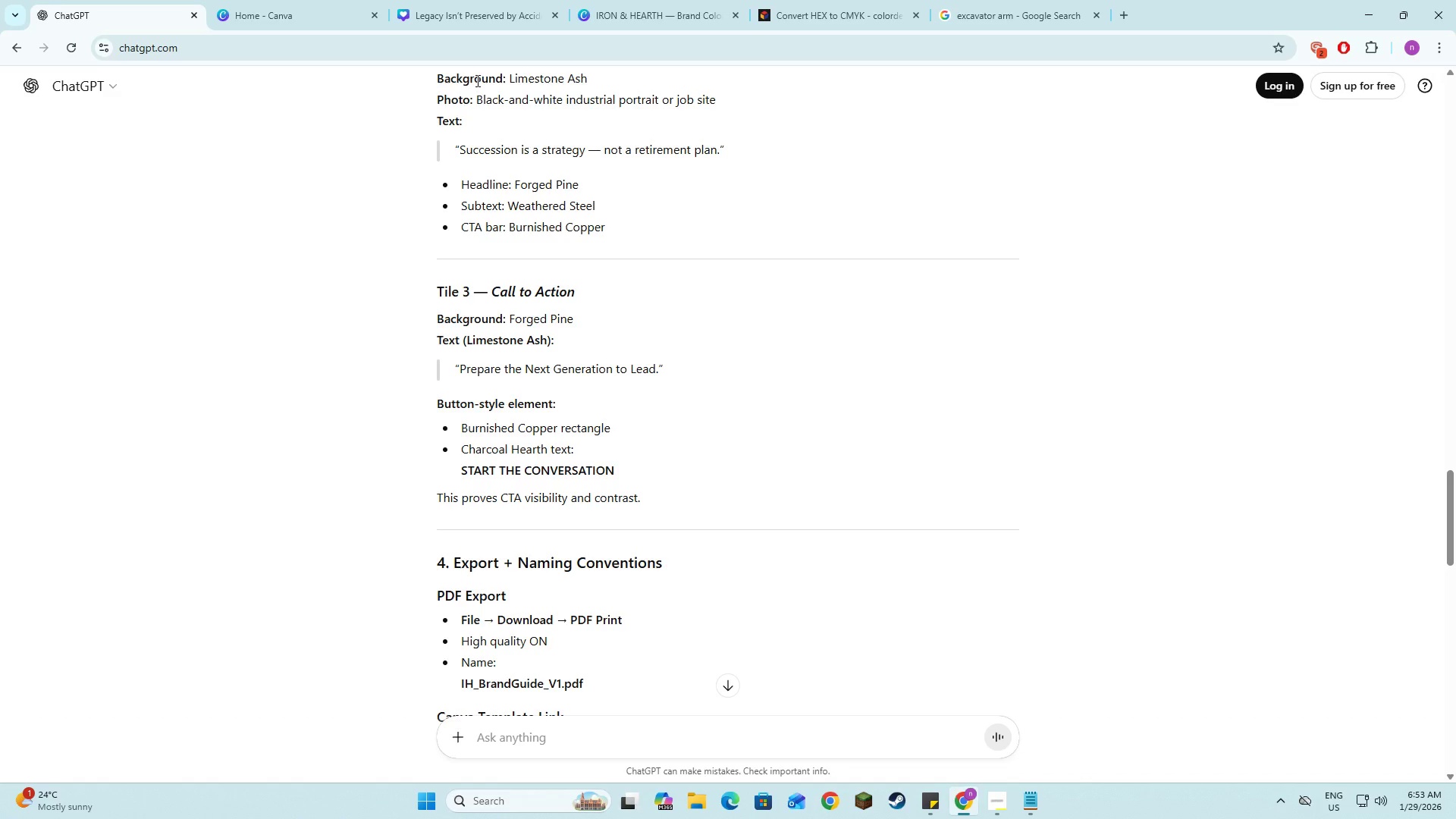 
left_click([528, 0])
 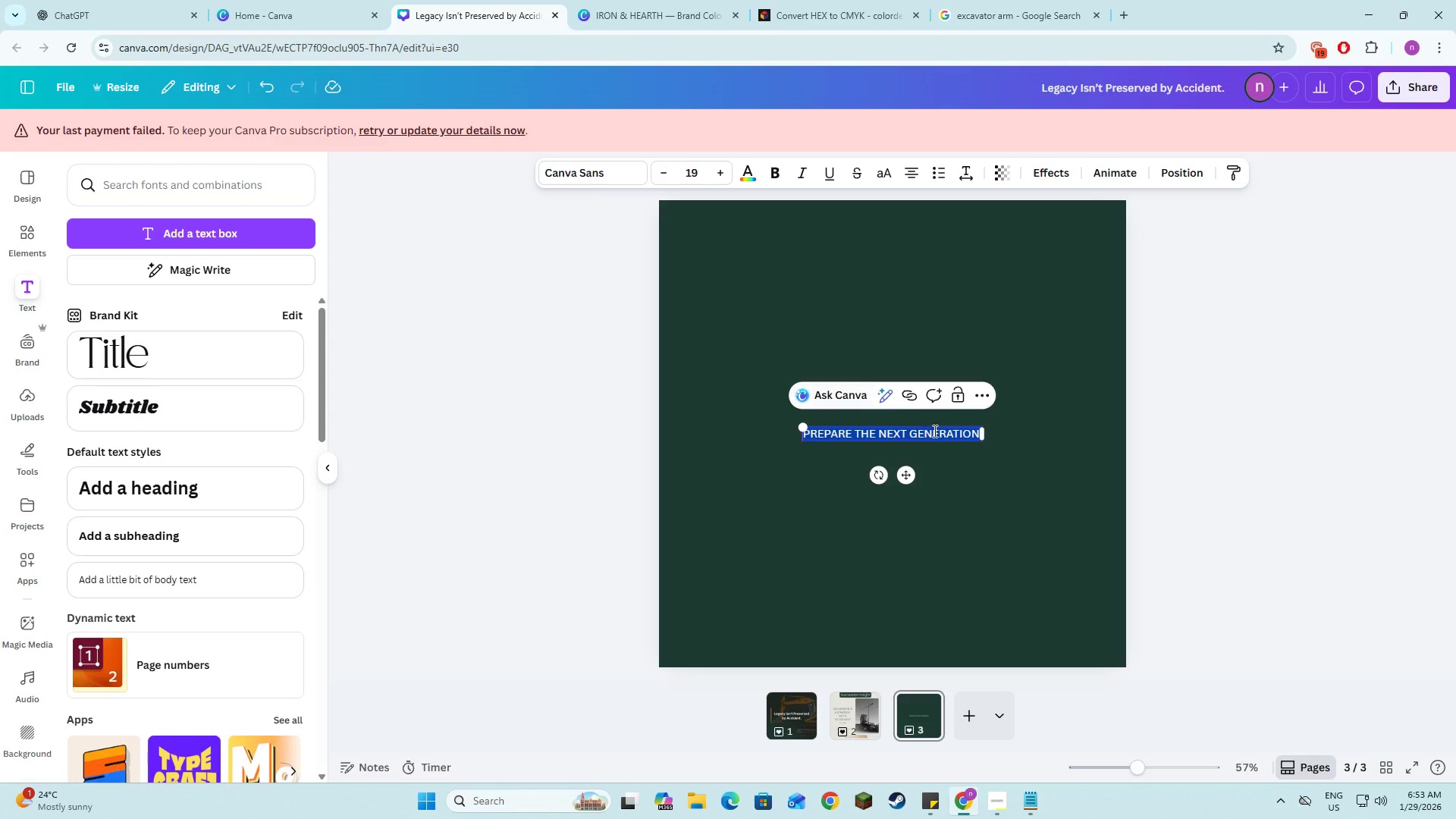 
left_click([942, 431])
 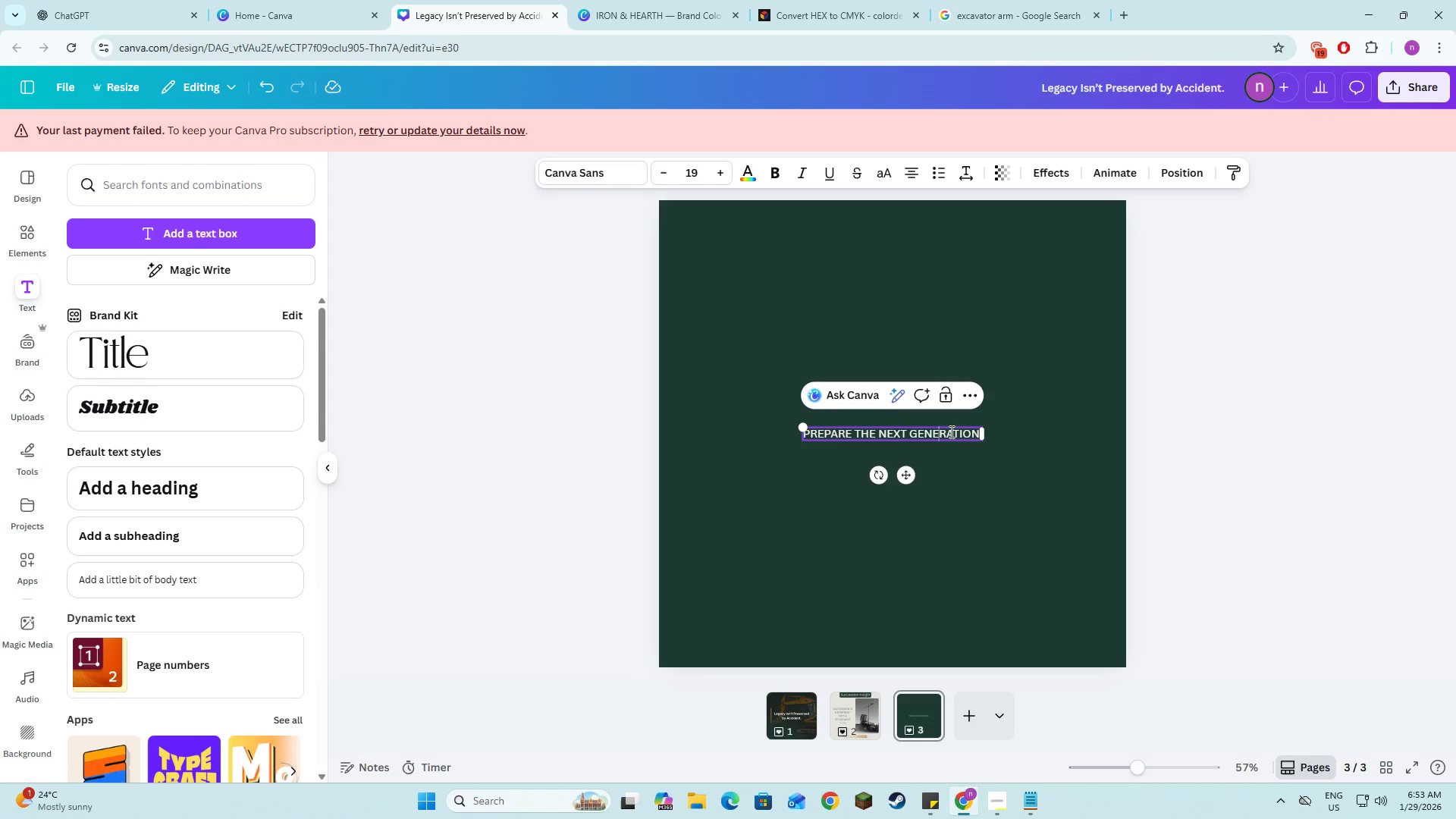 
left_click_drag(start_coordinate=[950, 431], to_coordinate=[981, 437])
 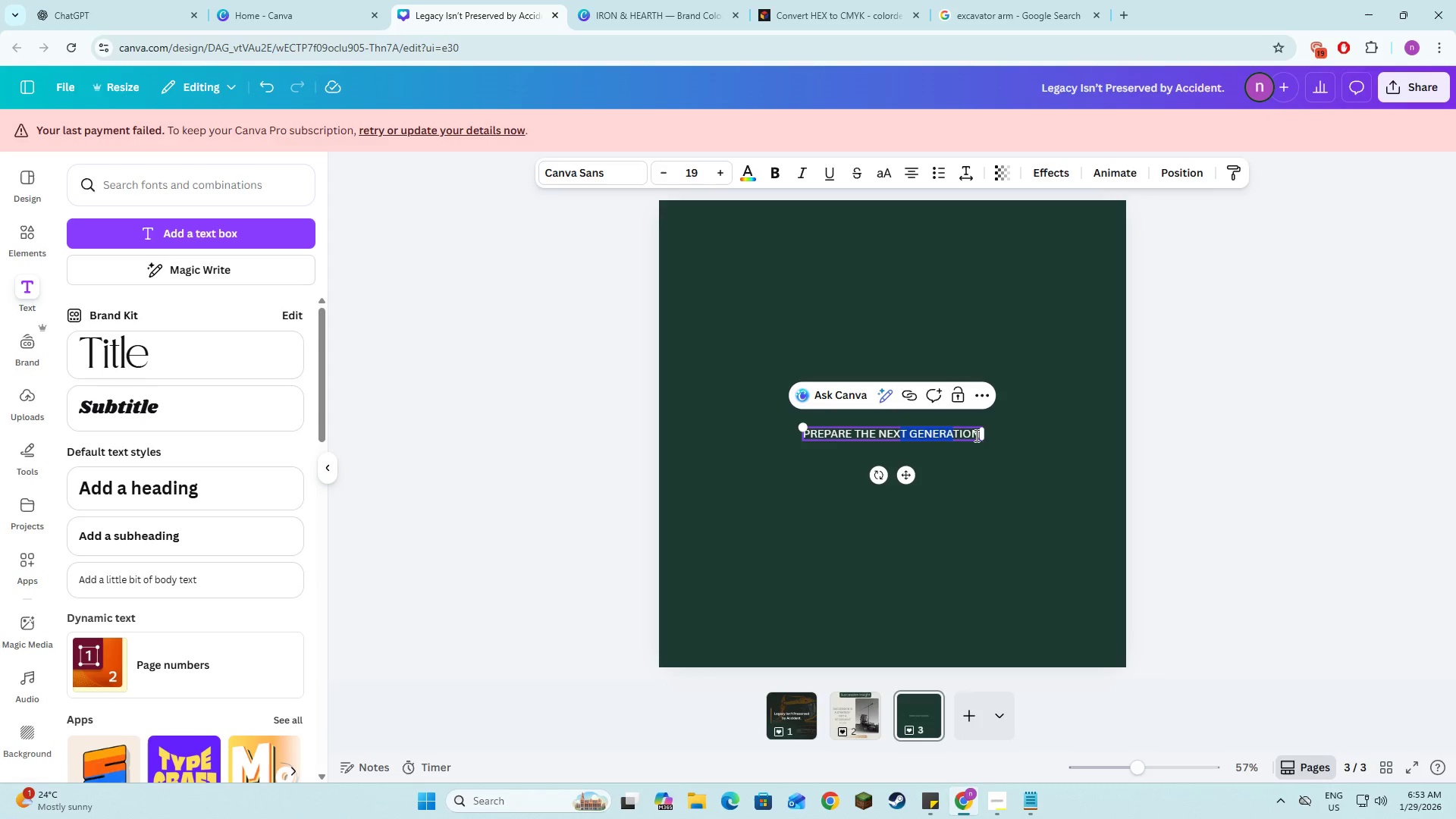 
left_click([975, 435])
 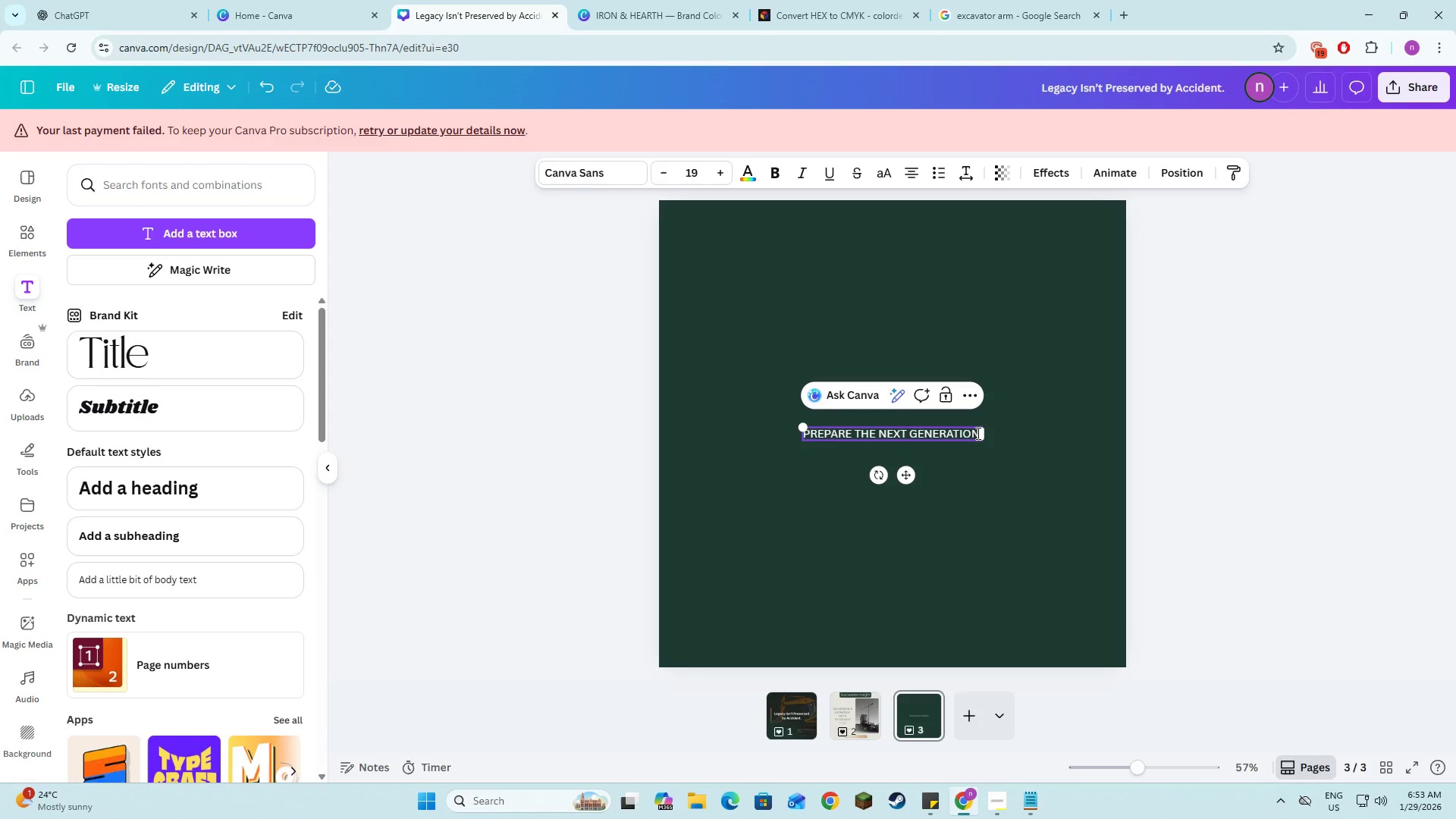 
key(ArrowRight)
 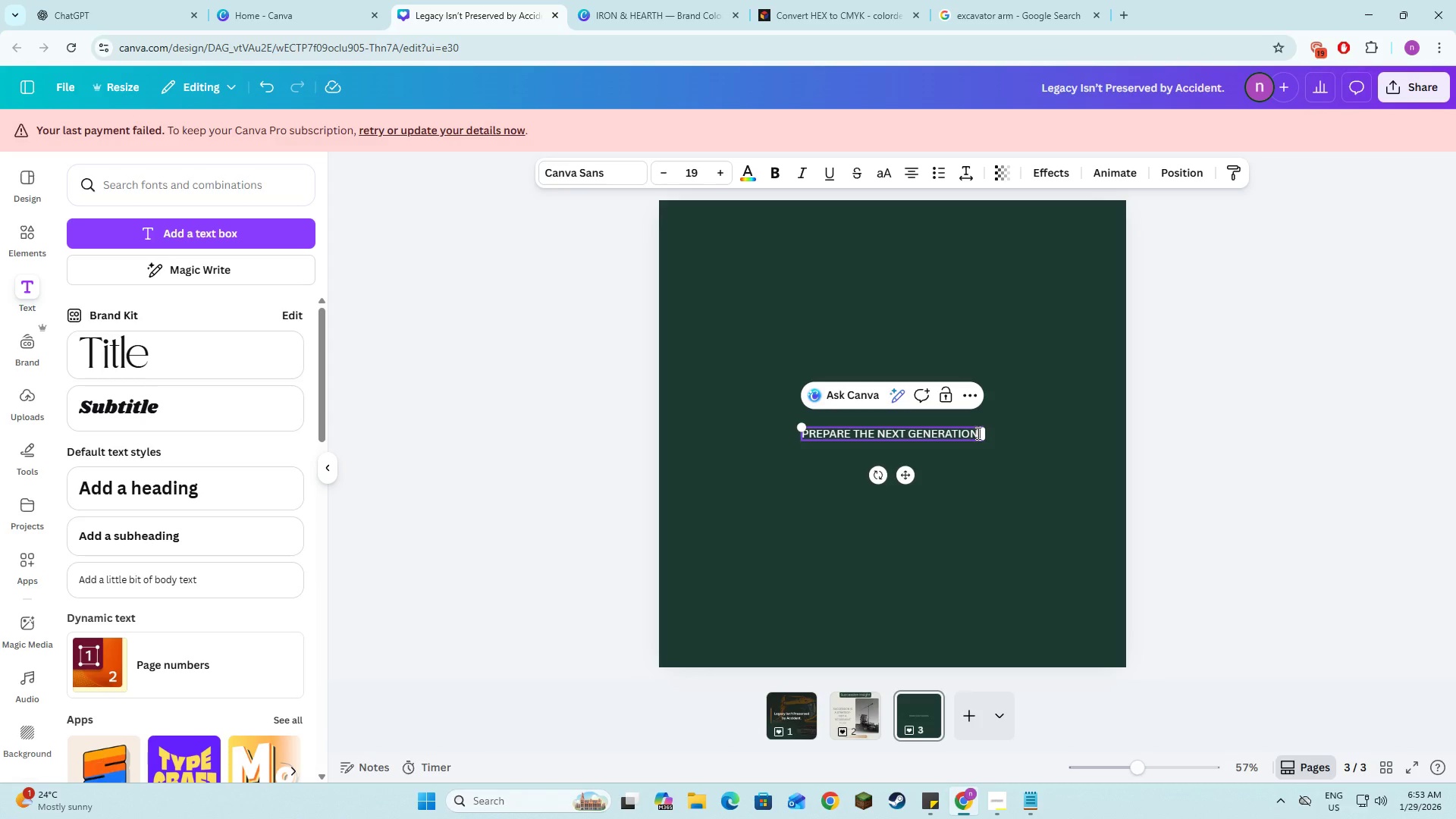 
type( tp)
key(Backspace)
type(o lead)
 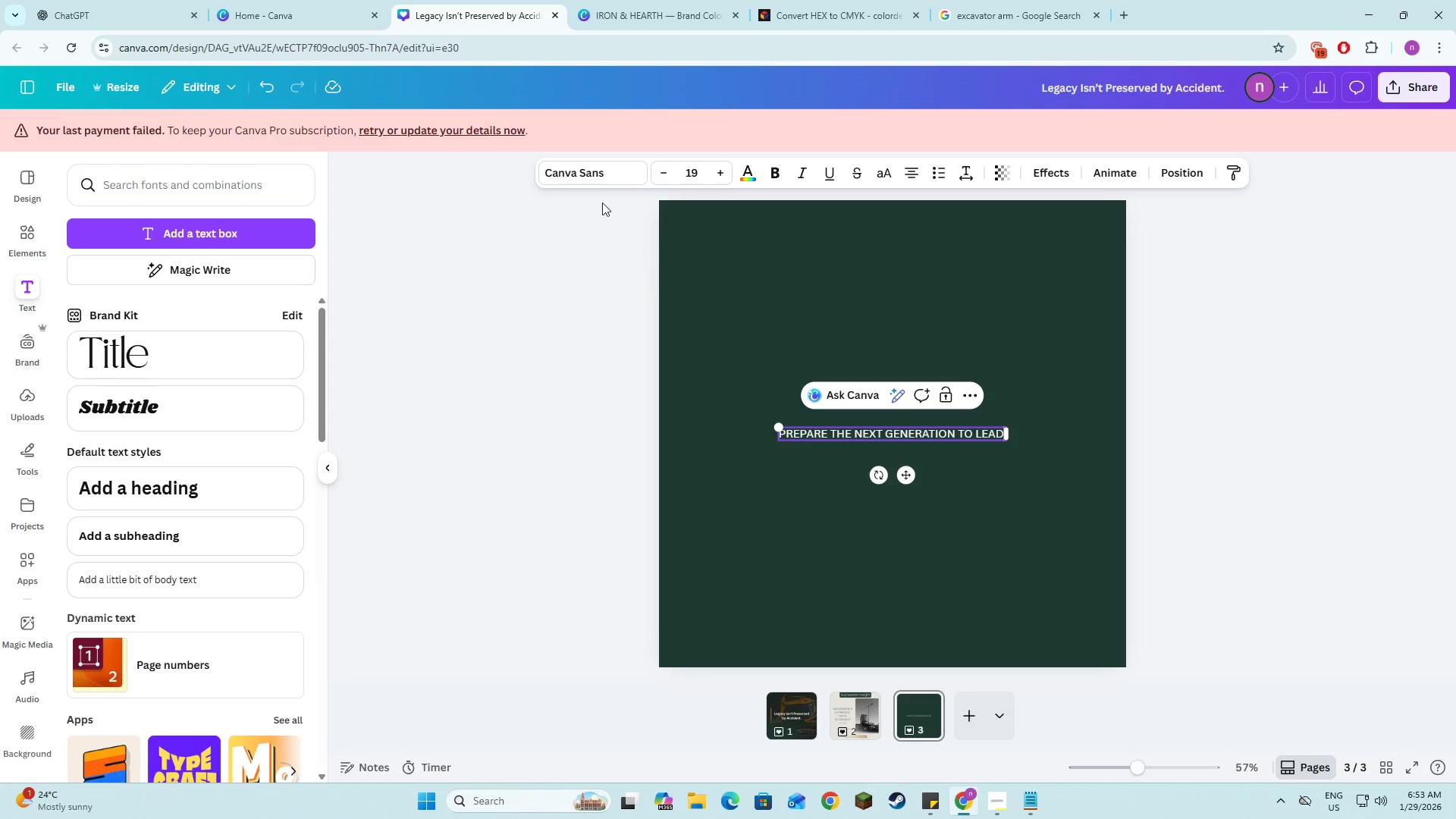 
left_click([592, 178])
 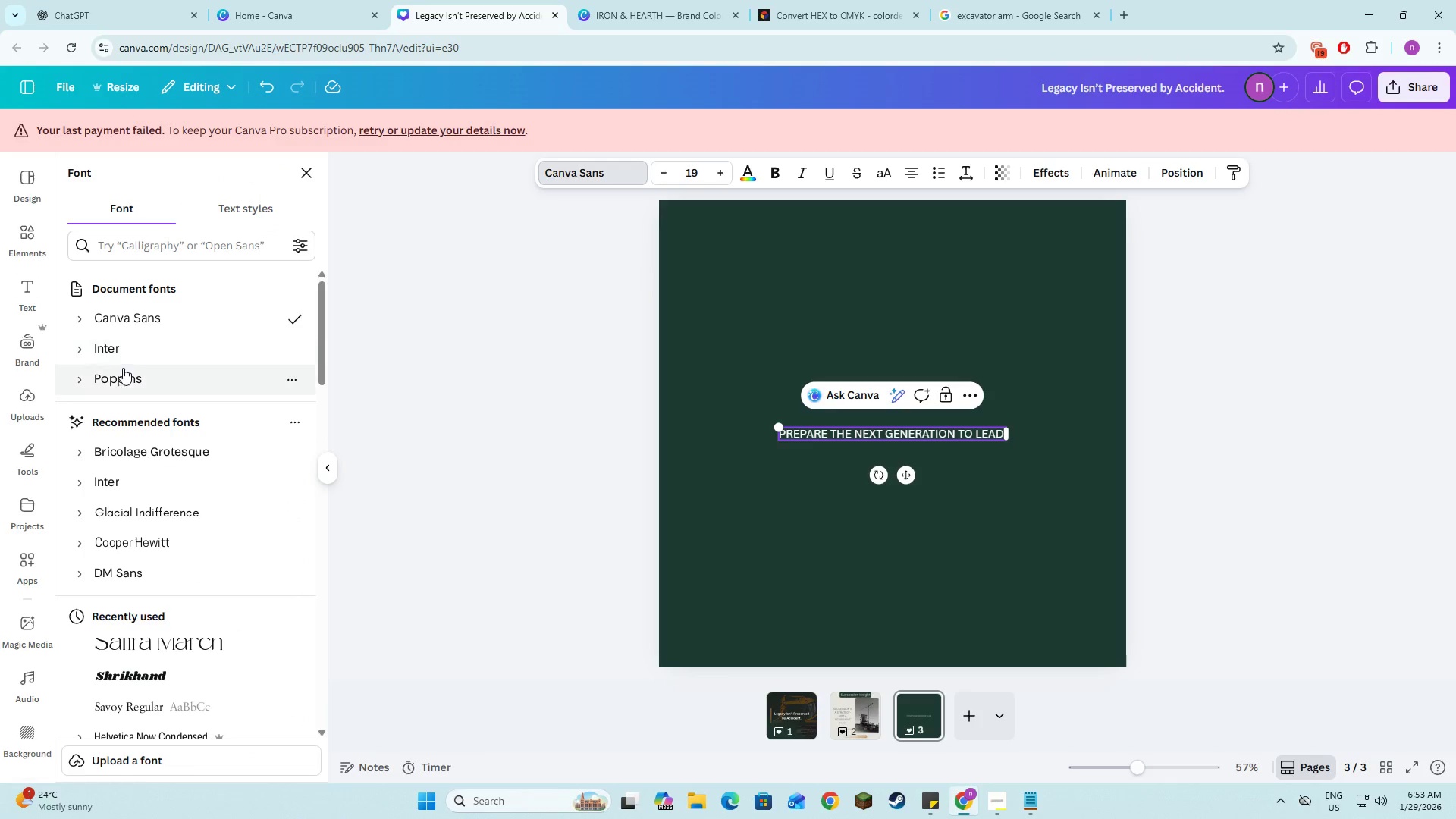 
left_click([123, 372])
 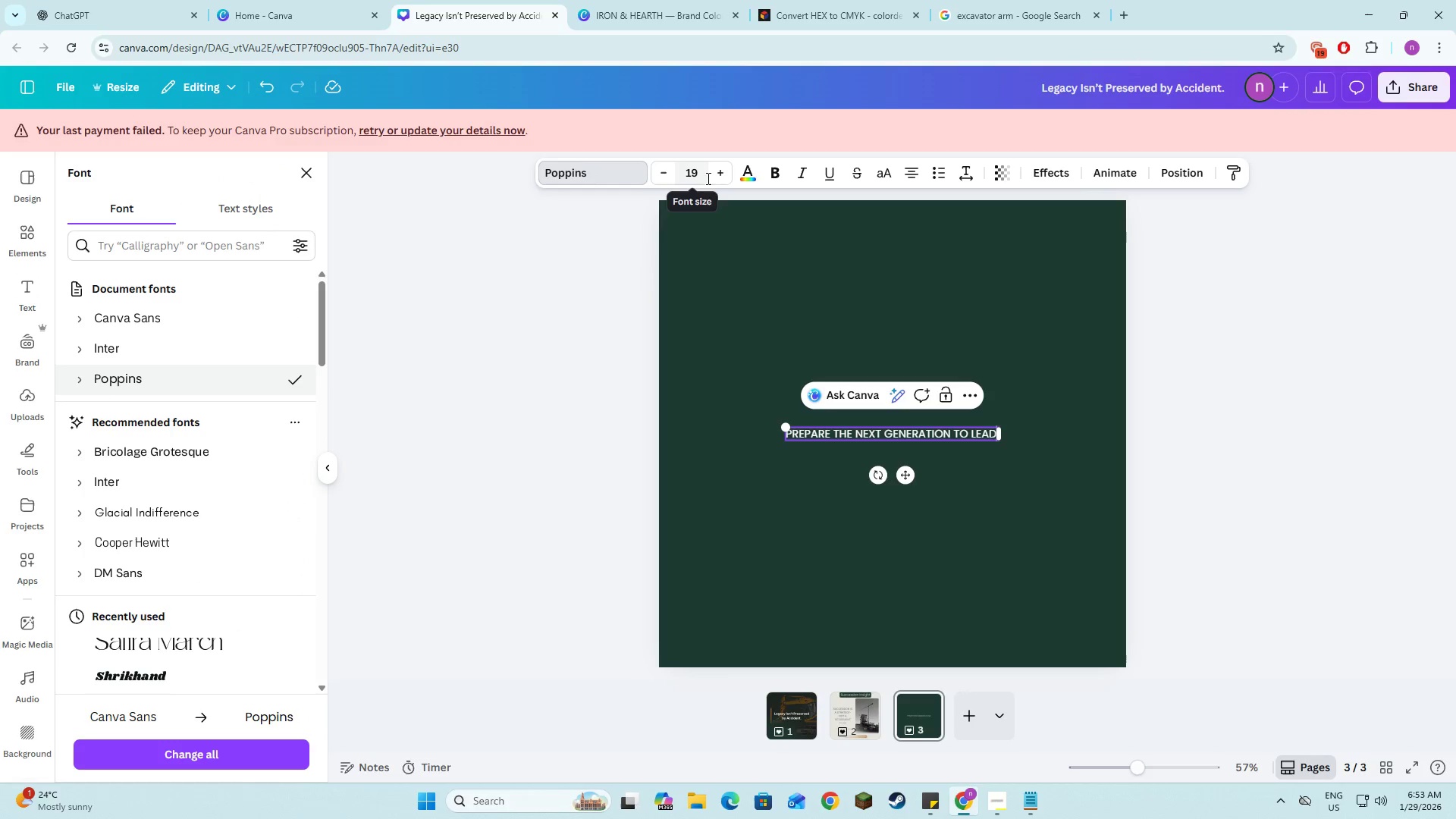 
double_click([713, 178])
 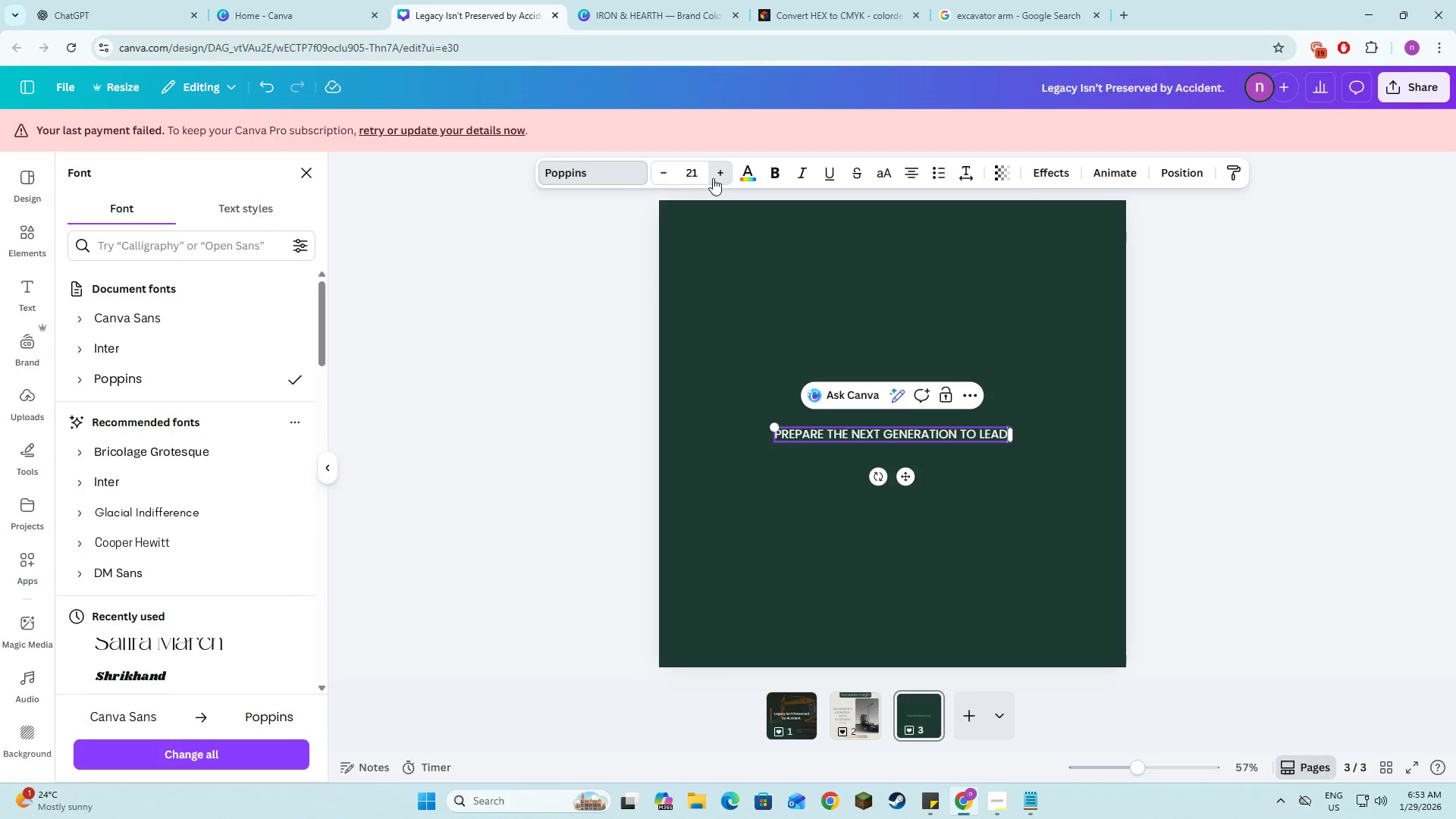 
triple_click([713, 178])
 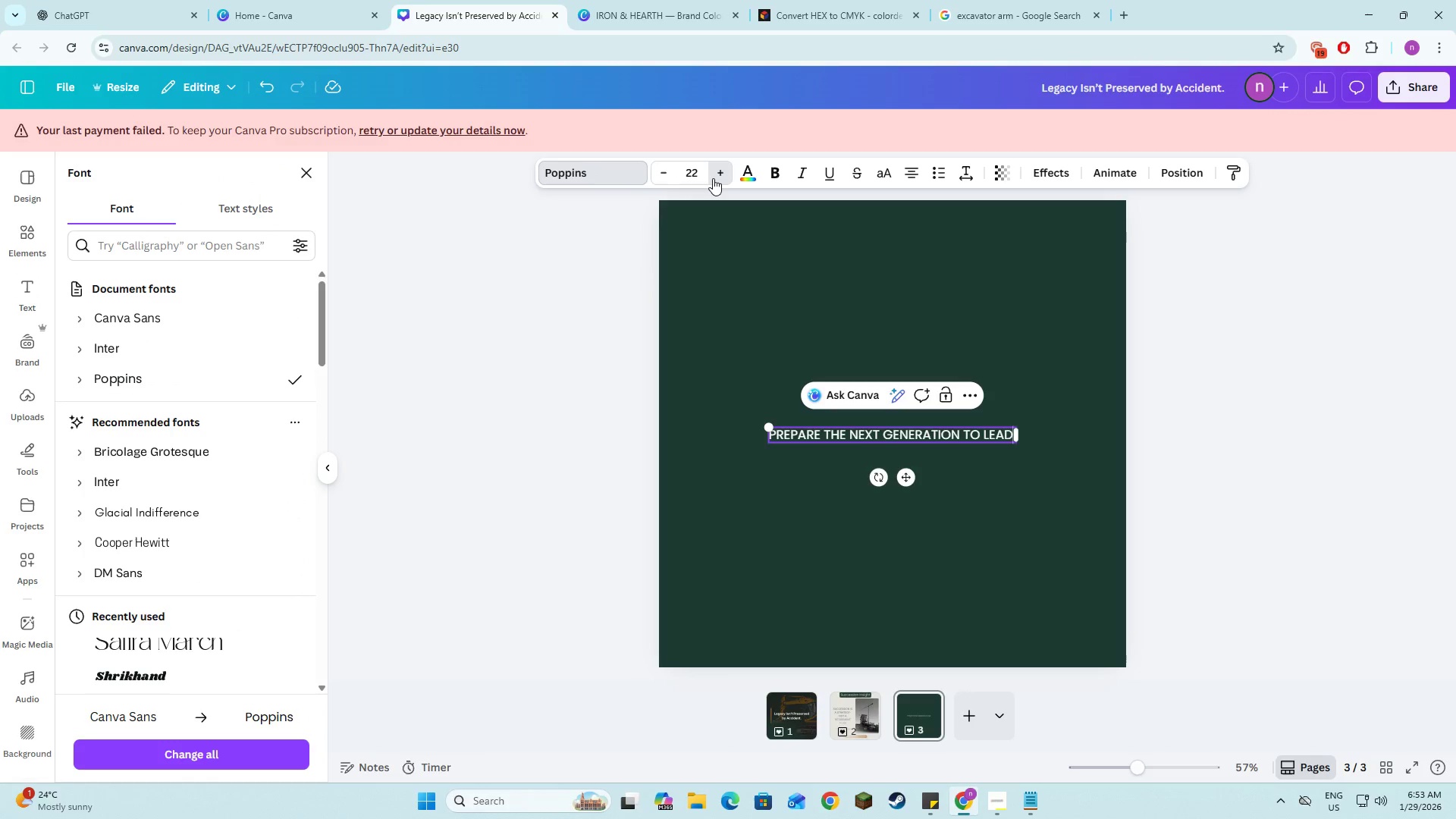 
triple_click([713, 178])
 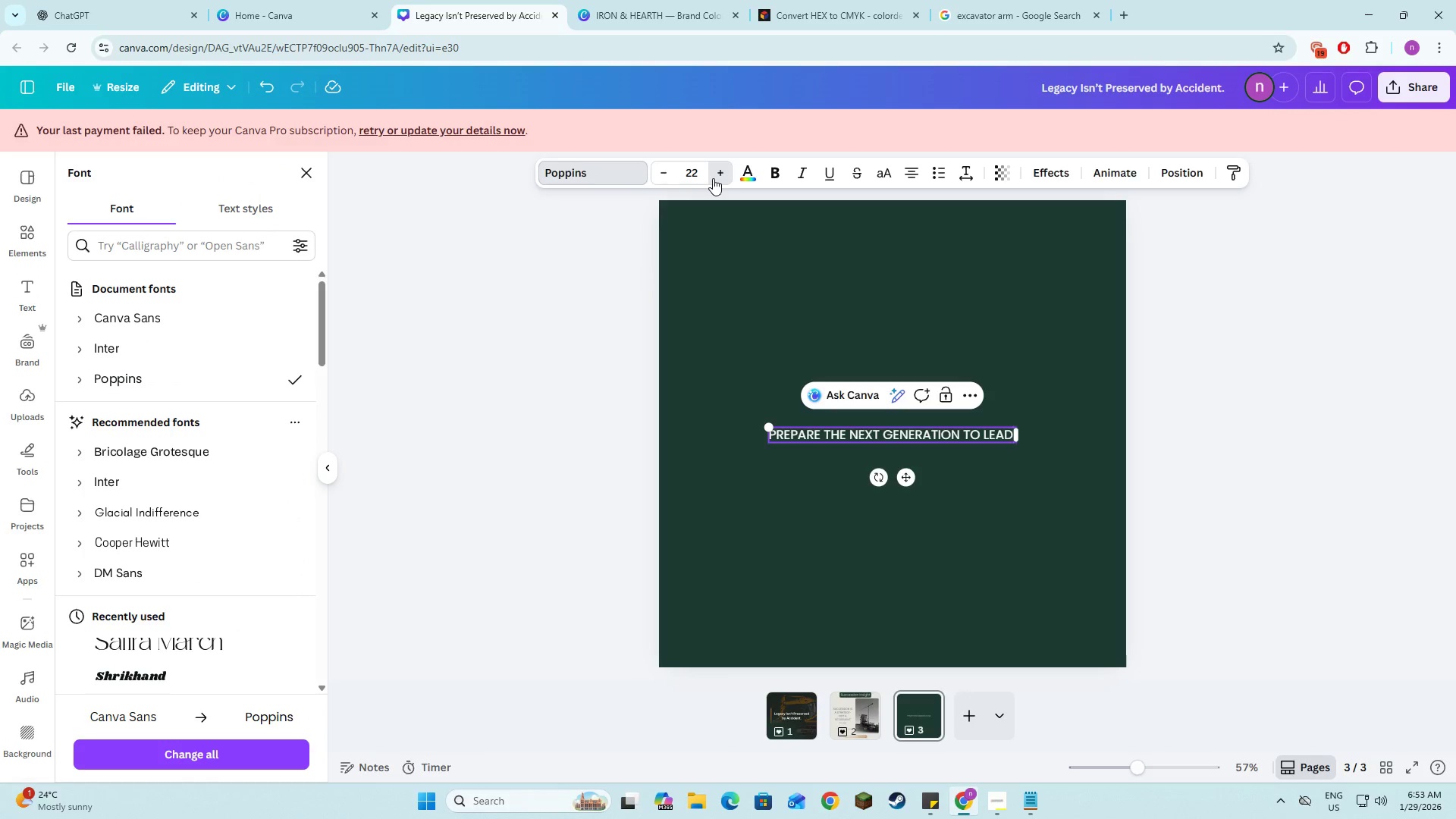 
triple_click([713, 178])
 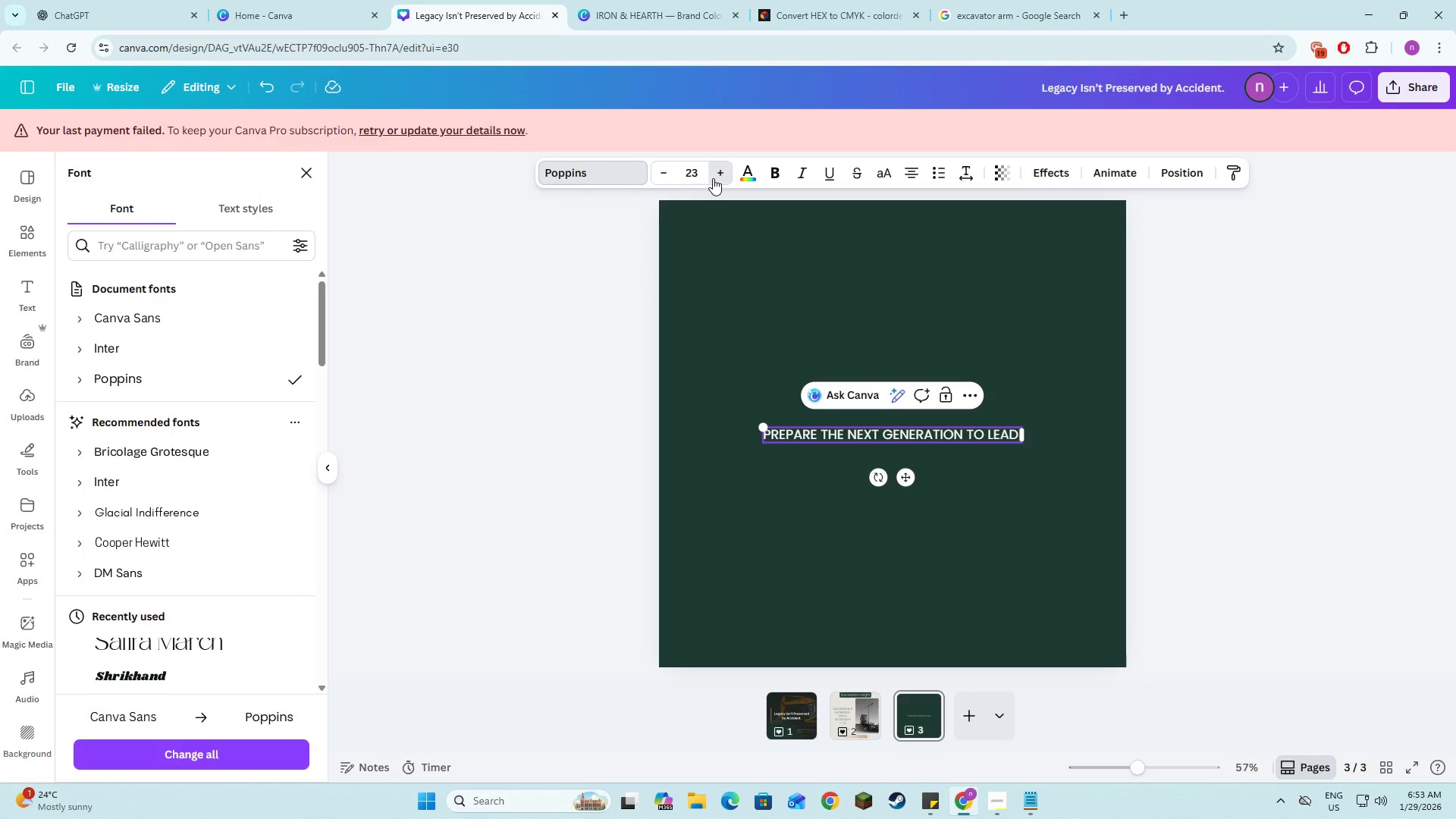 
triple_click([713, 178])
 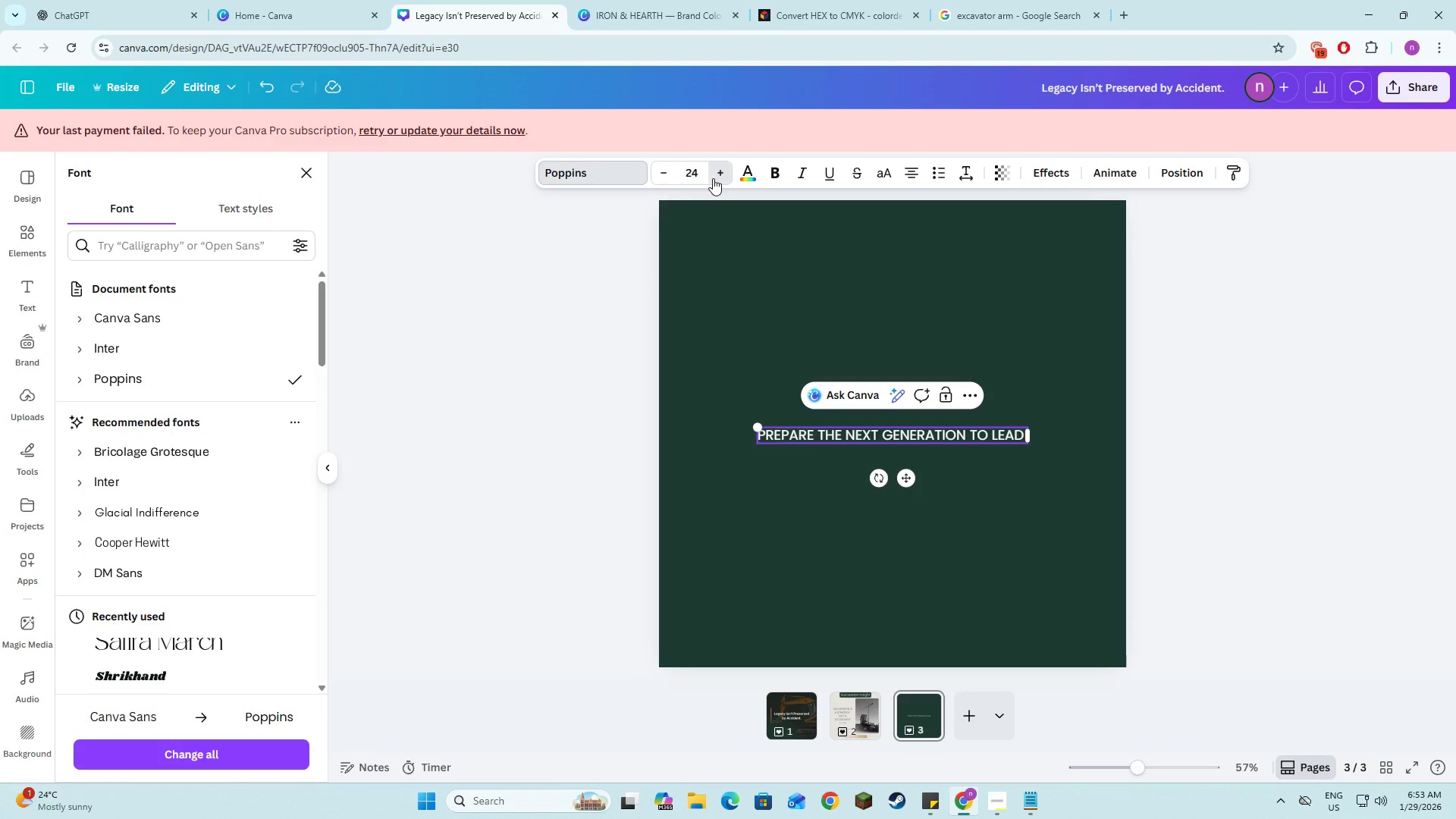 
triple_click([713, 178])
 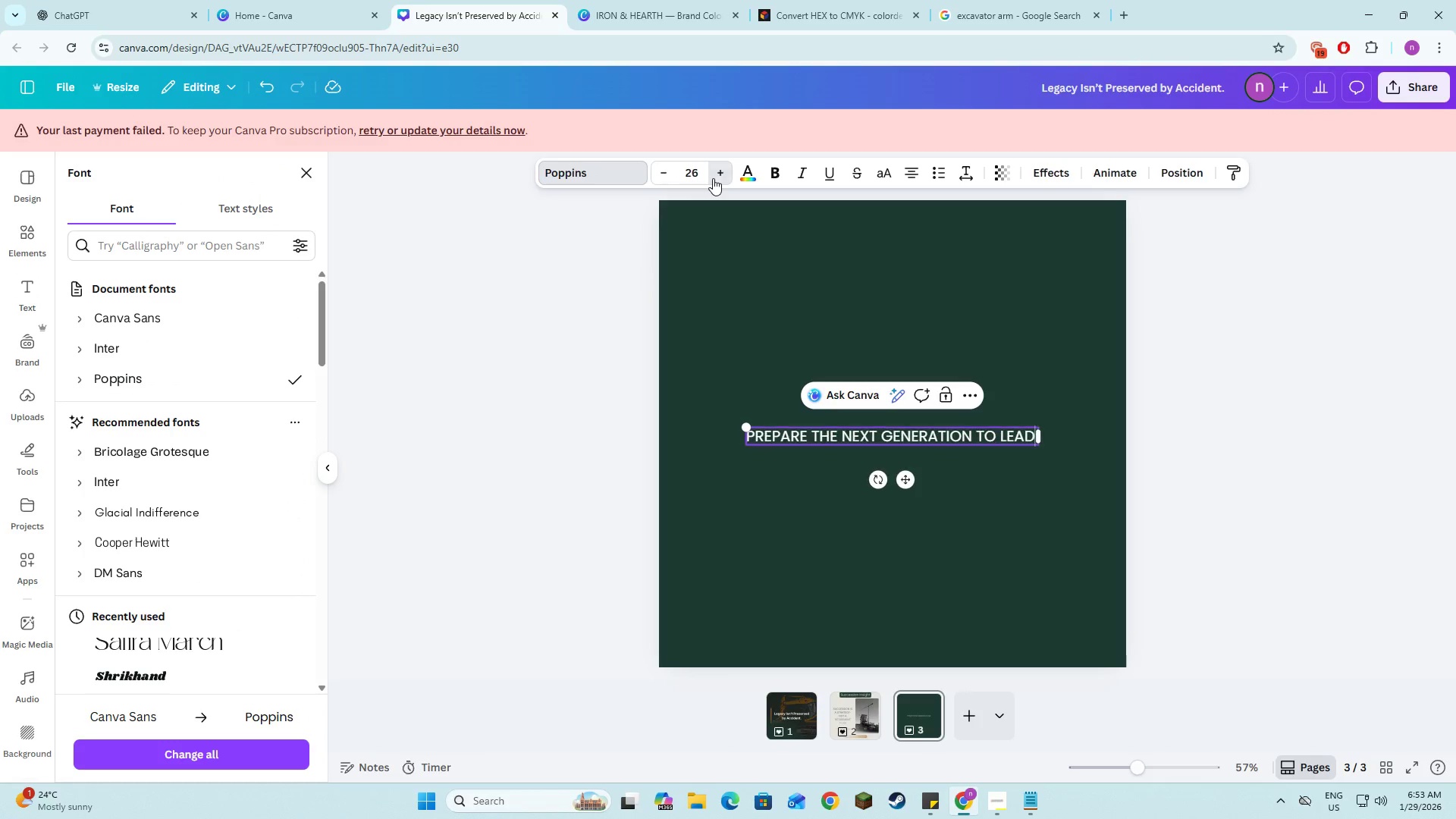 
triple_click([713, 178])
 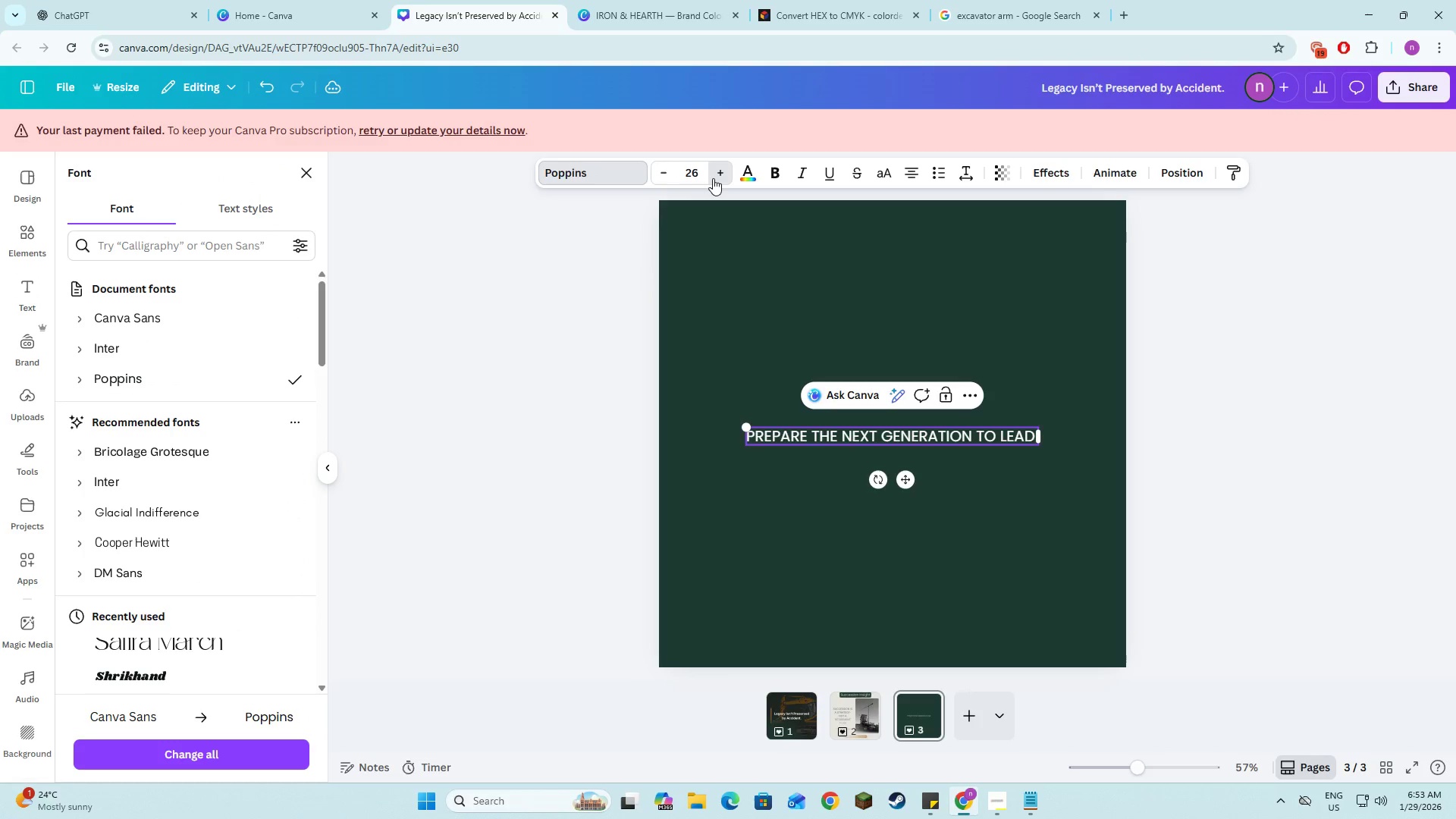 
triple_click([713, 178])
 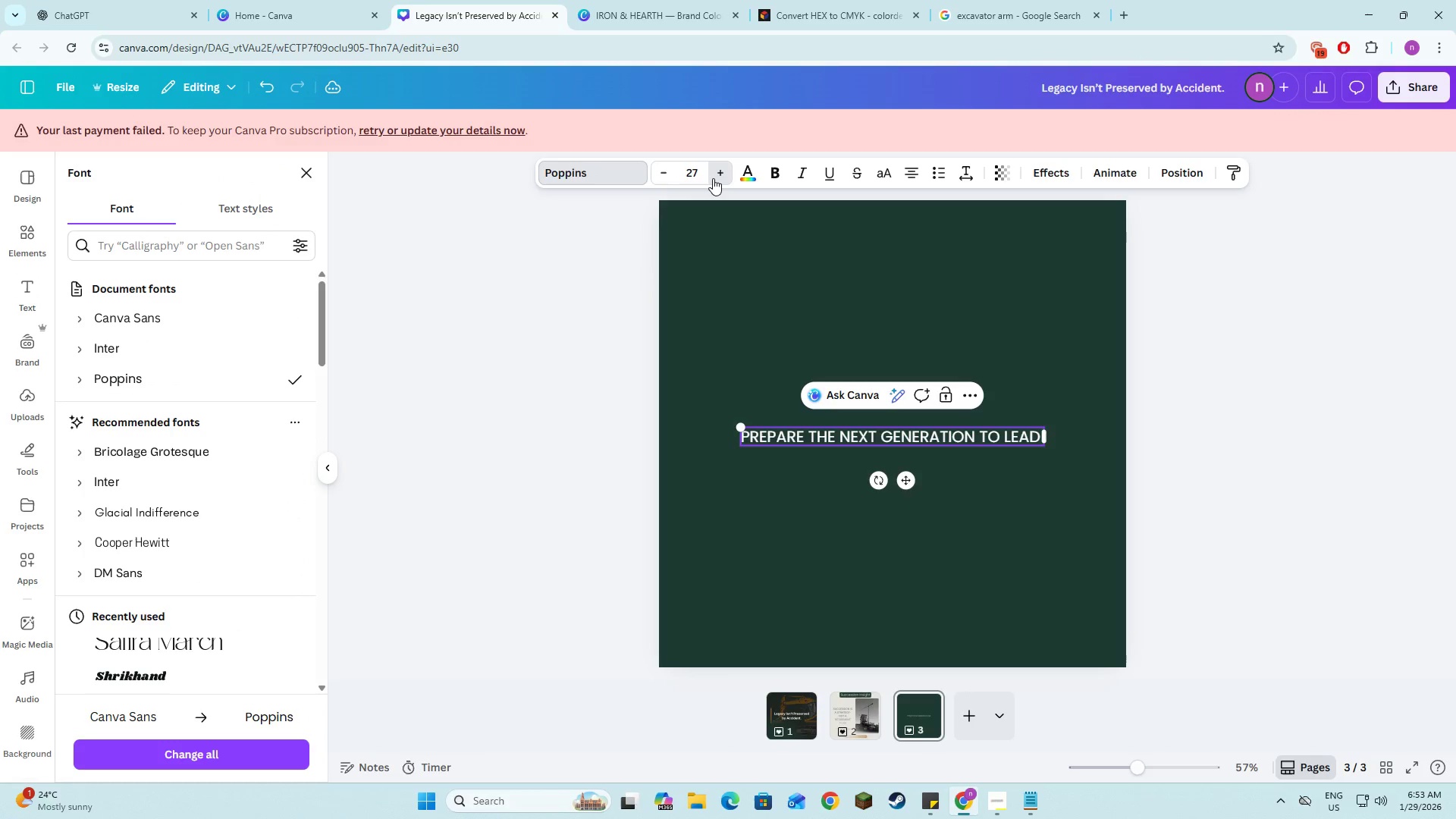 
triple_click([713, 178])
 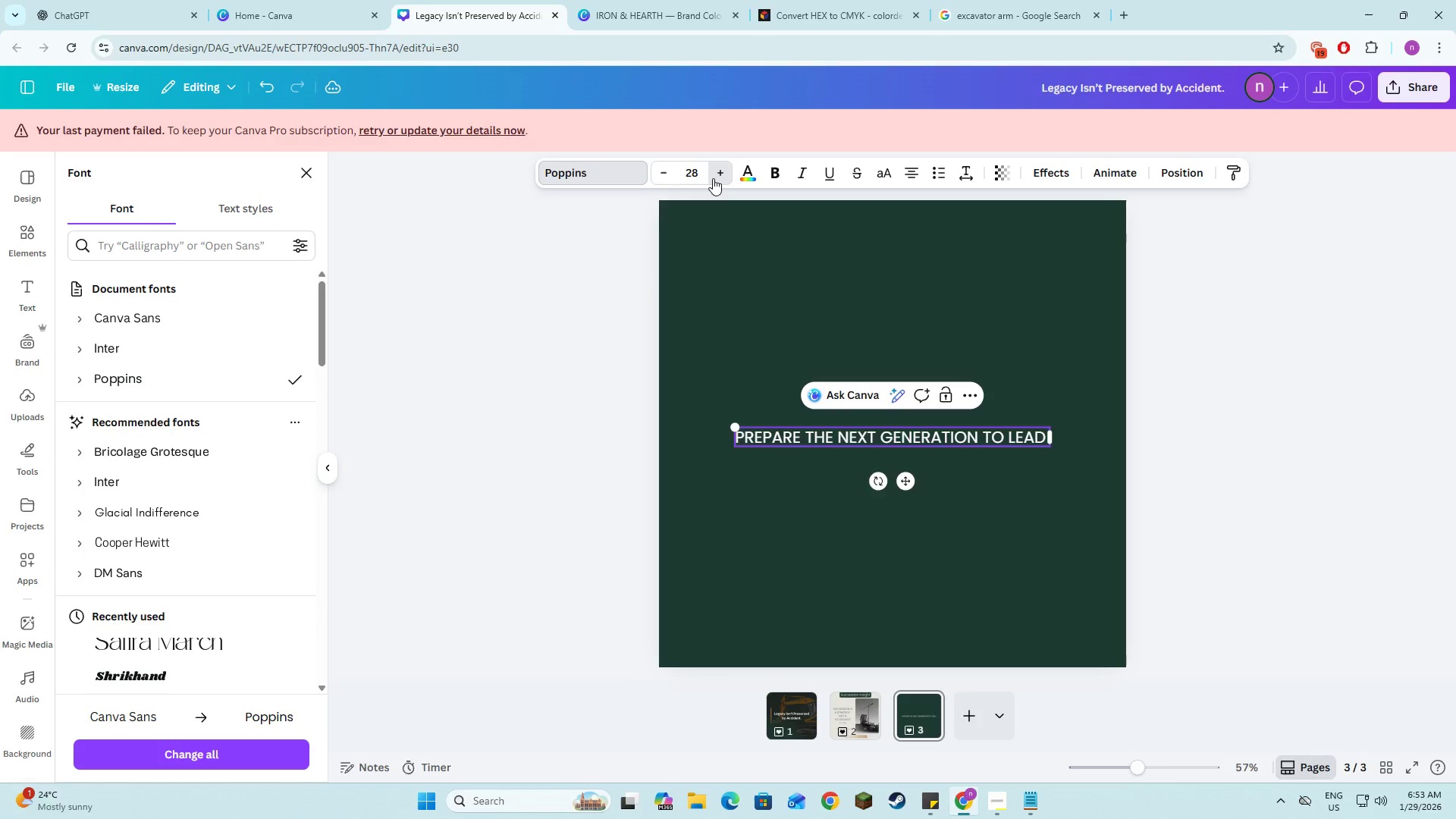 
triple_click([713, 178])
 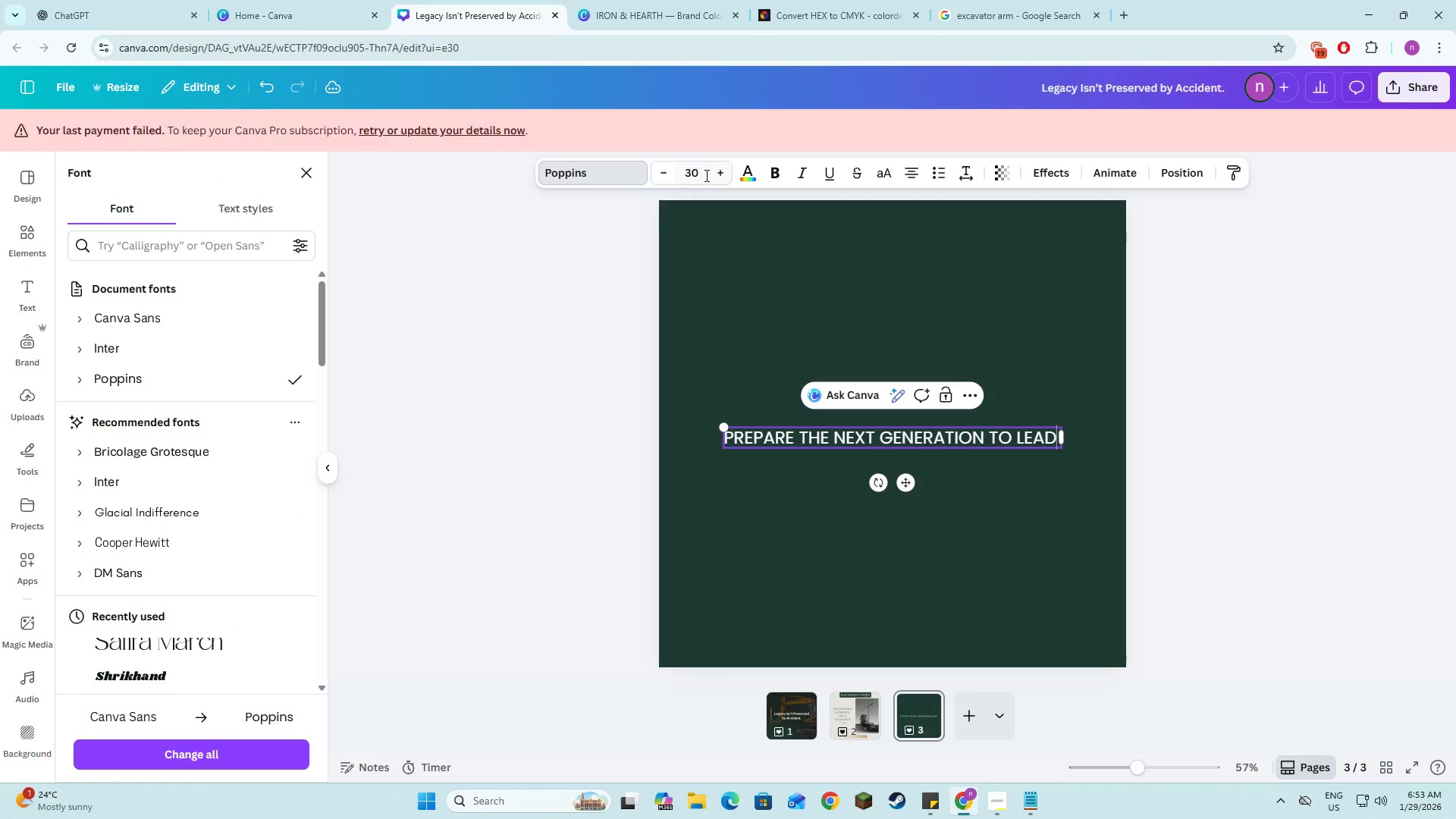 
left_click([701, 172])
 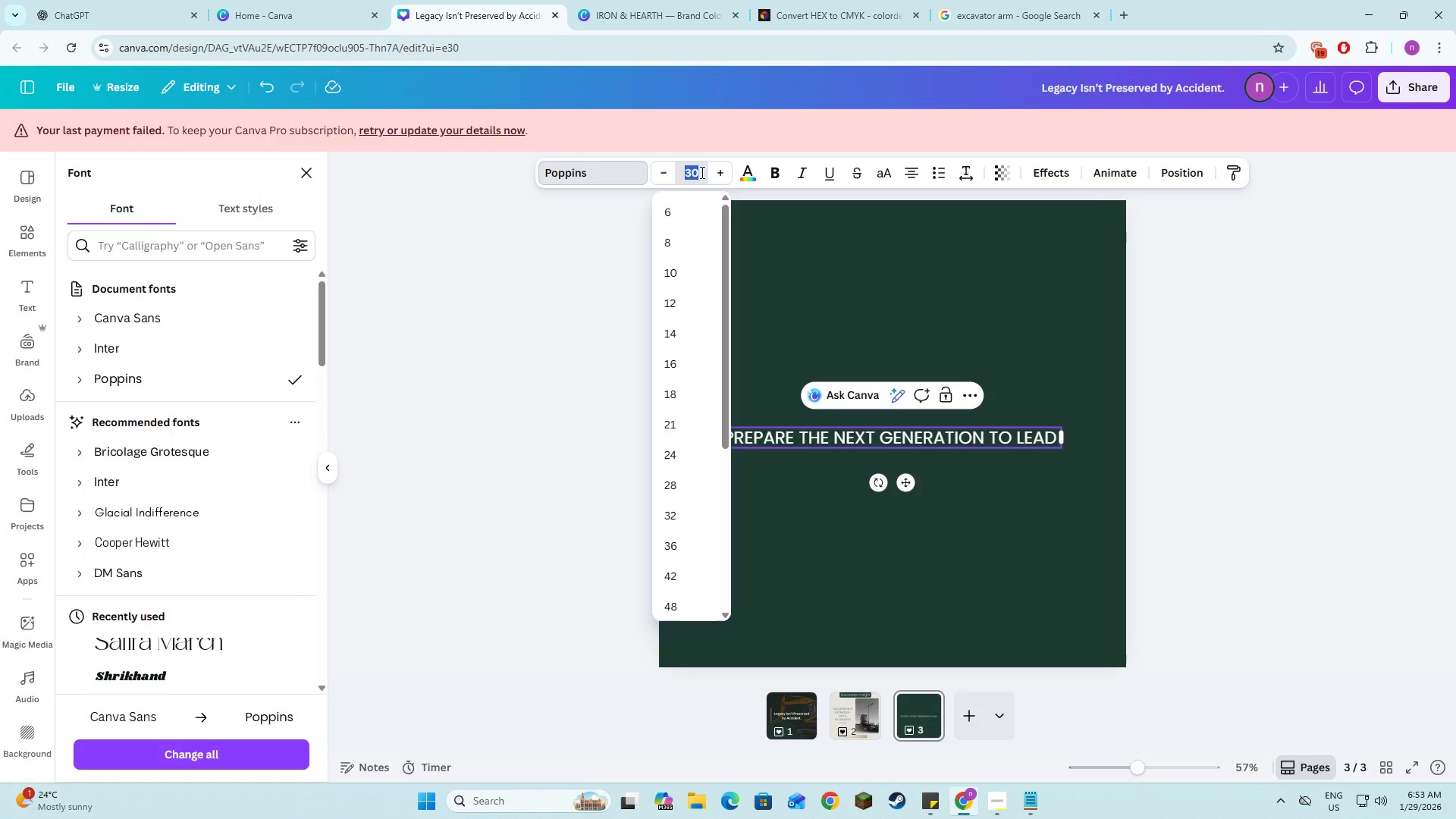 
key(Numpad5)
 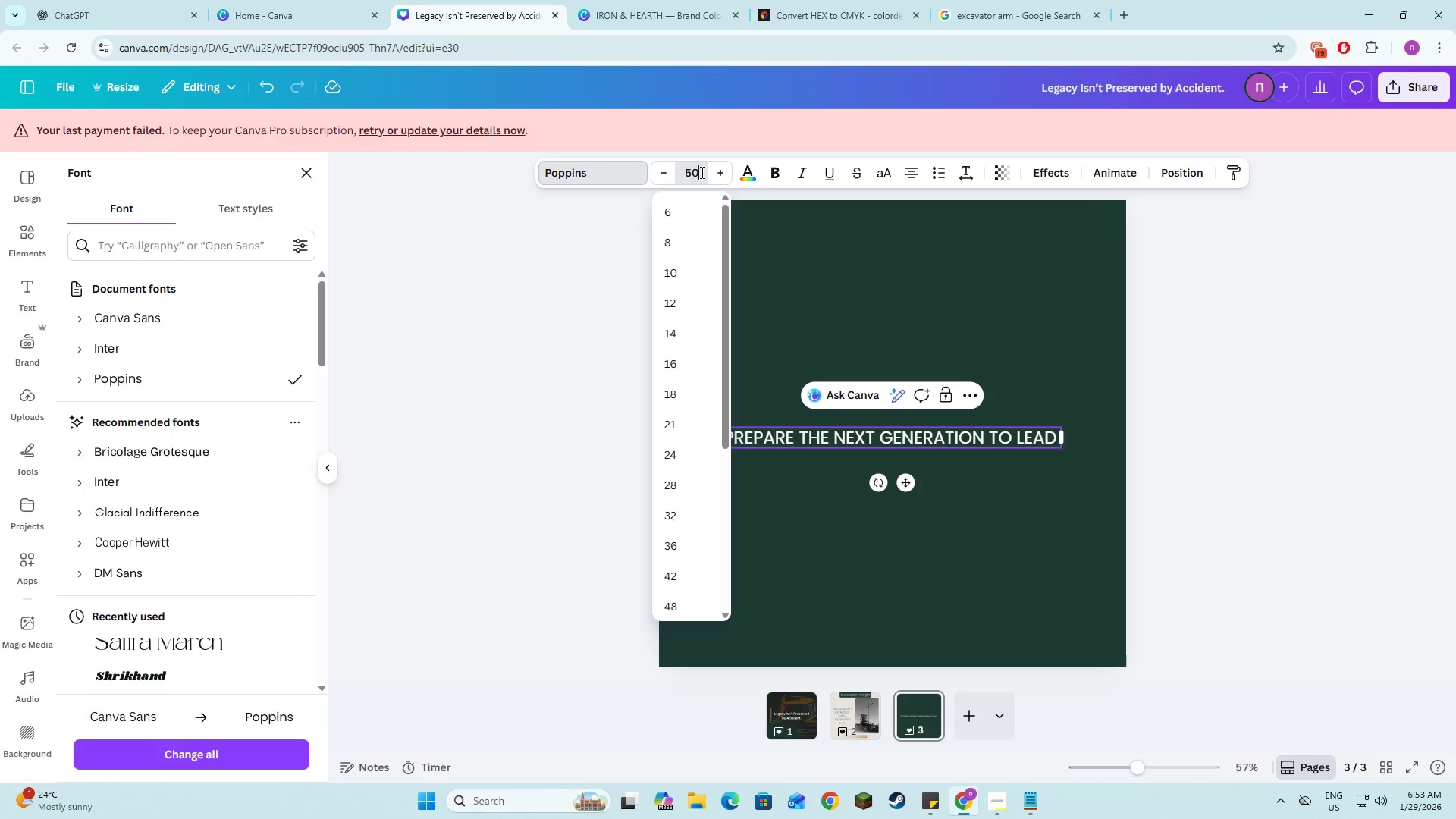 
key(Numpad0)
 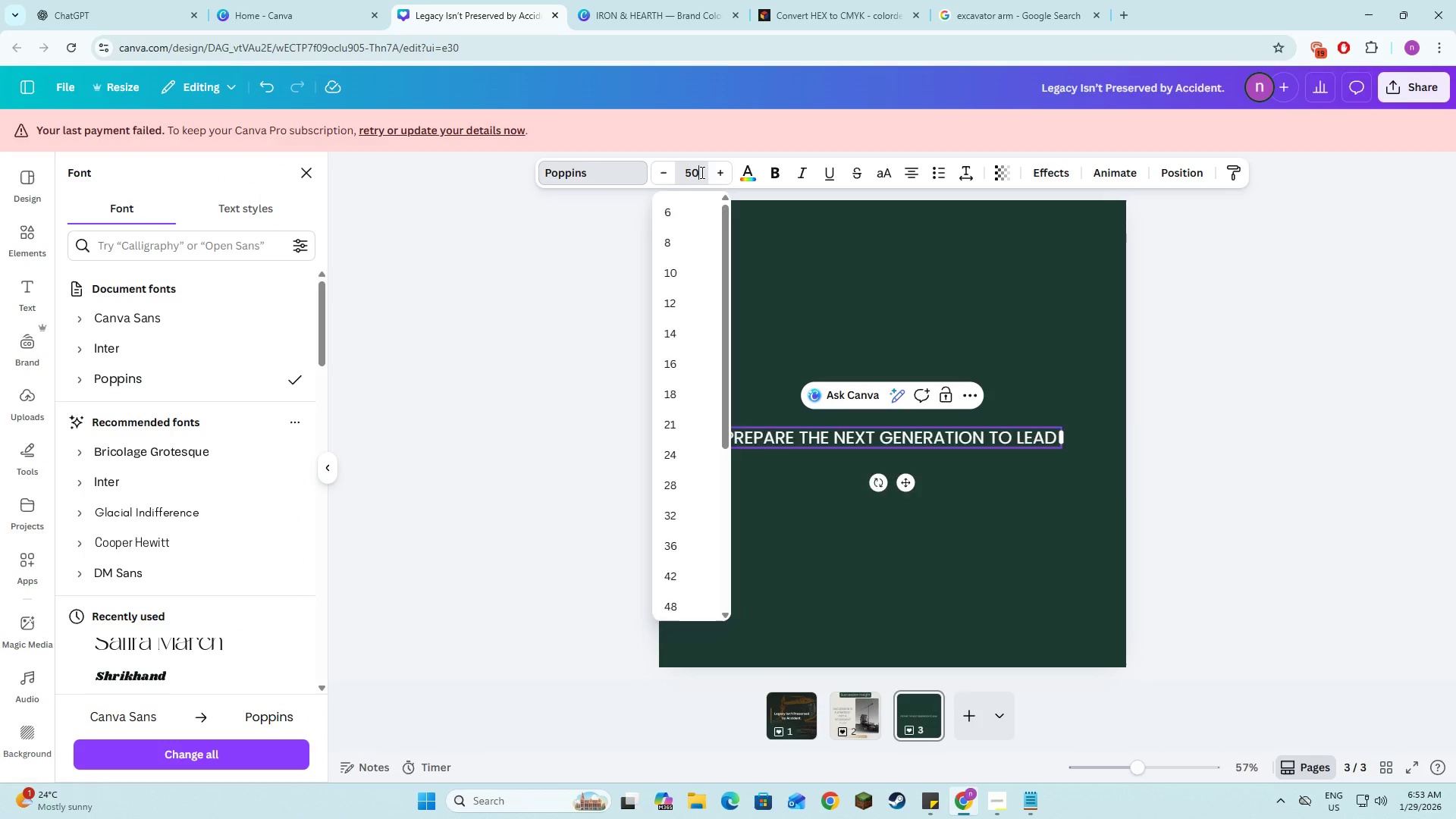 
key(NumpadEnter)
 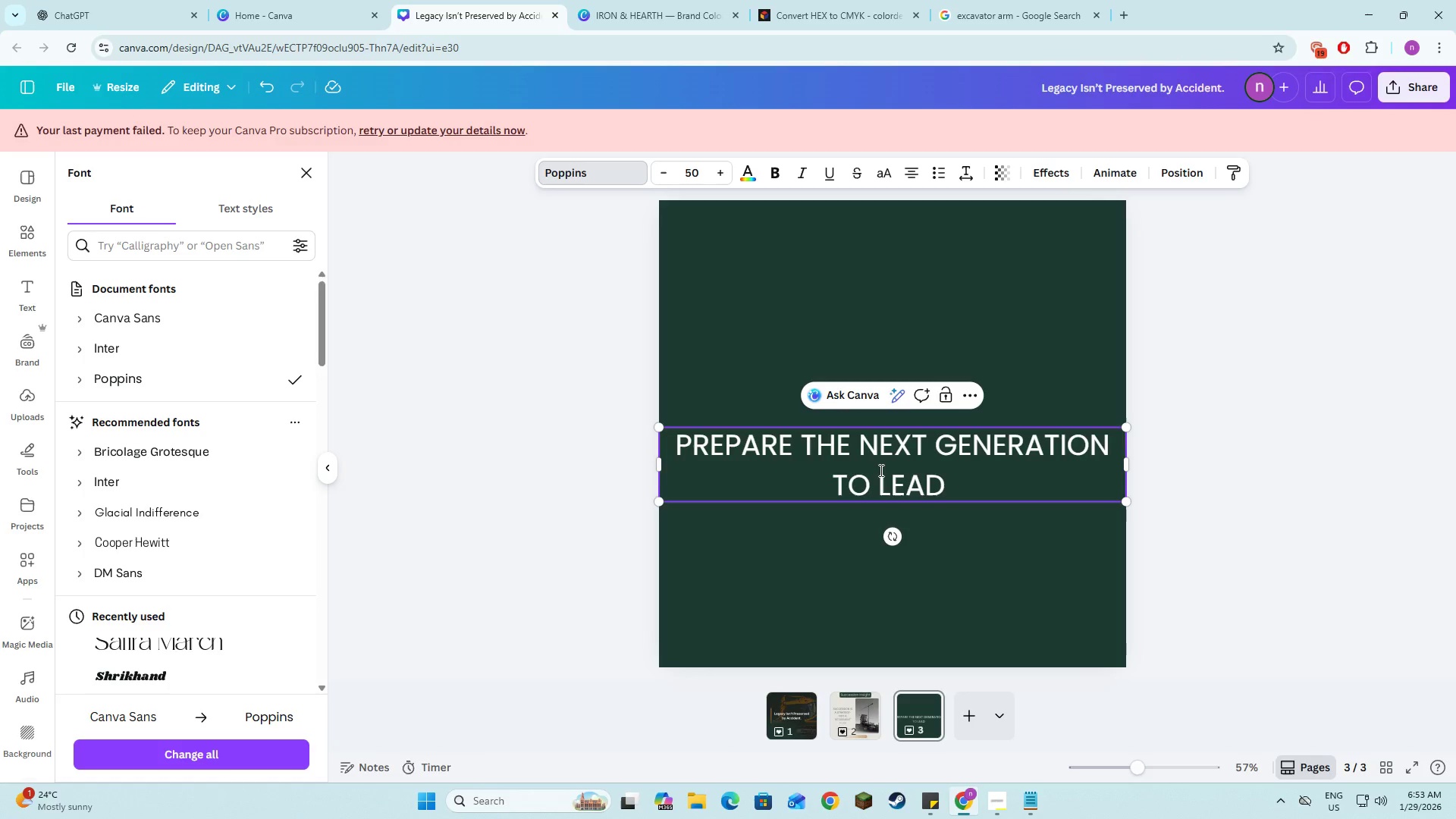 
wait(5.23)
 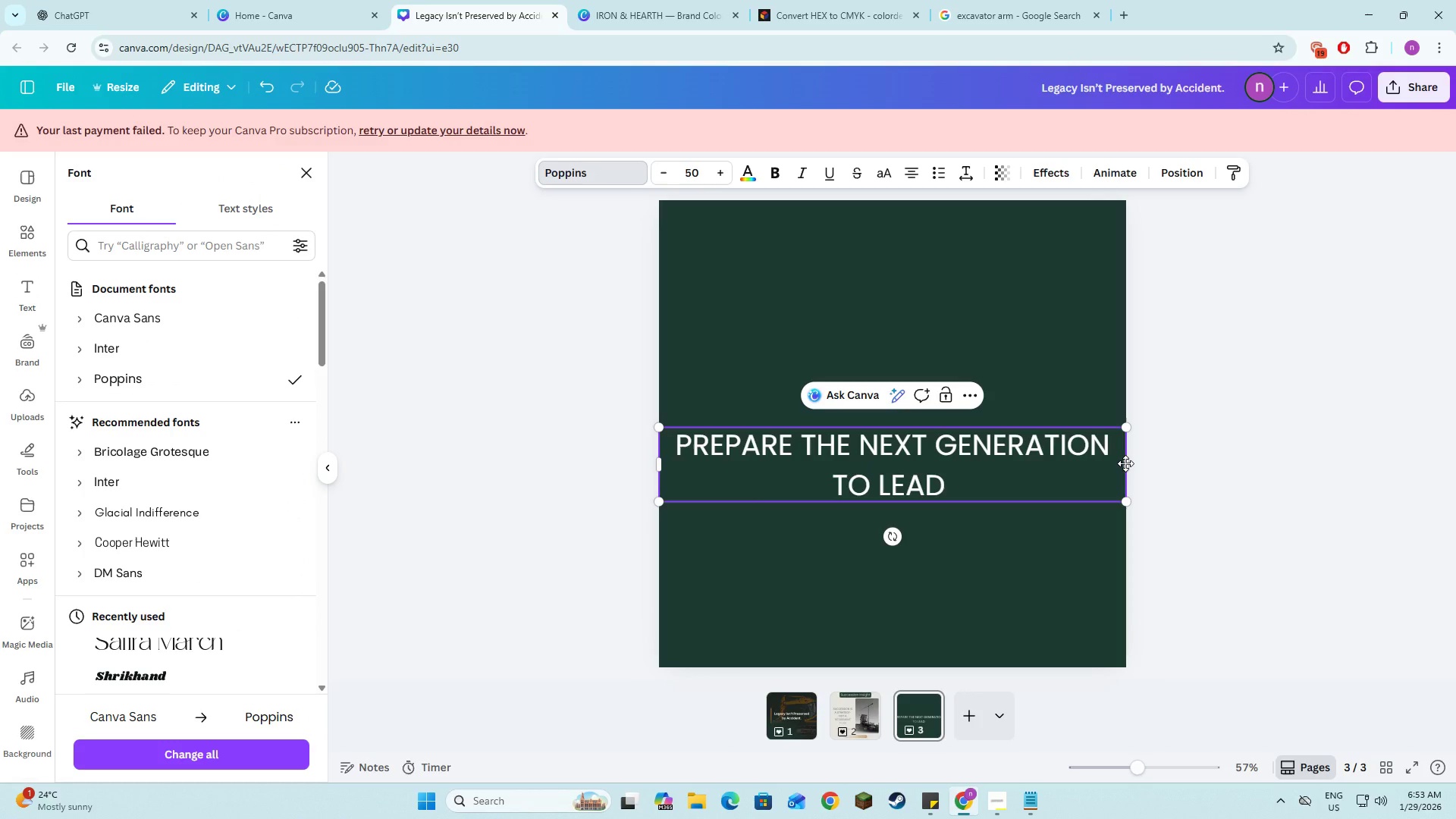 
double_click([881, 468])
 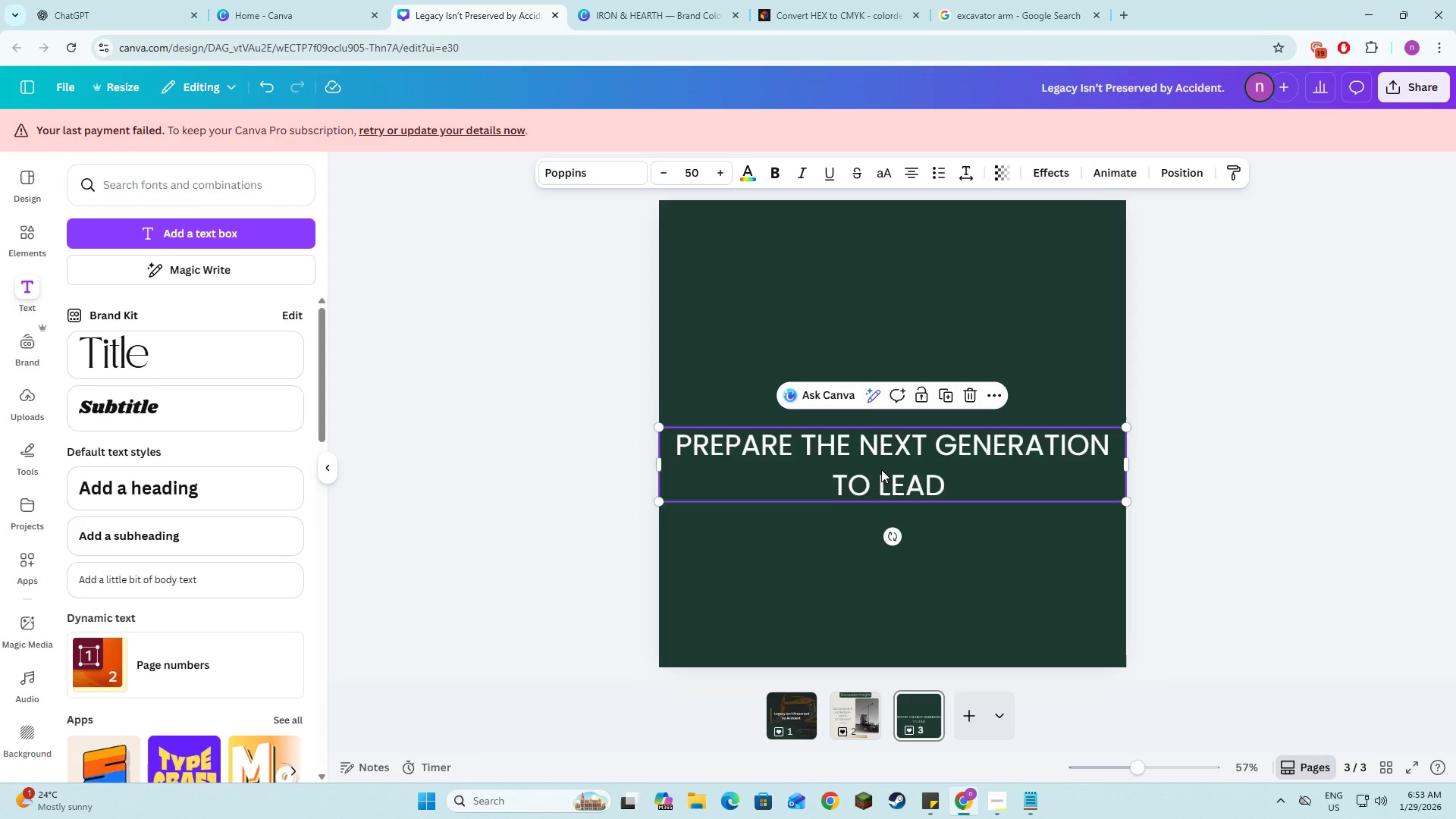 
left_click_drag(start_coordinate=[881, 469], to_coordinate=[877, 438])
 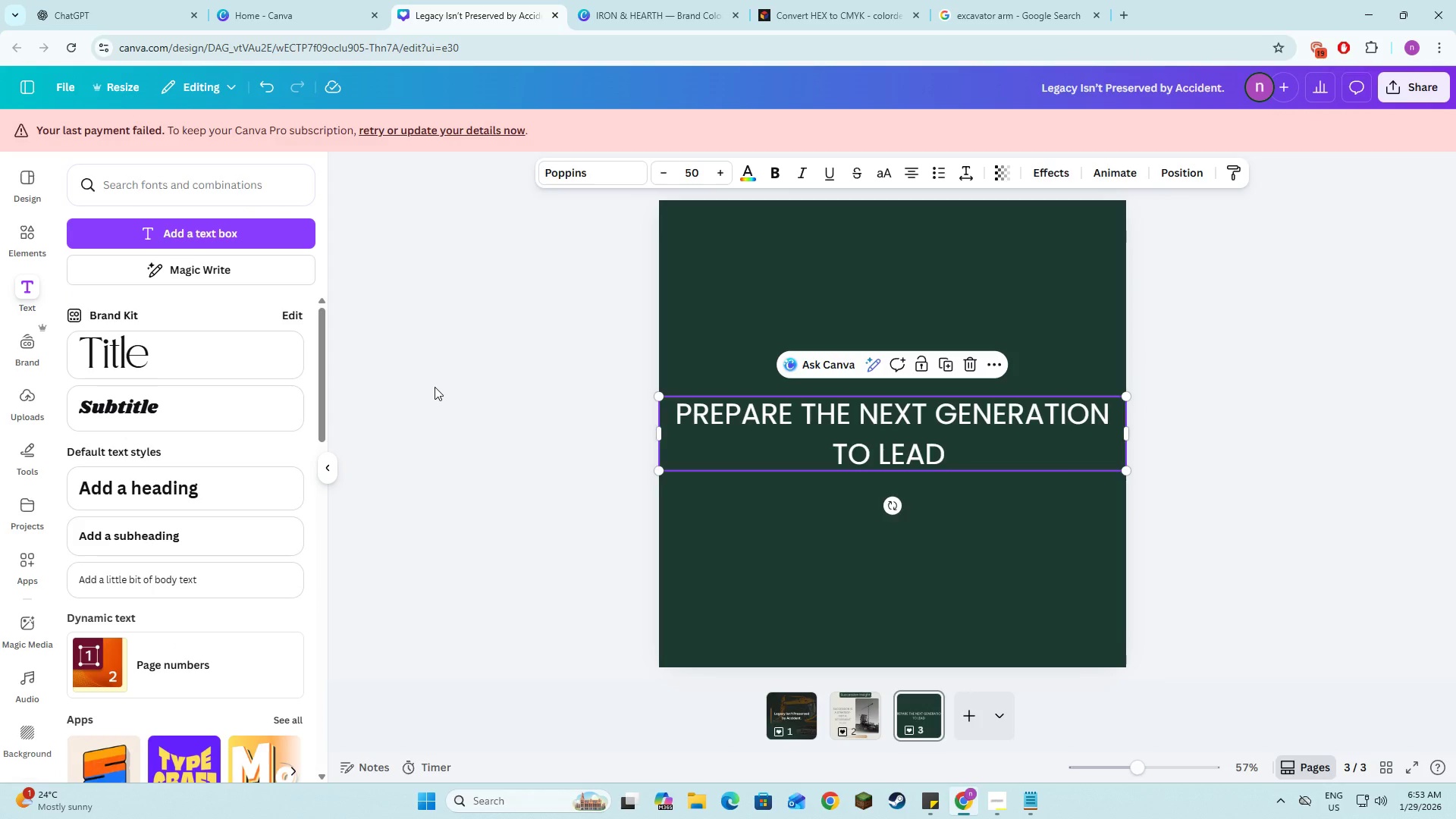 
left_click([435, 387])
 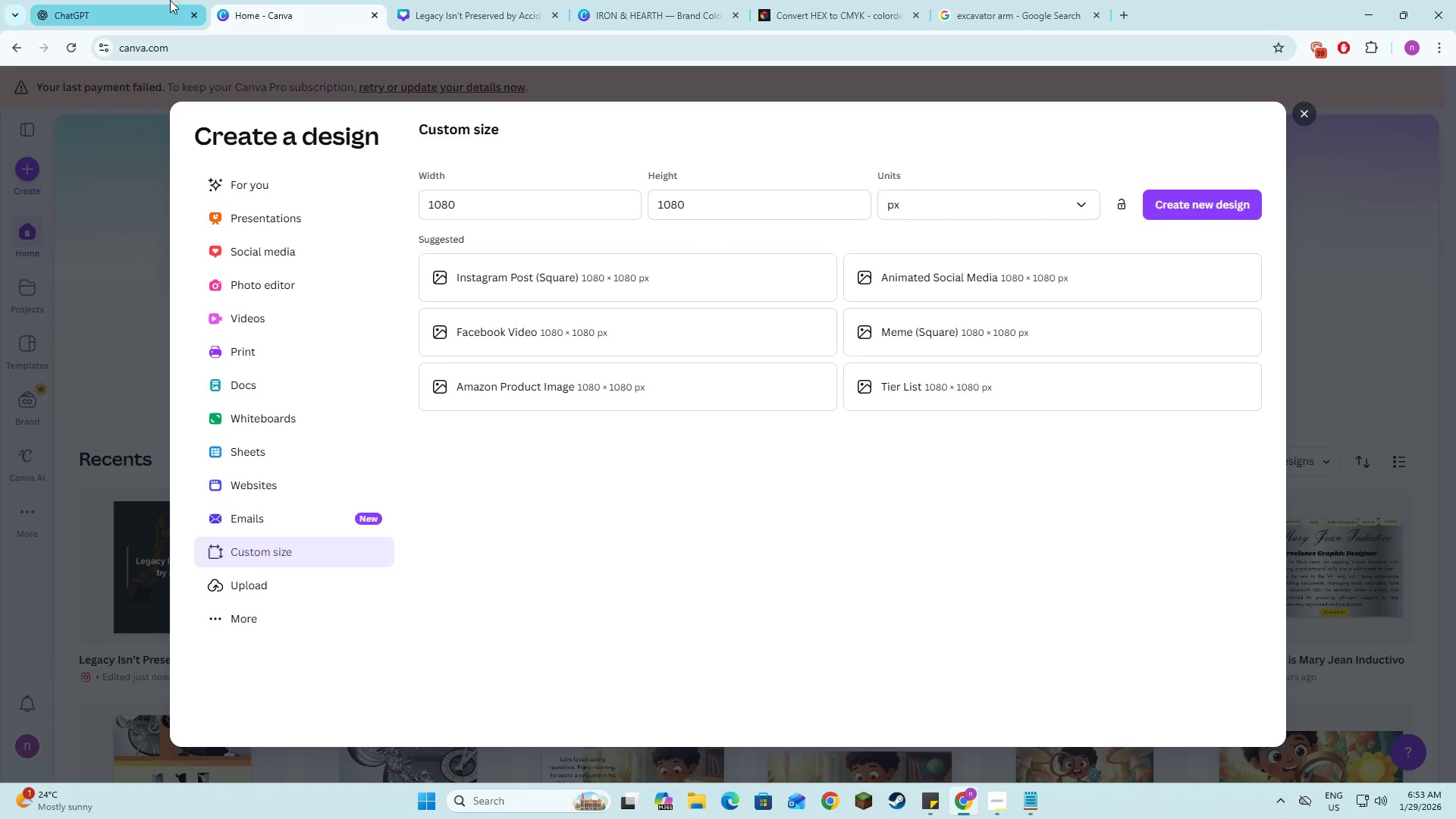 
double_click([83, 0])
 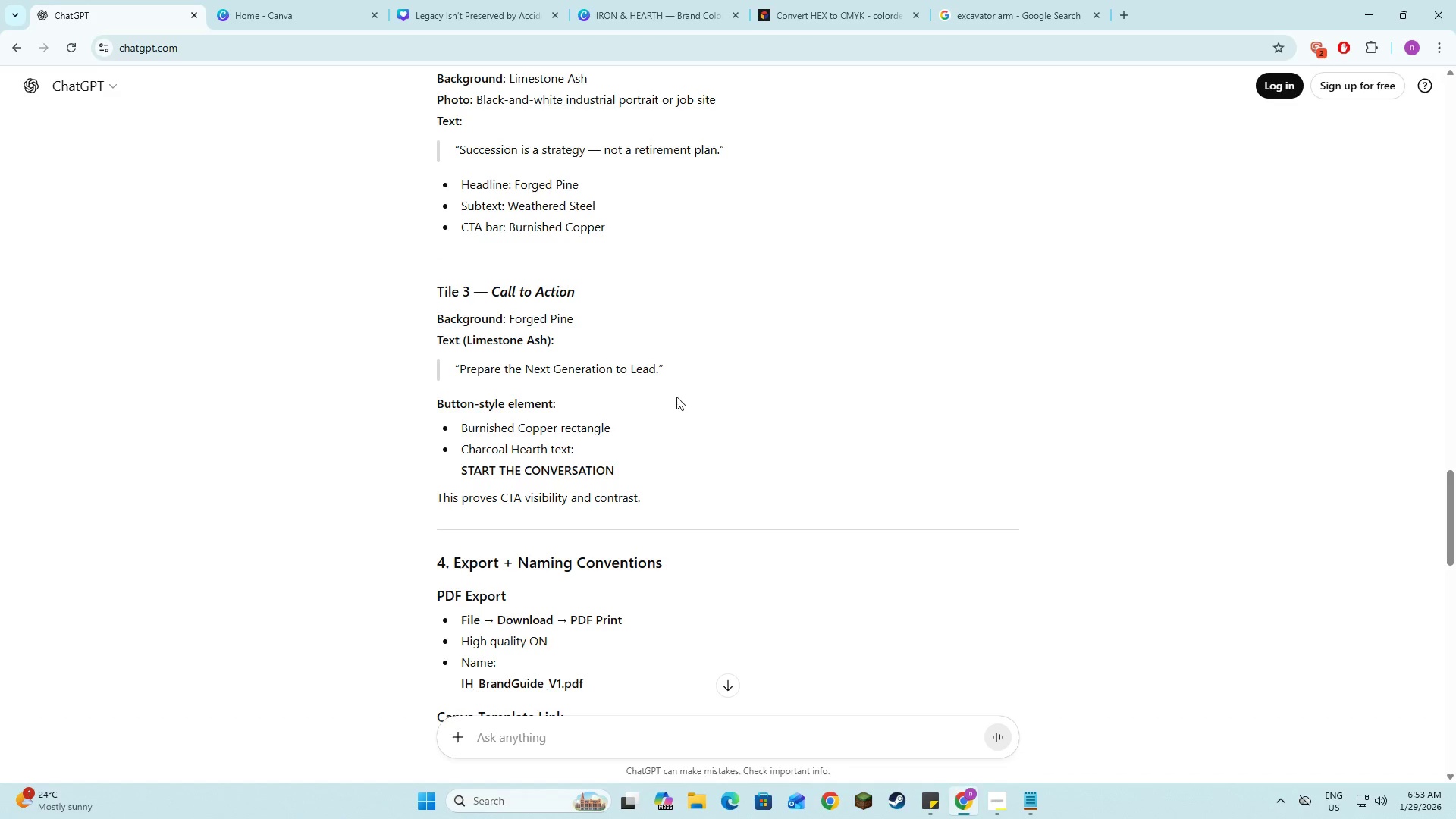 
wait(5.94)
 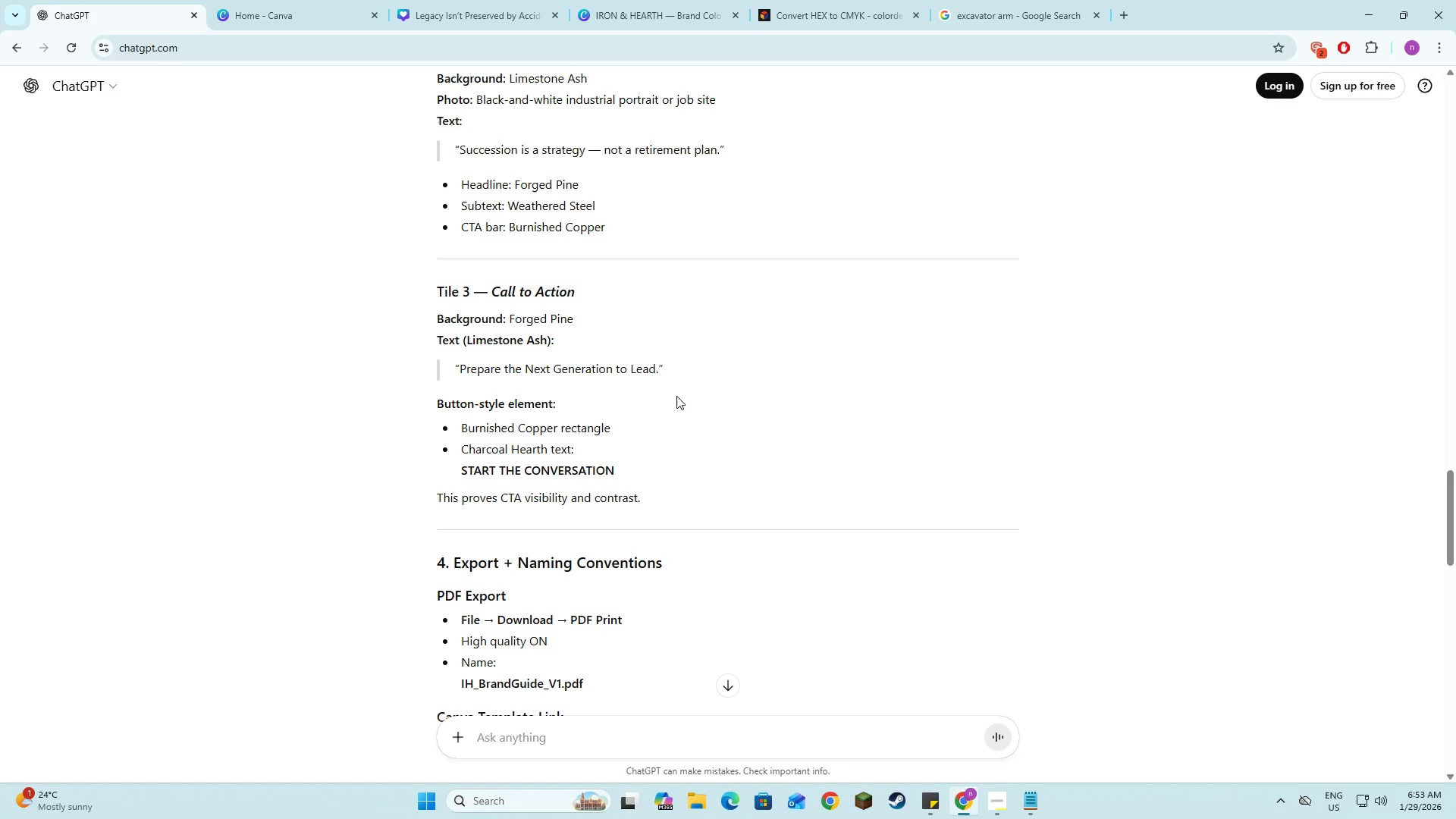 
left_click_drag(start_coordinate=[616, 466], to_coordinate=[459, 469])
 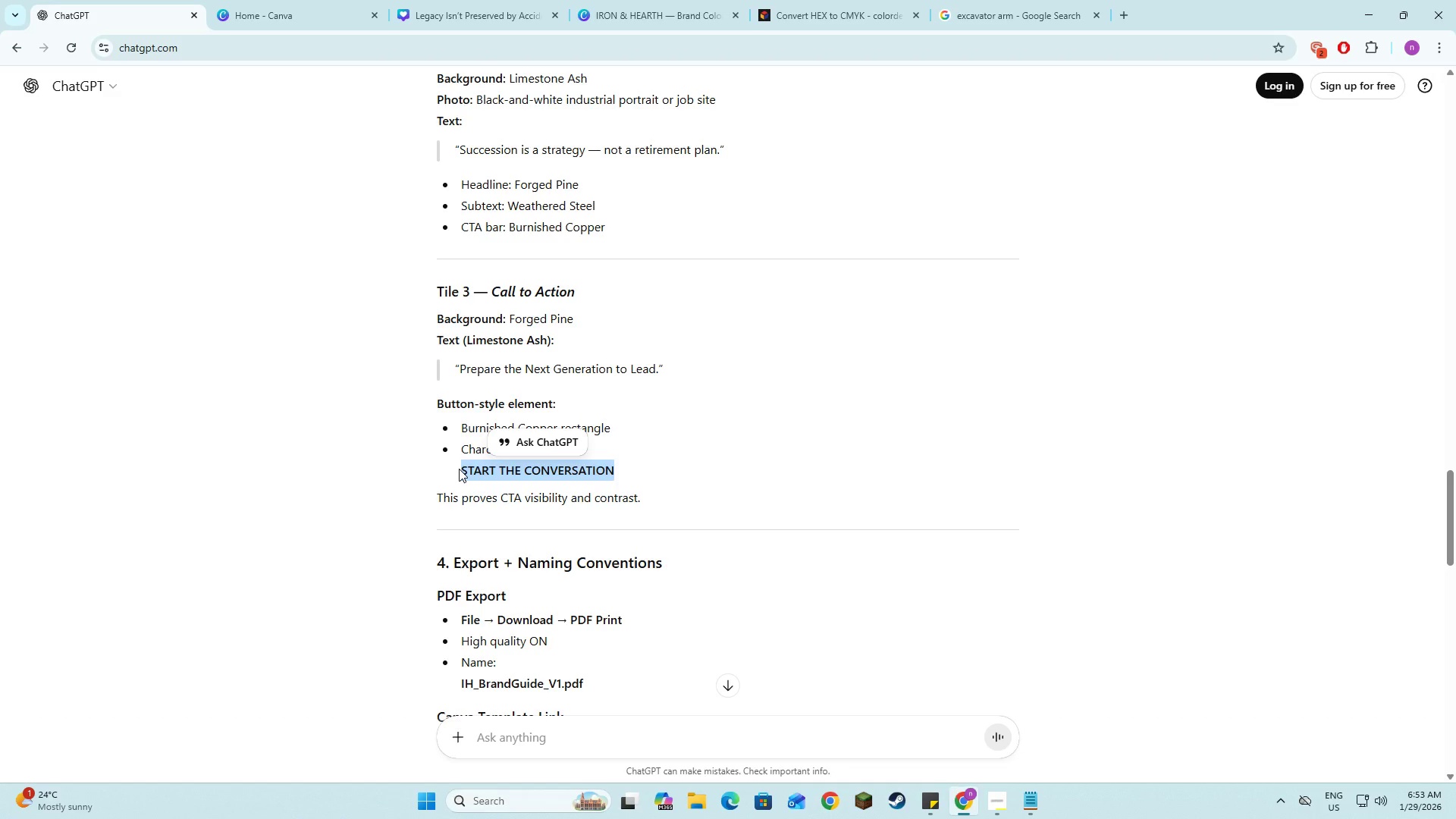 
key(Control+C)
 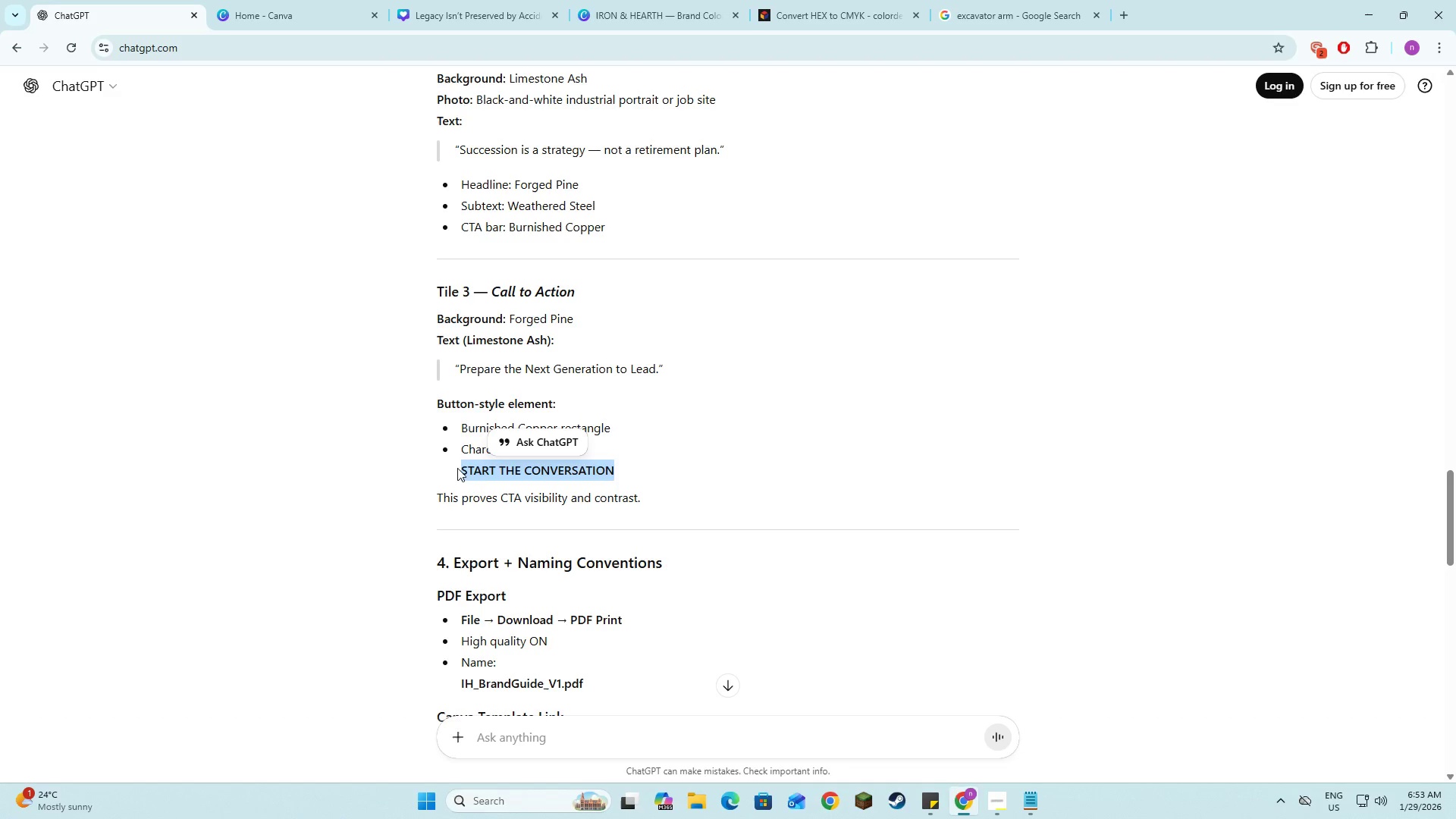 
key(Control+C)
 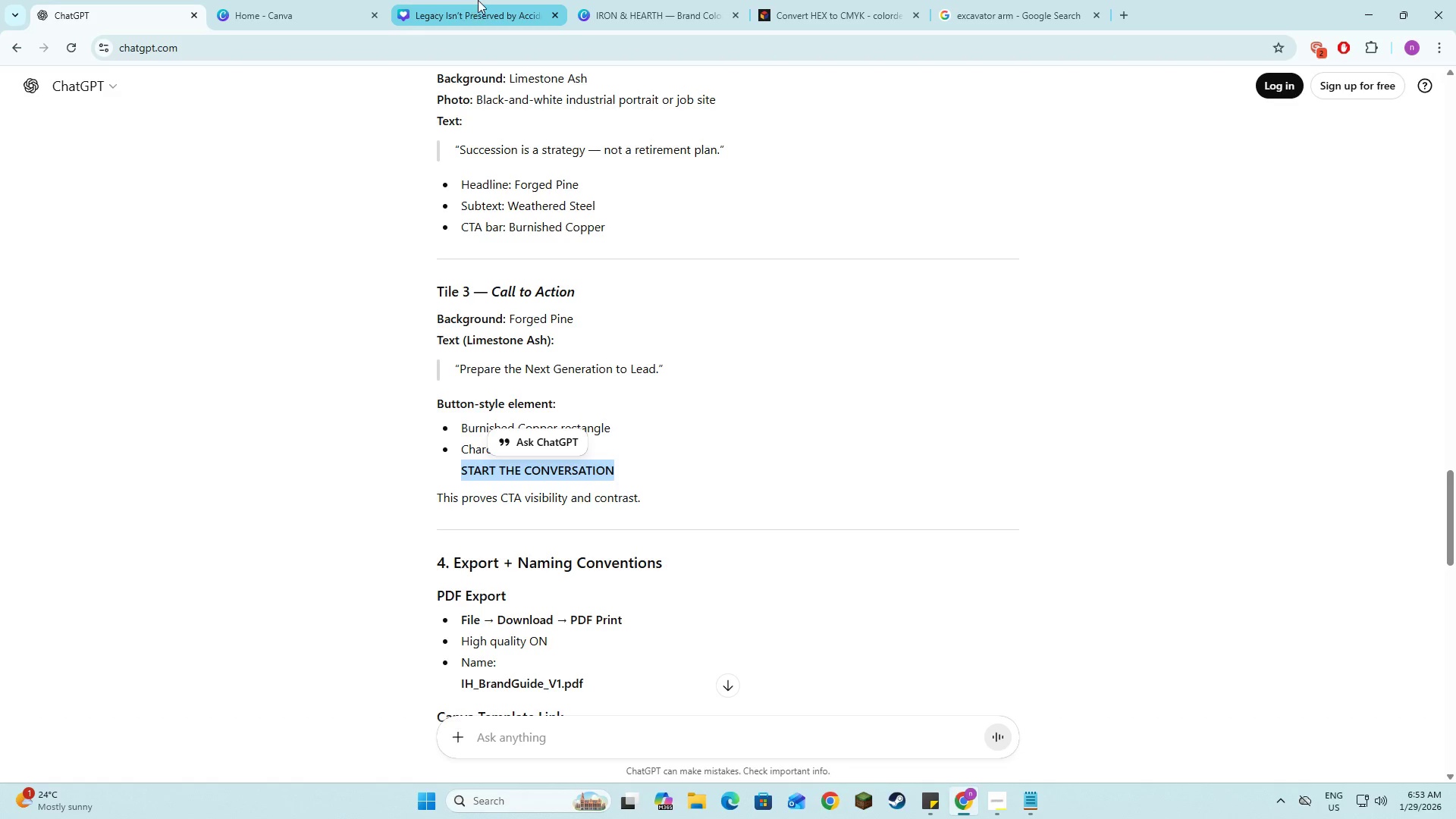 
left_click([478, 0])
 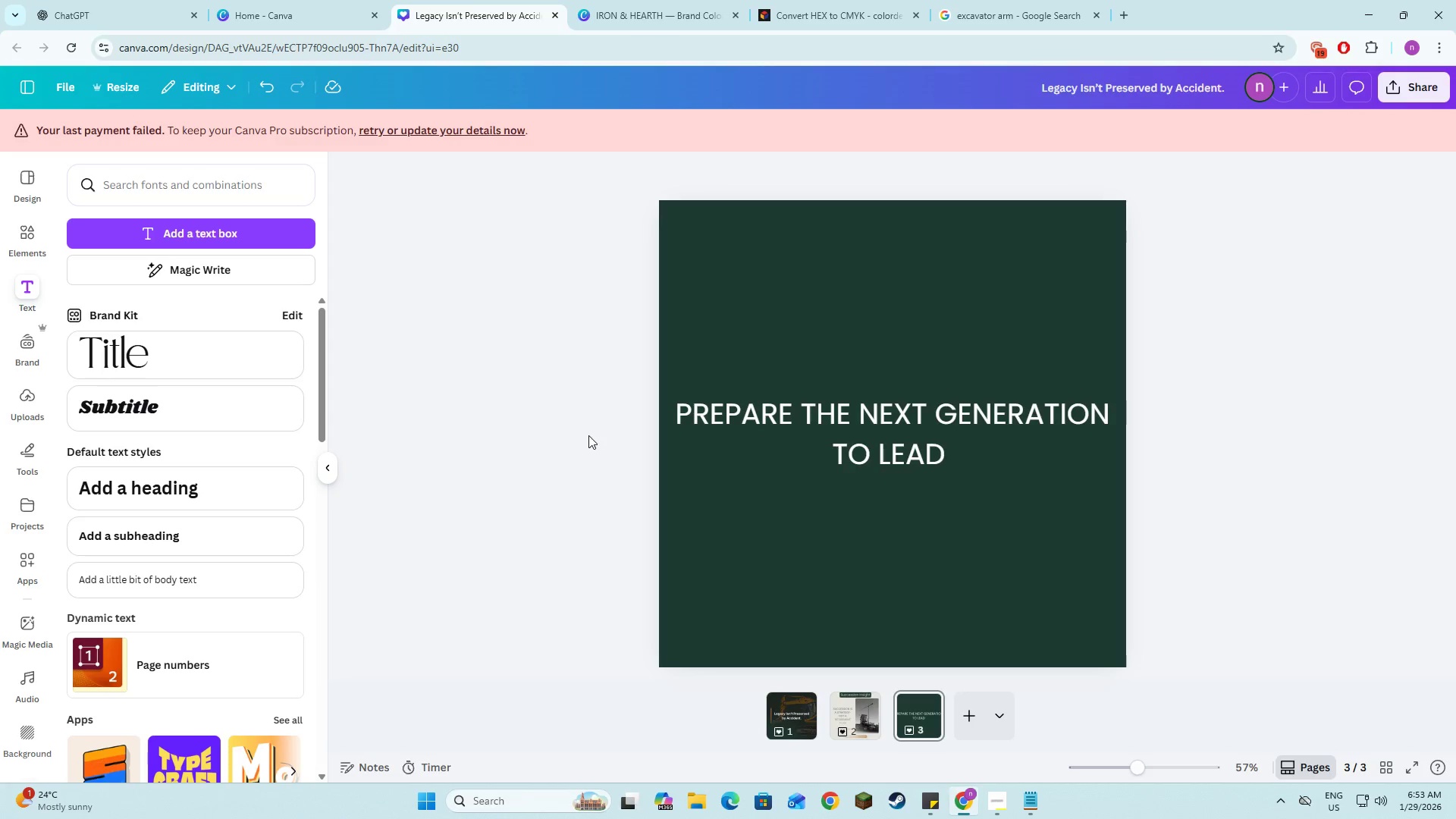 
left_click([609, 516])
 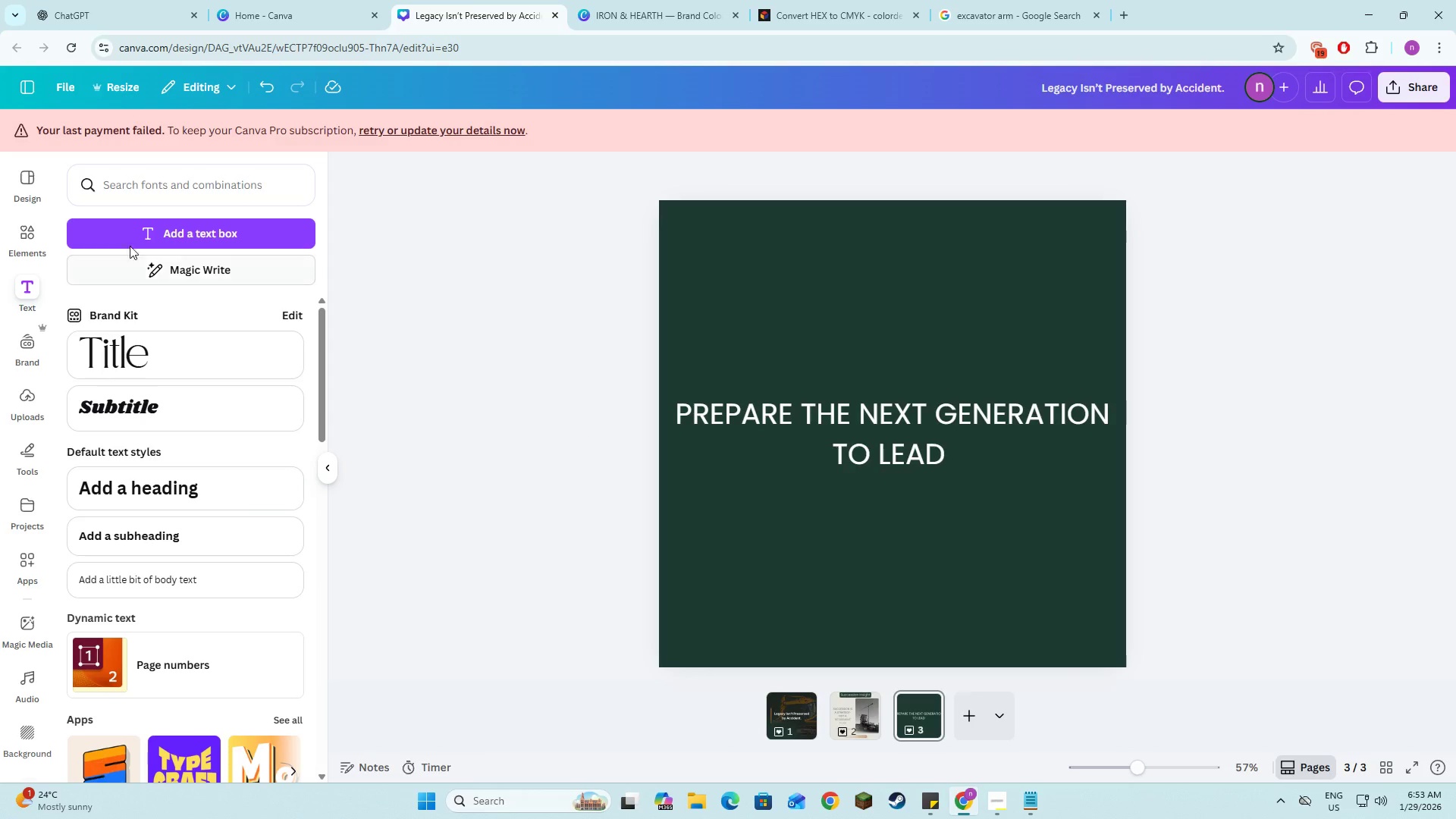 
left_click([136, 231])
 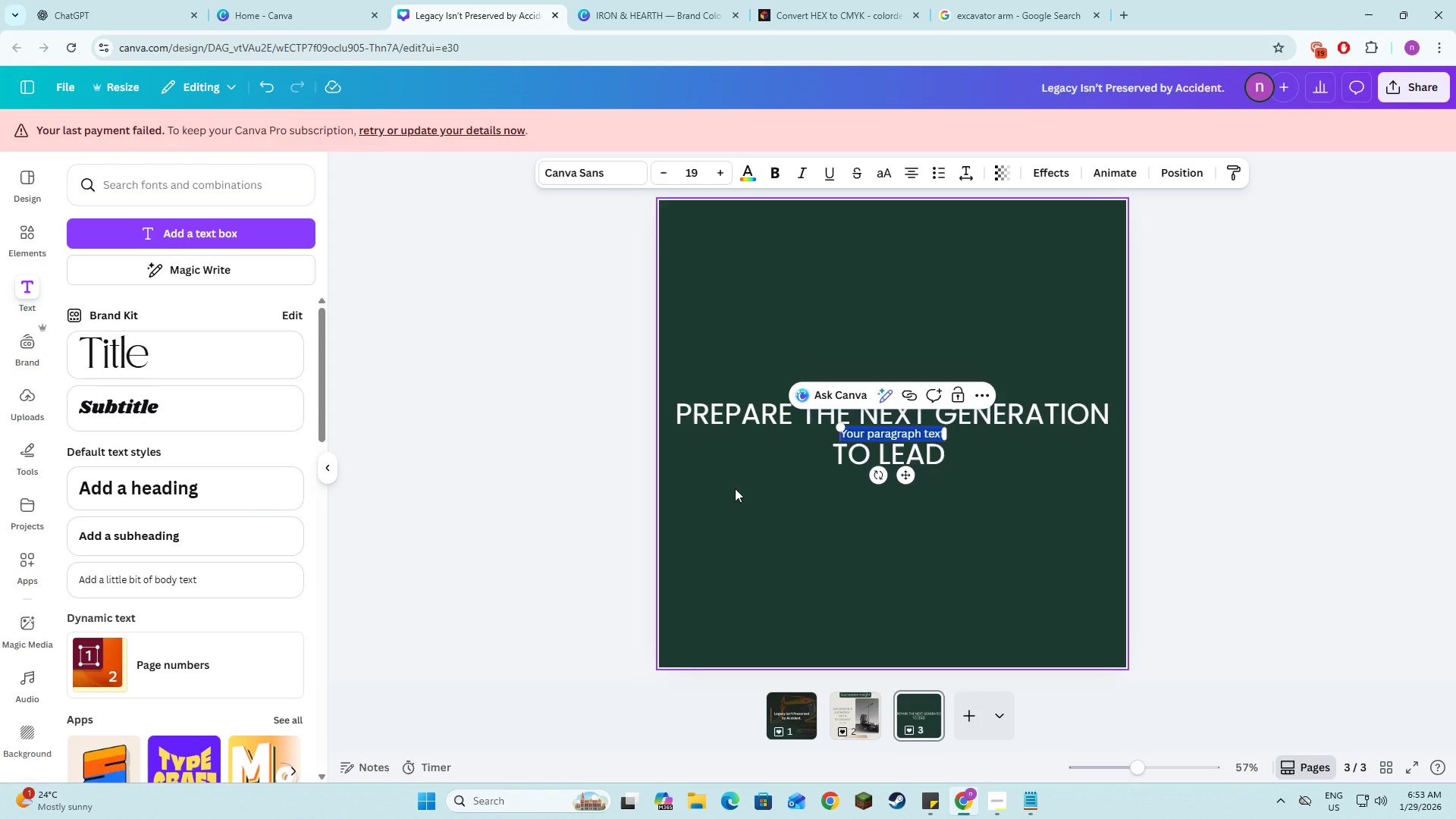 
hold_key(key=ControlLeft, duration=0.55)
 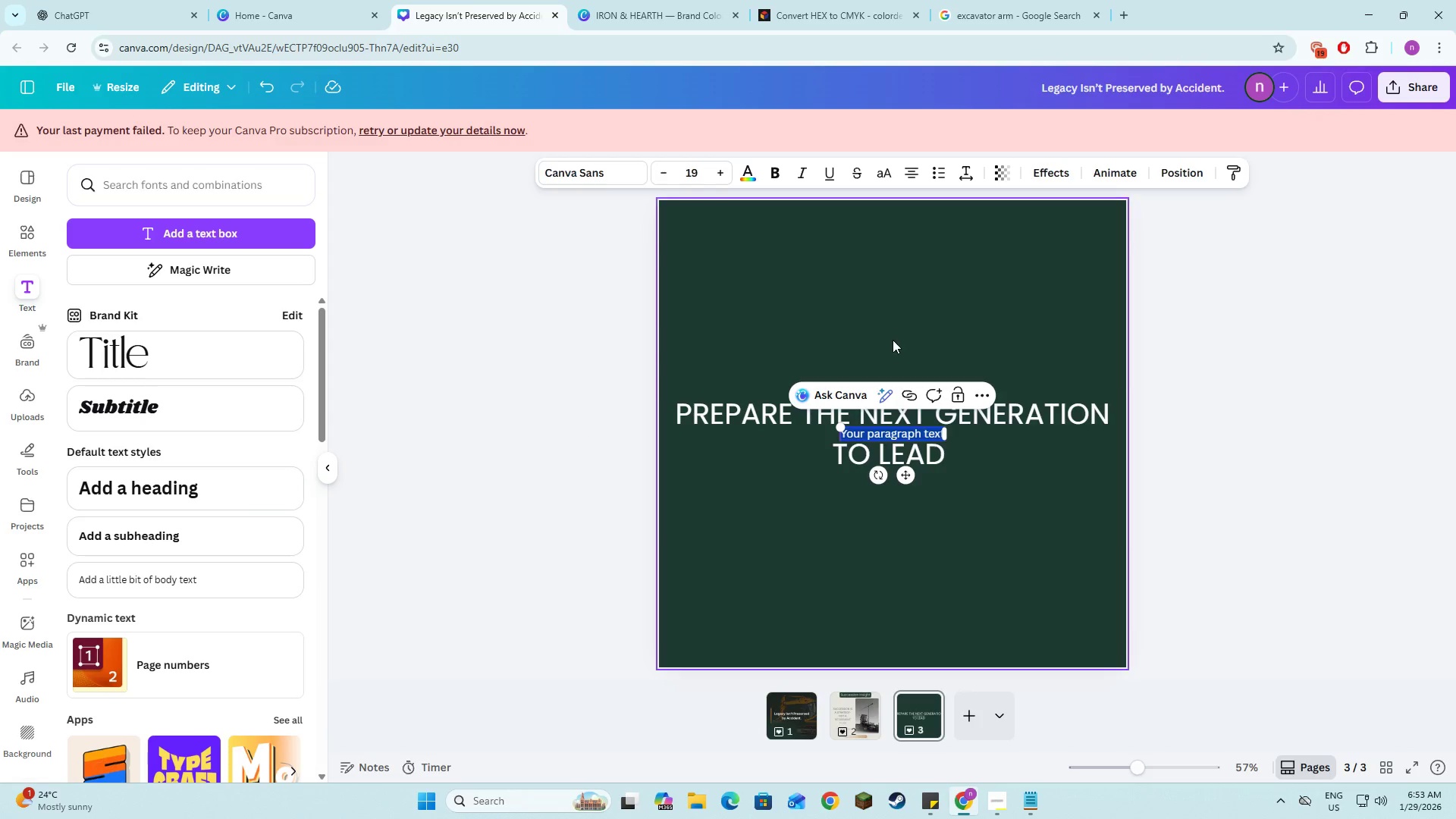 
type(Start a convert)
key(Backspace)
type(dsa)
key(Backspace)
key(Backspace)
key(Backspace)
type(sation)
 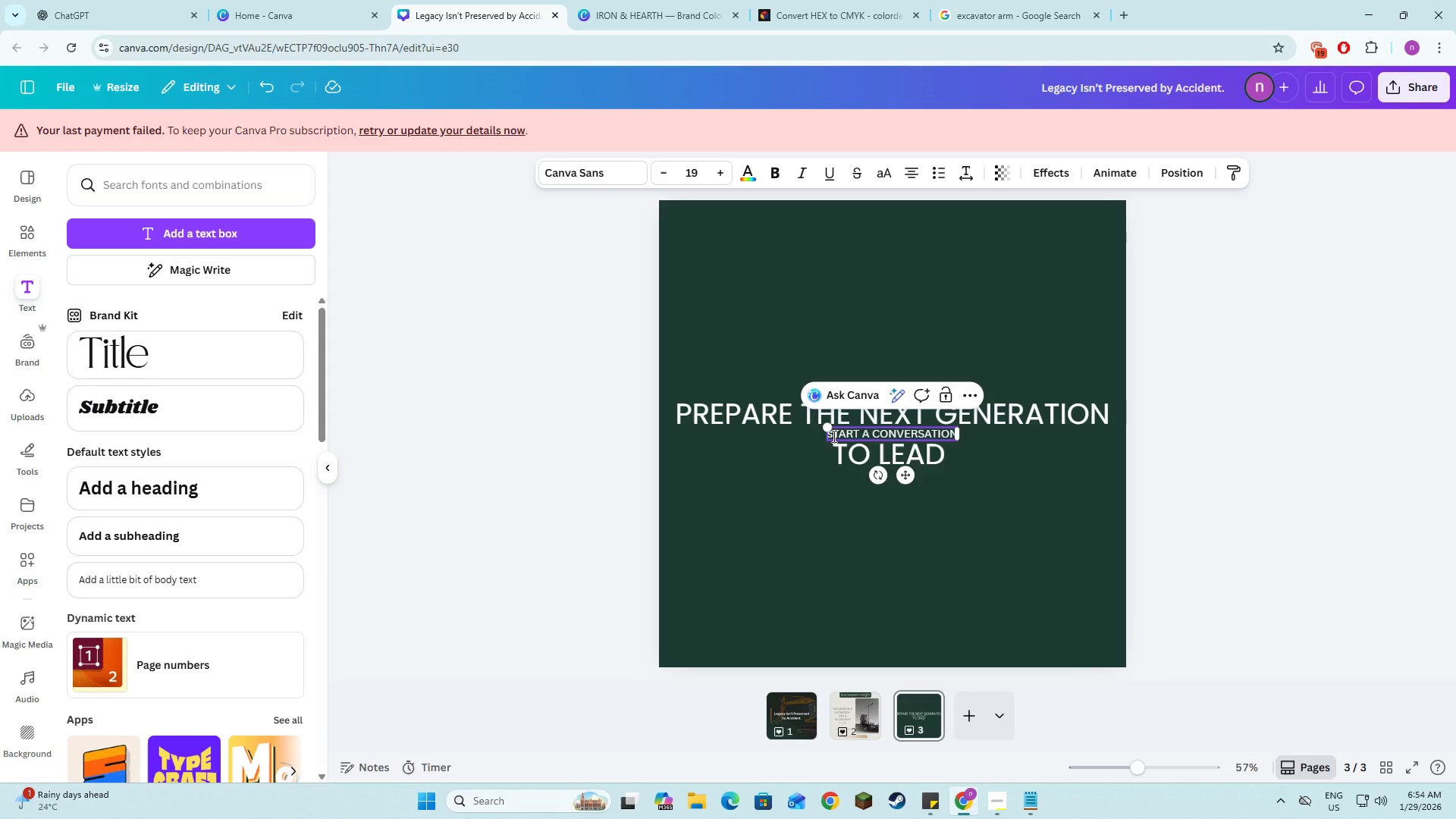 
left_click([833, 436])
 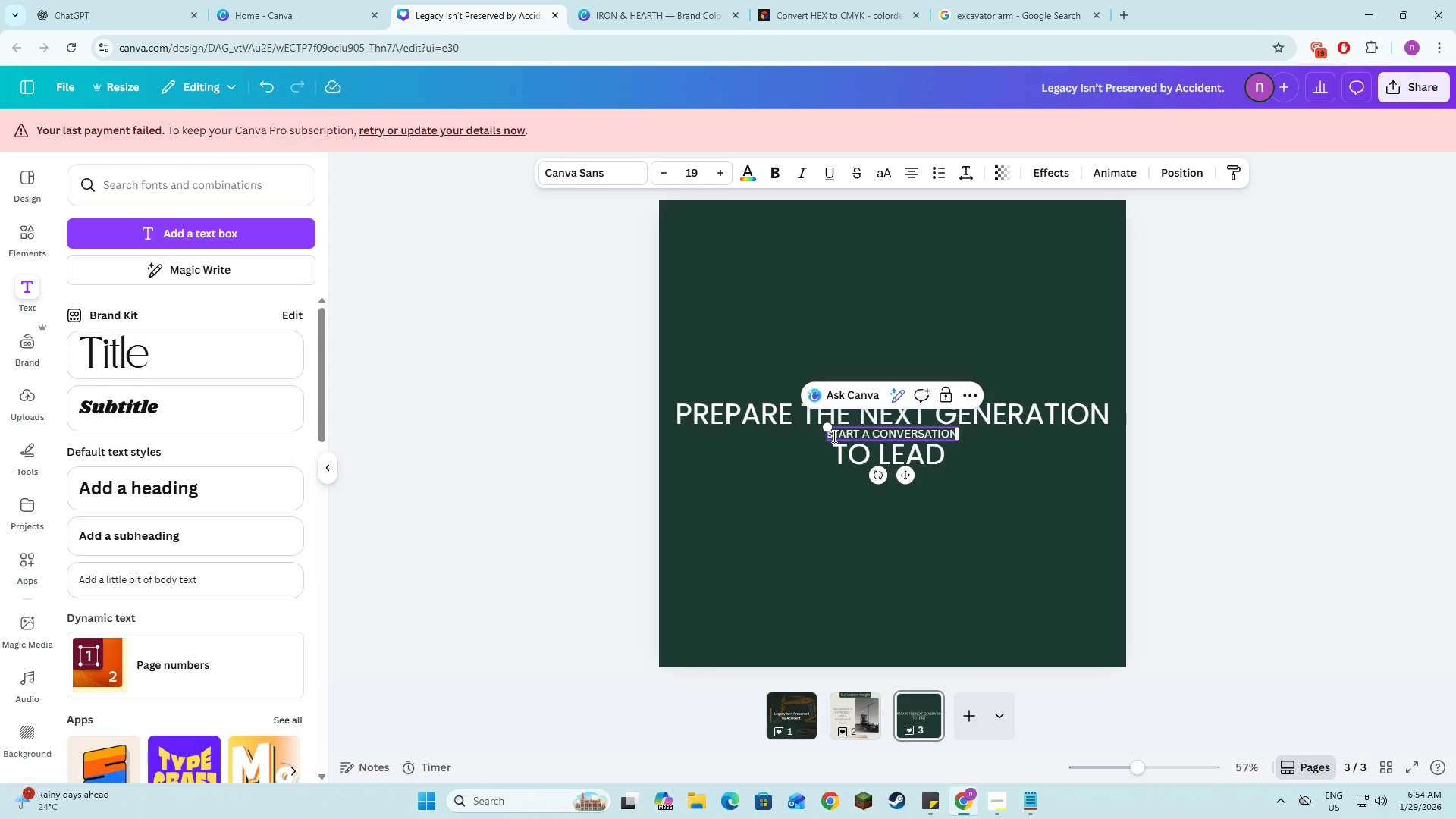 
key(Backspace)
 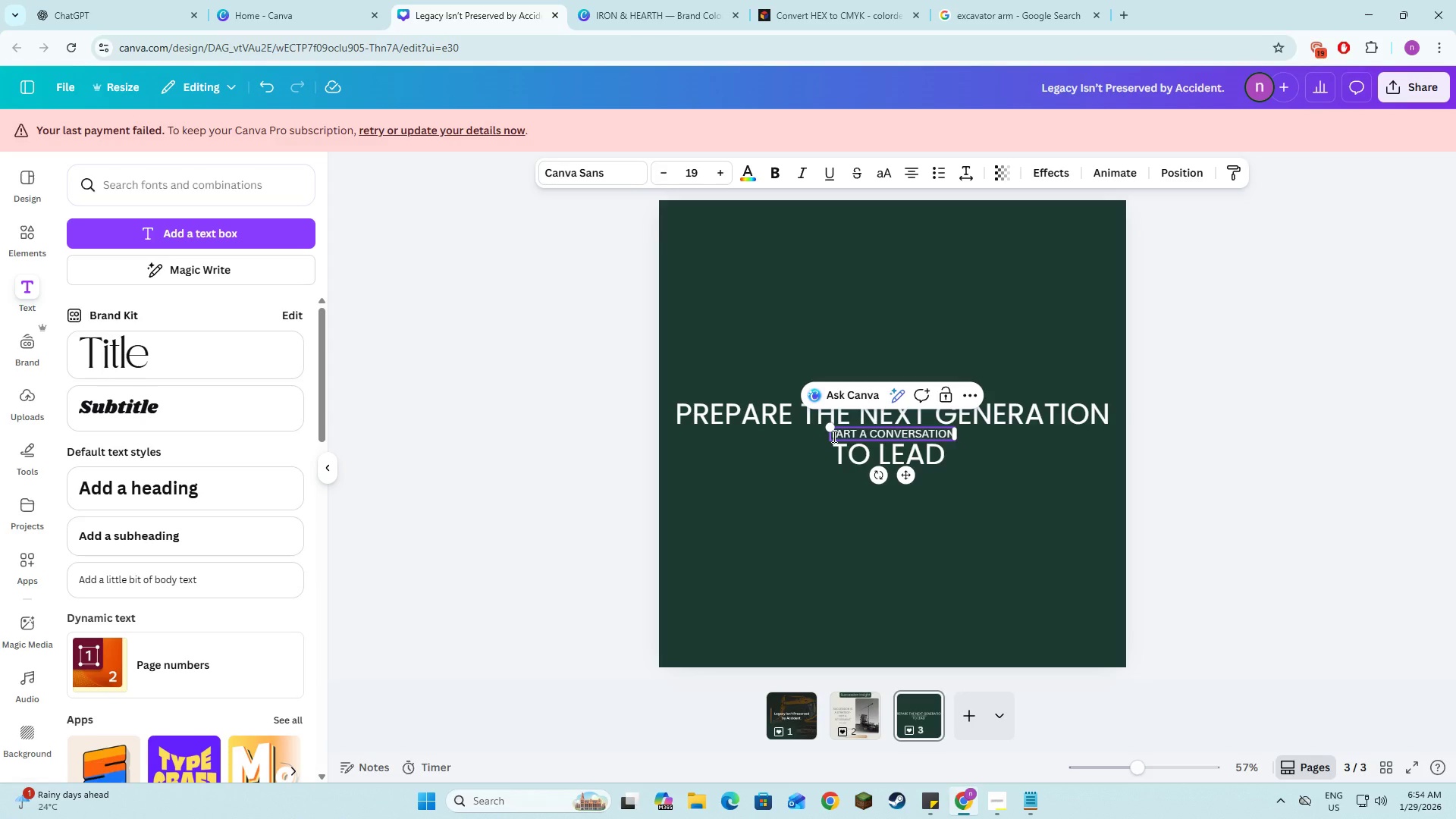 
key(S)
 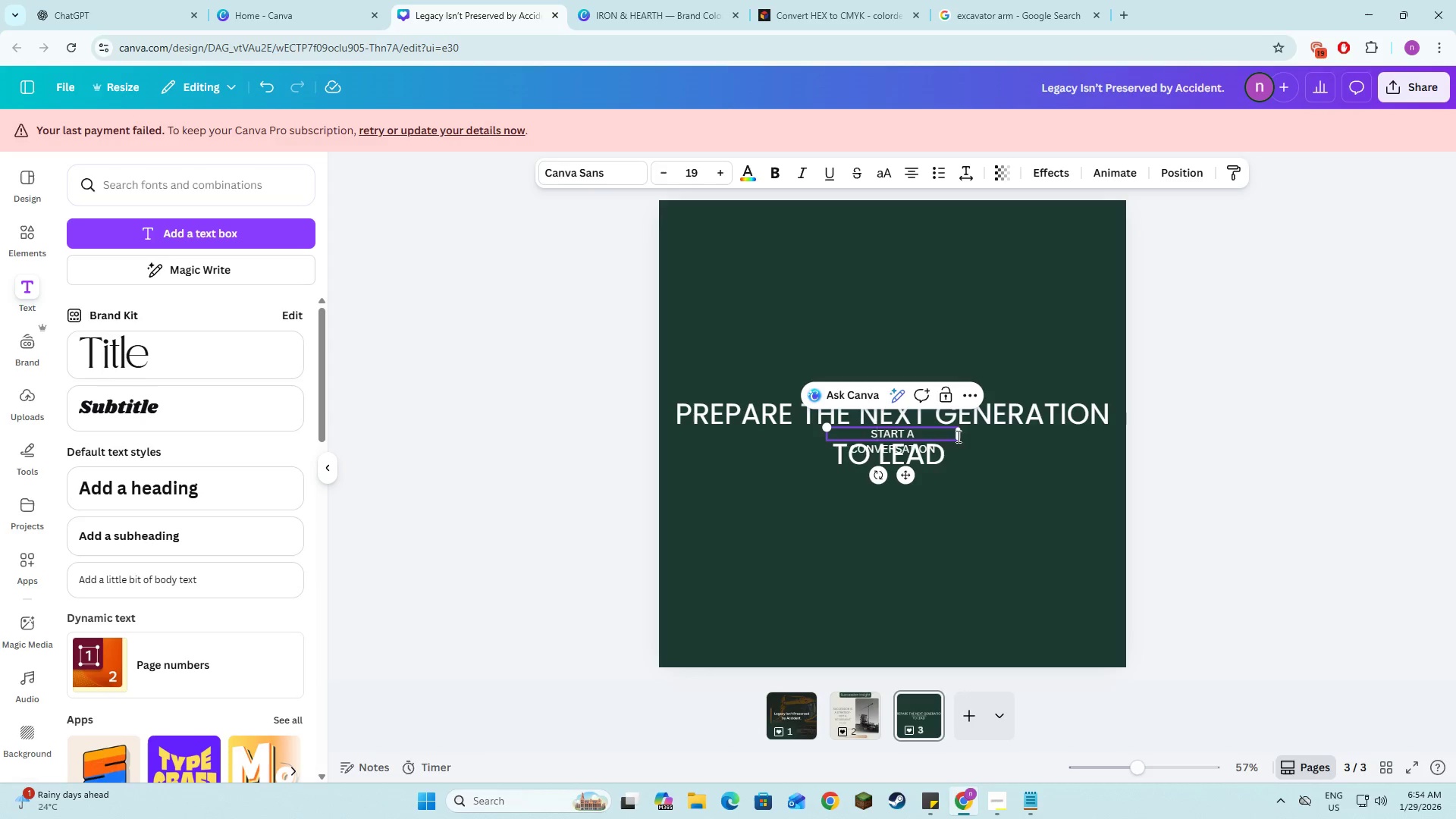 
left_click_drag(start_coordinate=[959, 435], to_coordinate=[973, 435])
 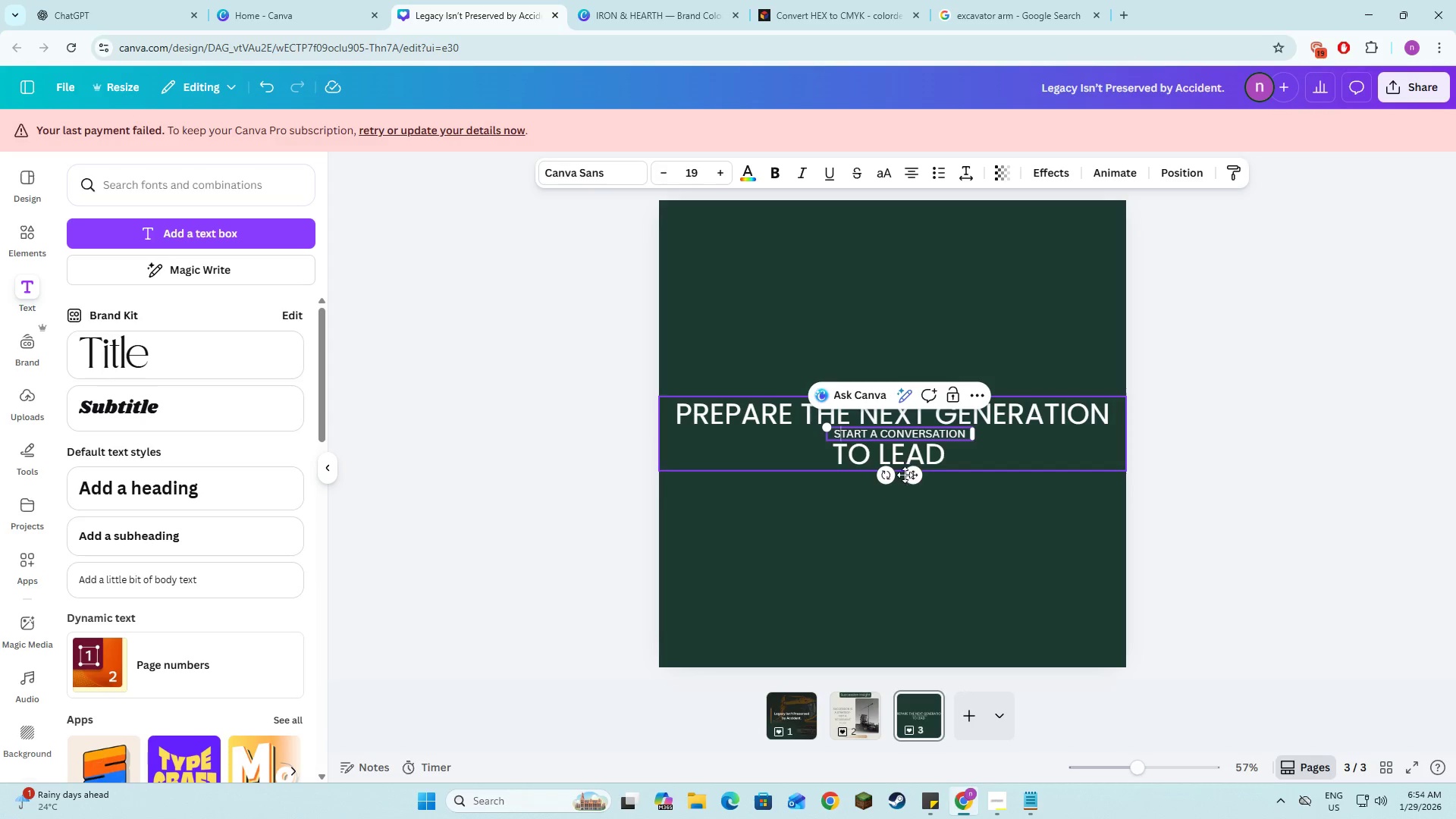 
left_click_drag(start_coordinate=[912, 477], to_coordinate=[891, 632])
 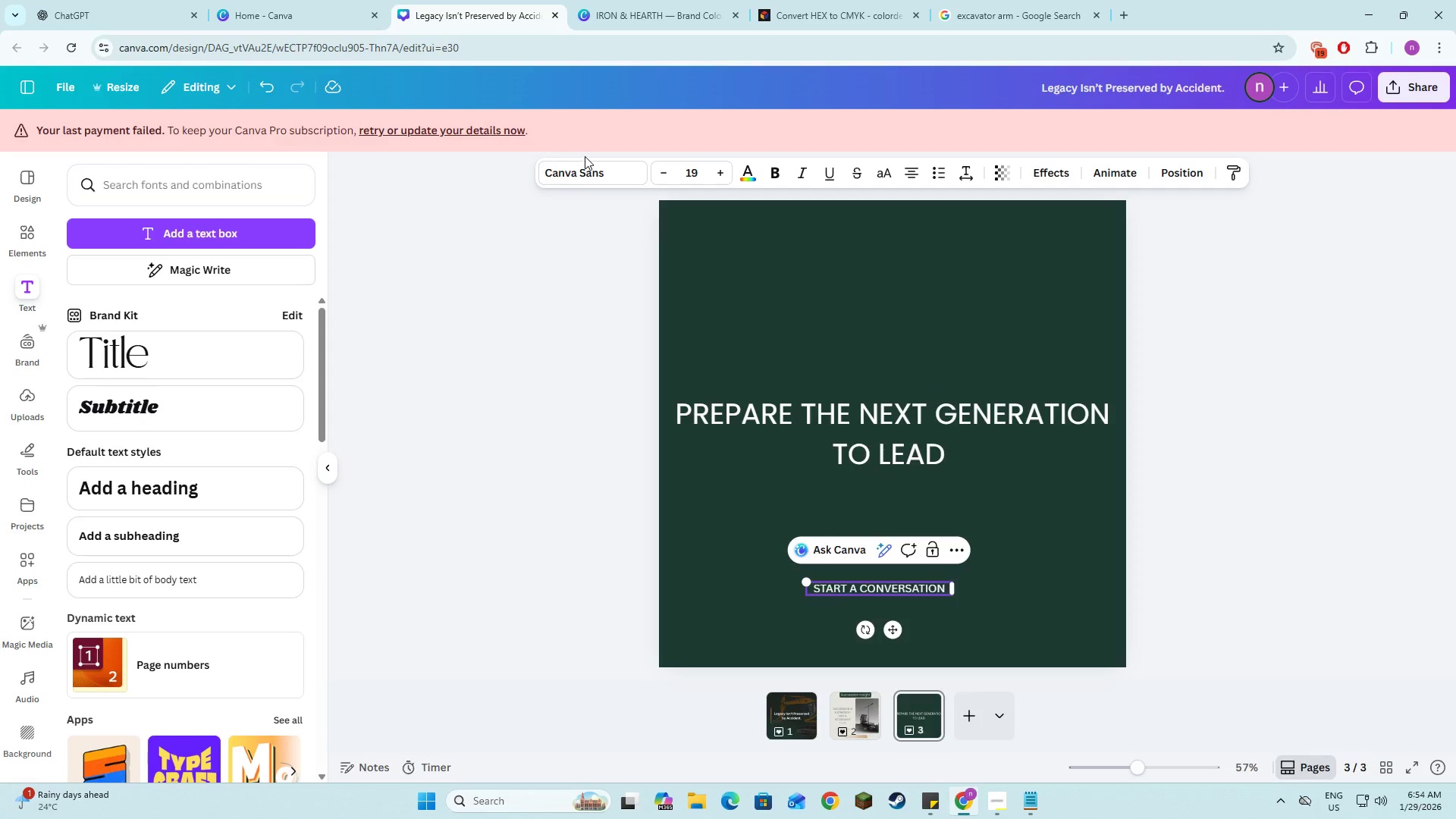 
double_click([582, 179])
 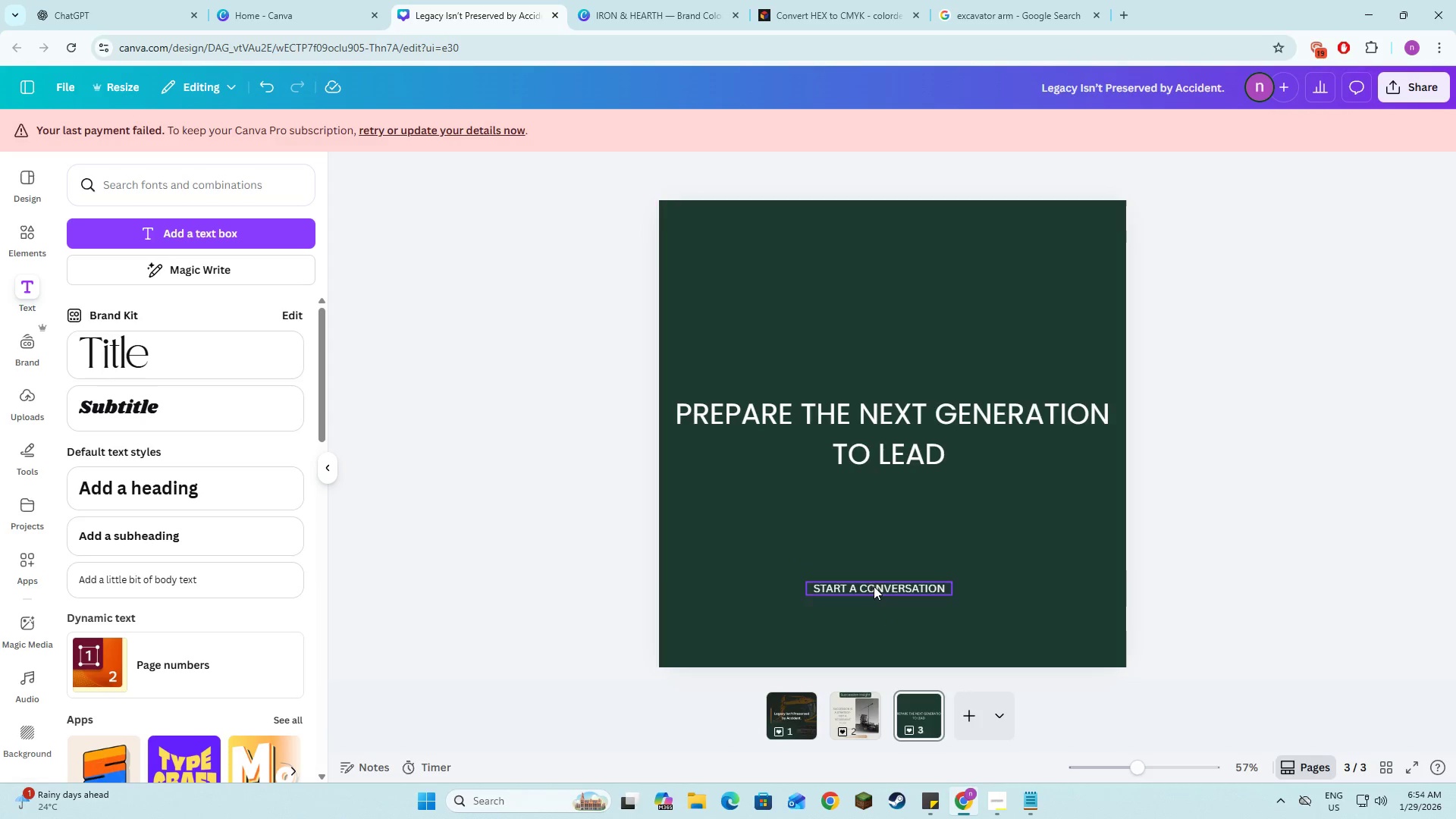 
left_click([874, 586])
 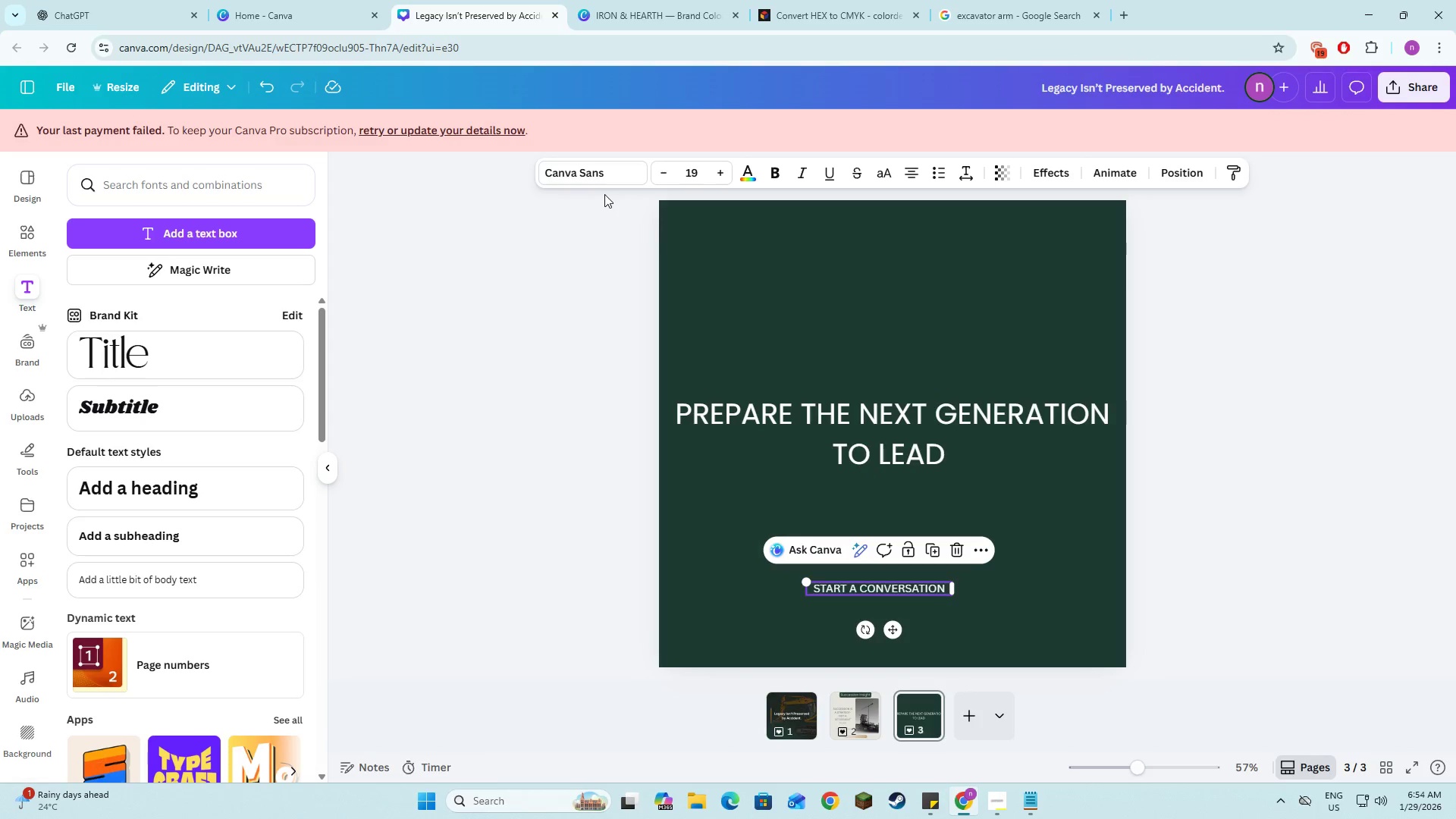 
left_click([600, 180])
 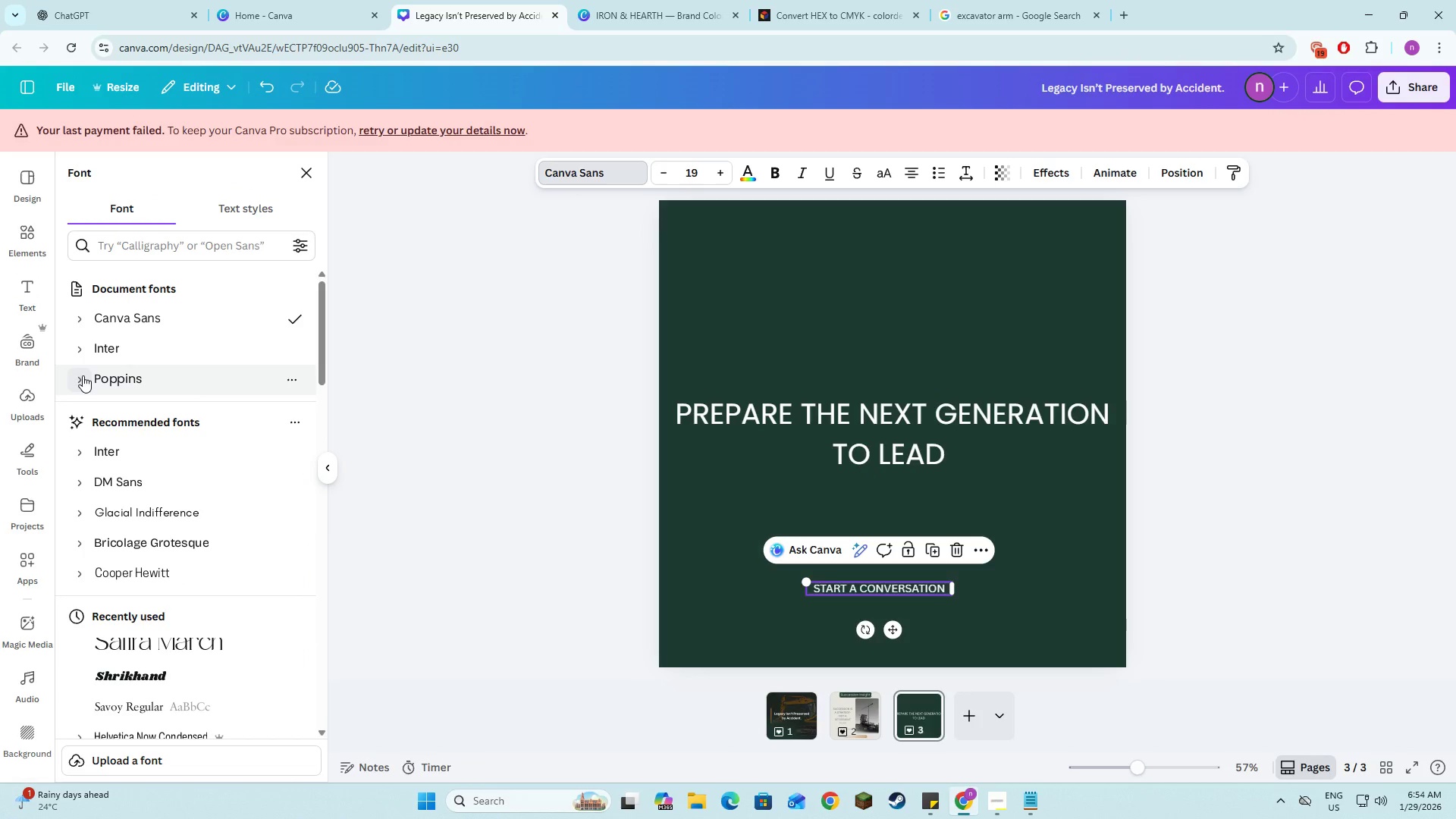 
left_click([83, 375])
 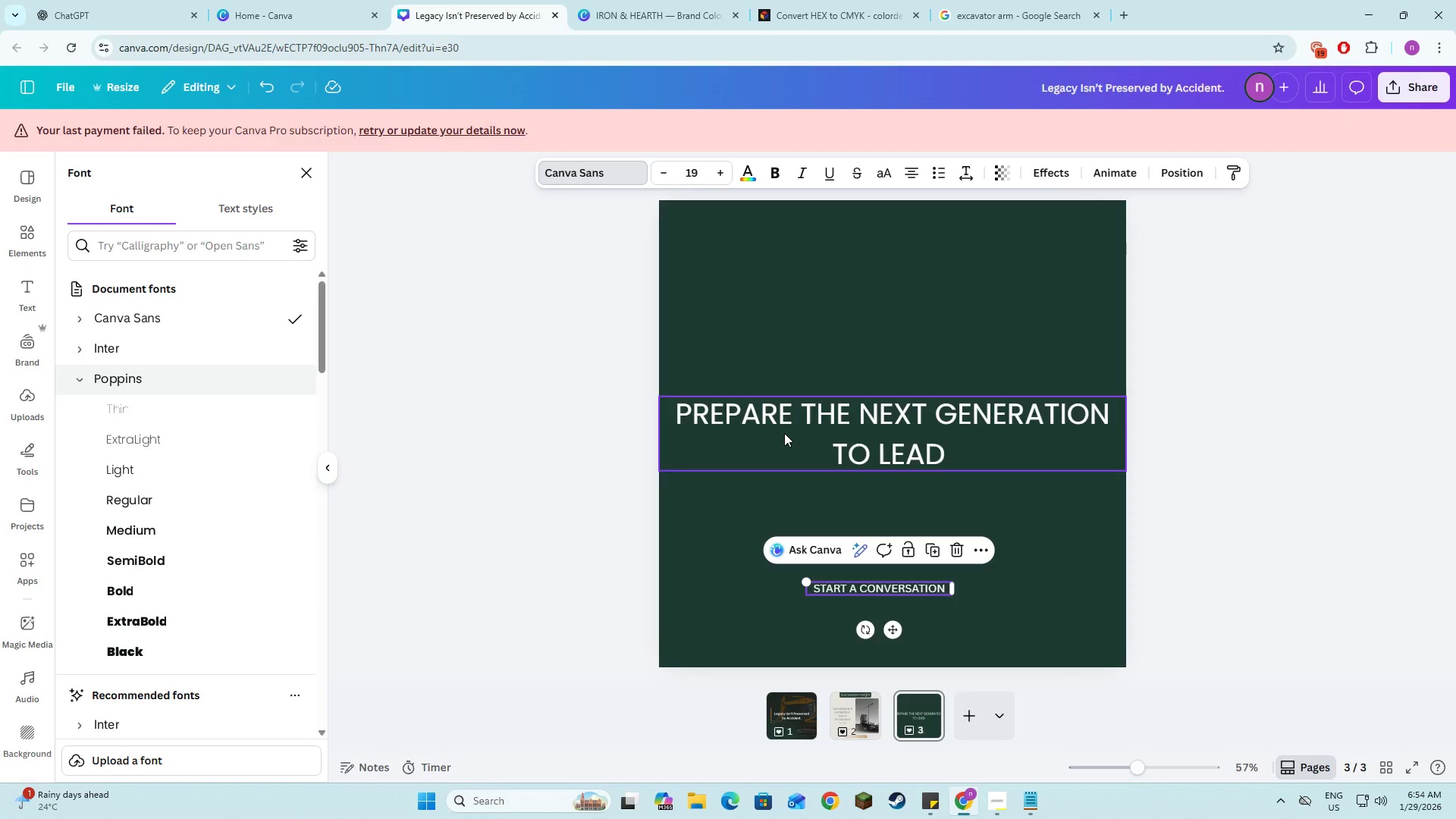 
left_click([784, 433])
 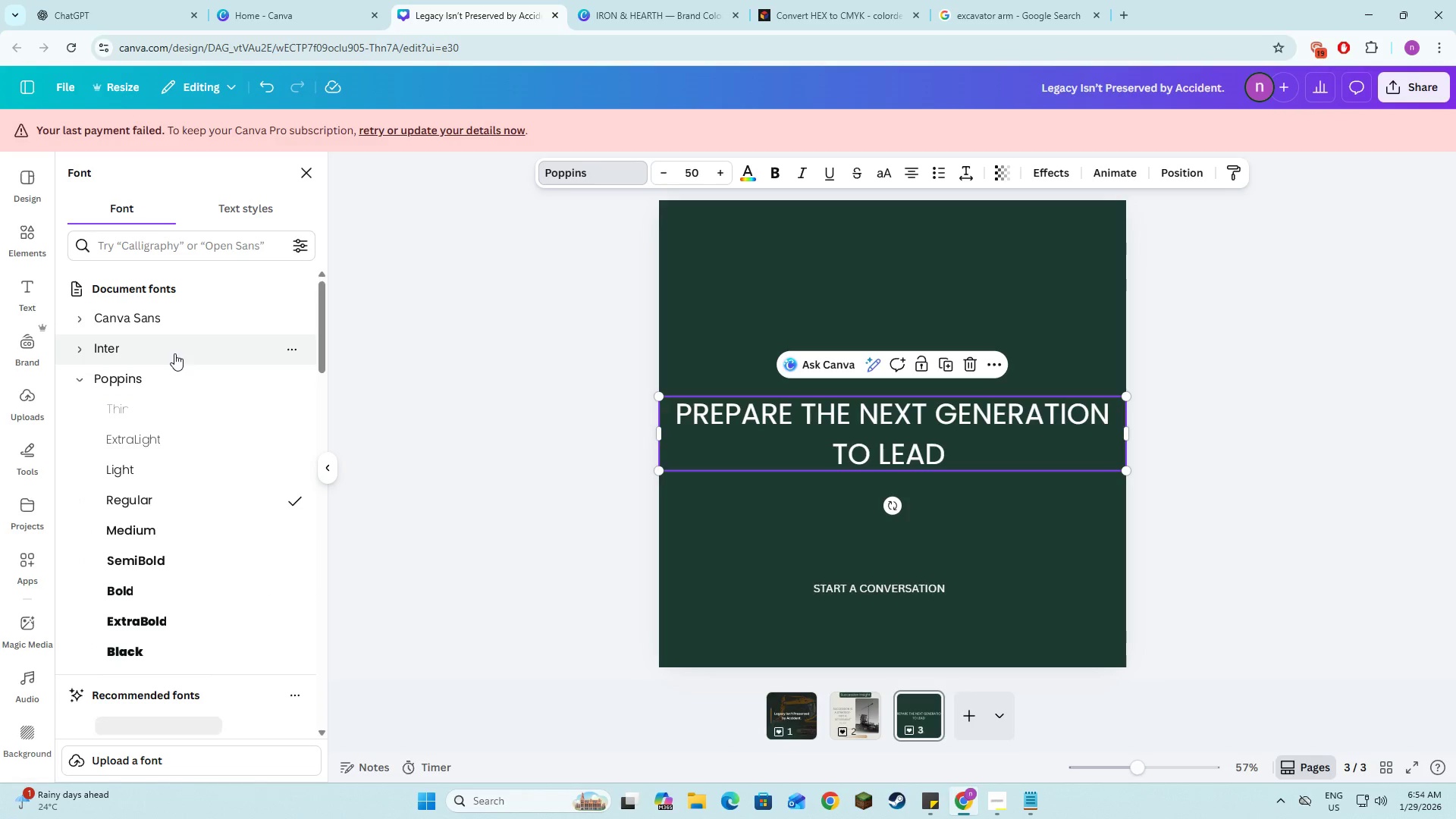 
left_click([174, 353])
 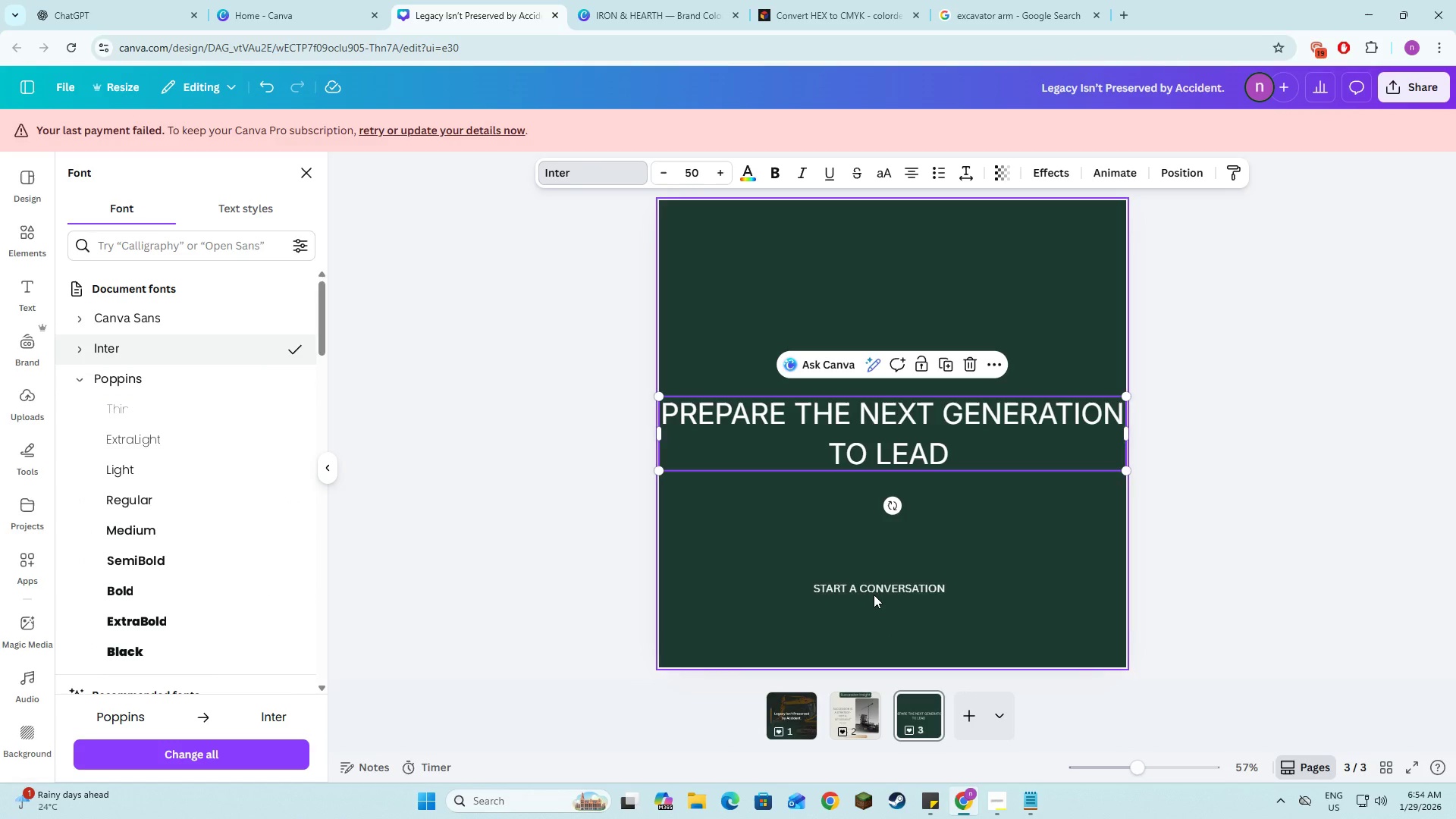 
left_click([874, 594])
 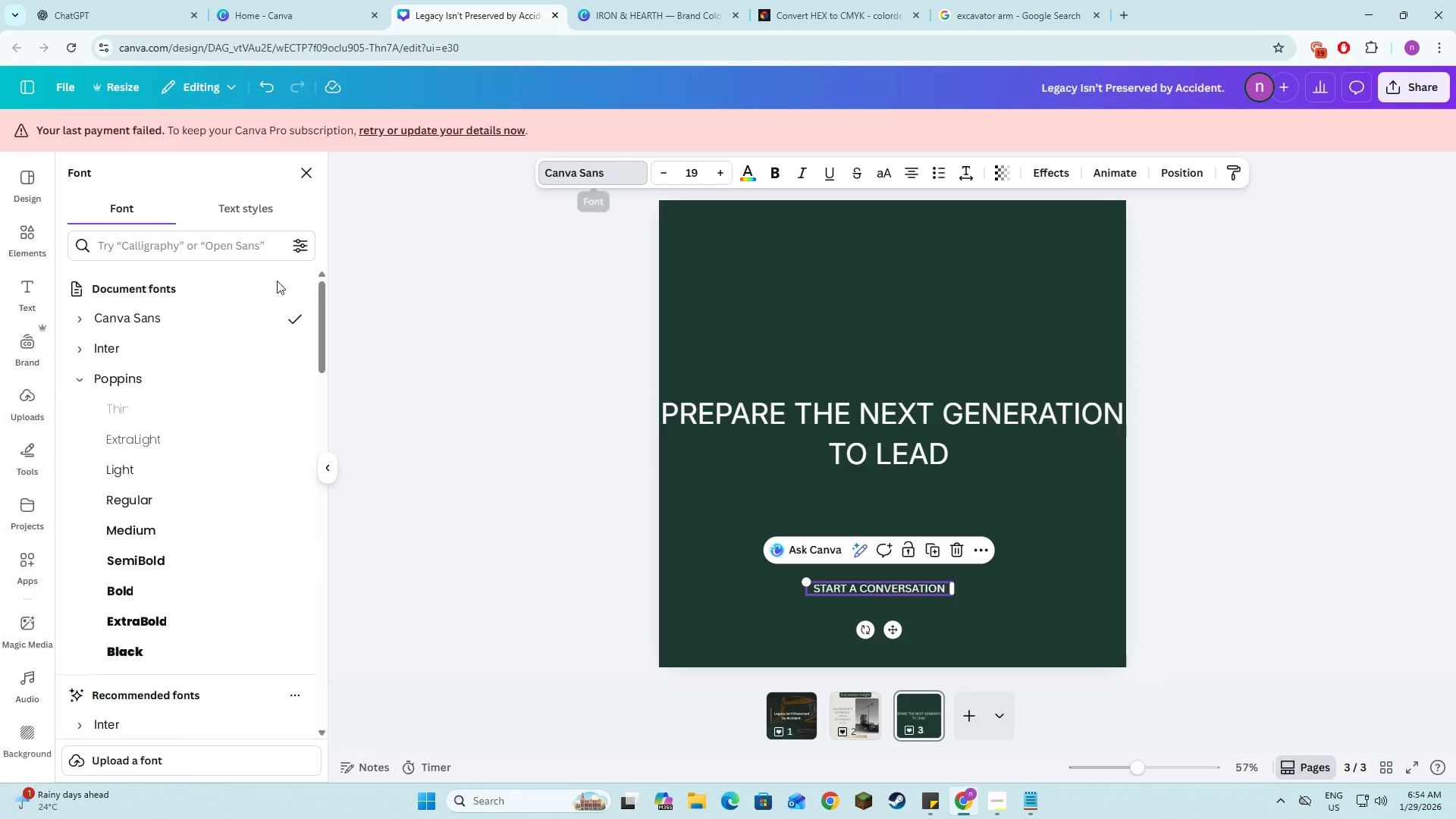 
left_click([211, 370])
 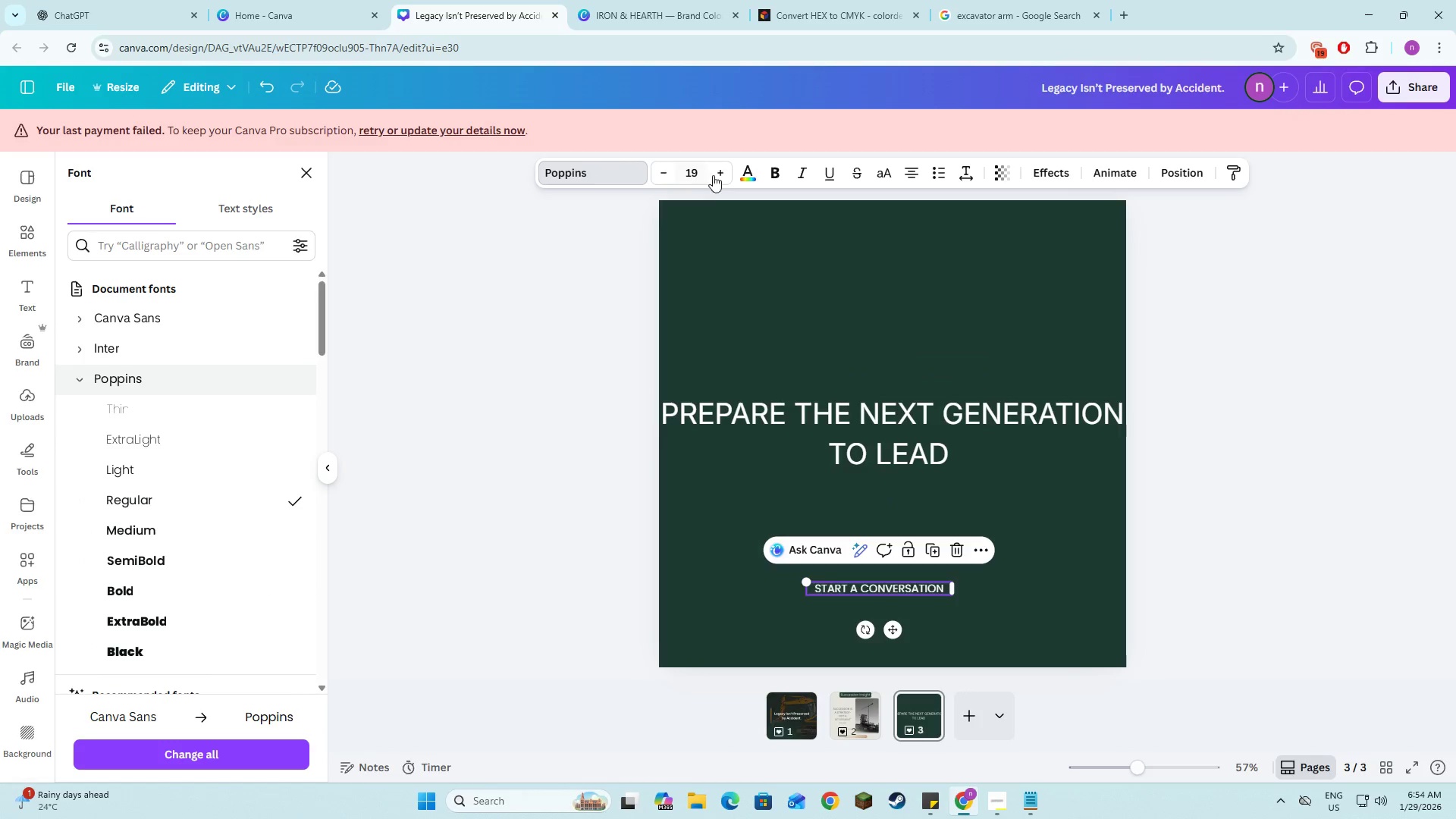 
double_click([714, 174])
 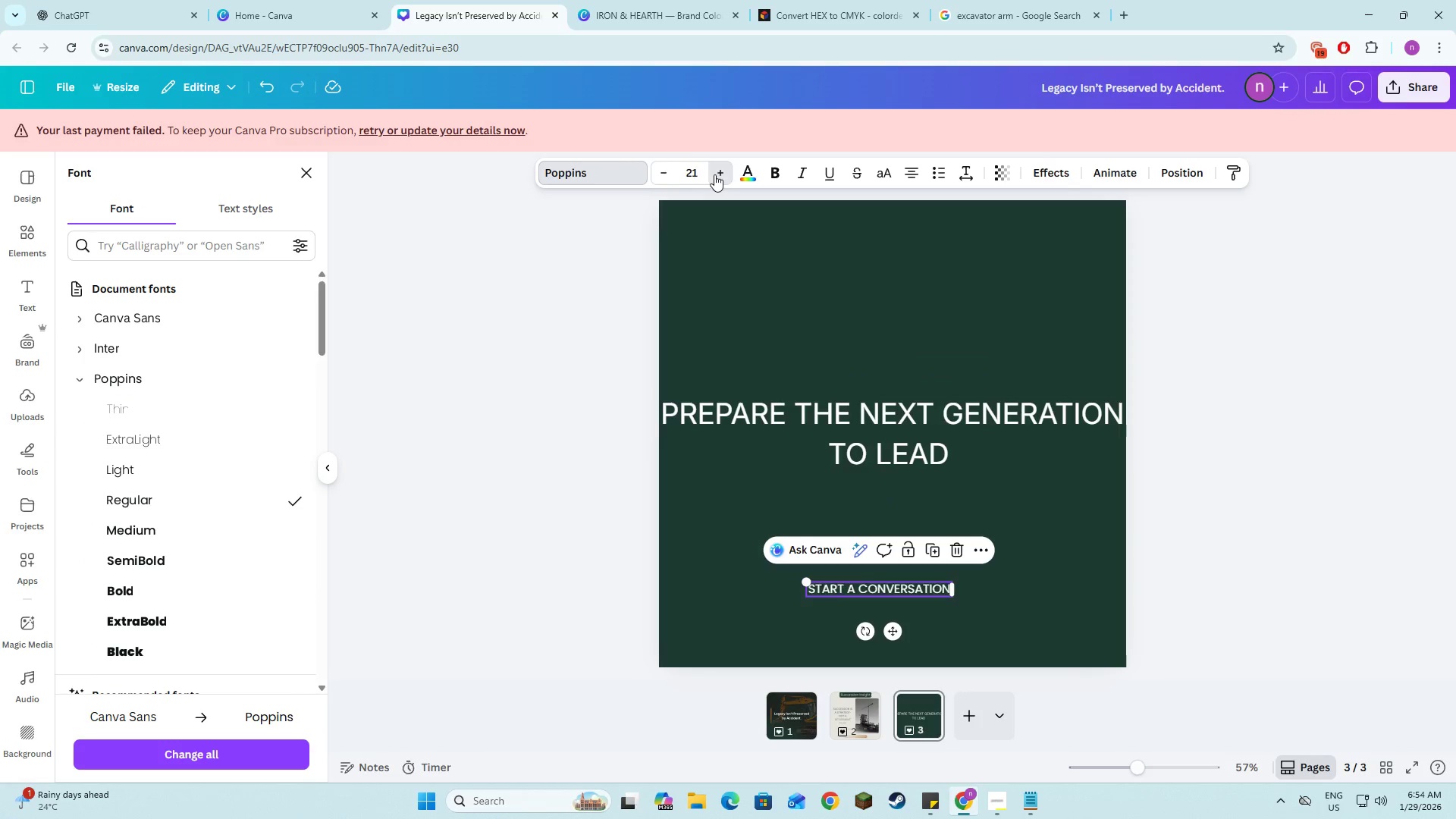 
triple_click([714, 174])
 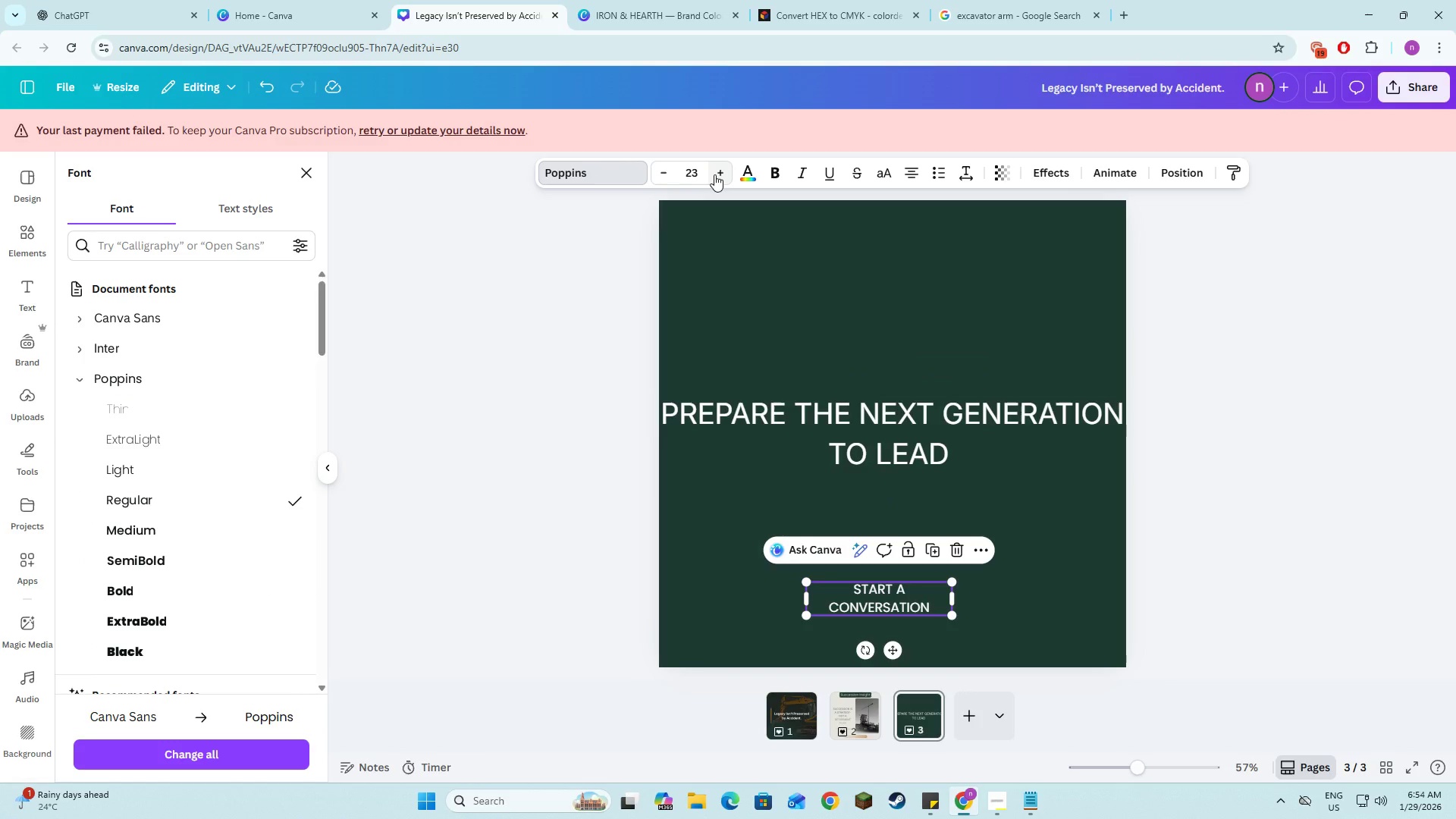 
left_click([714, 174])
 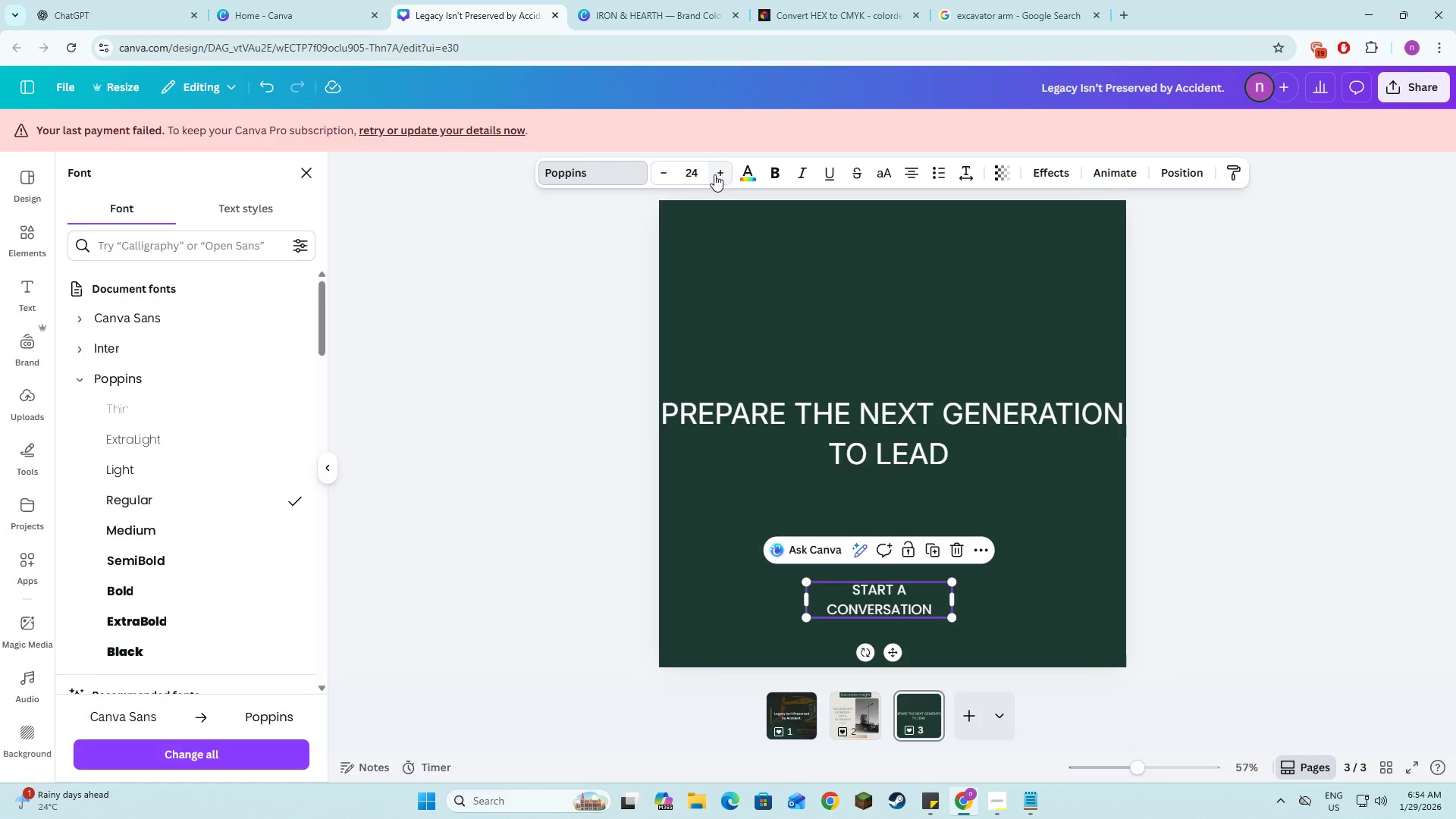 
left_click([714, 174])
 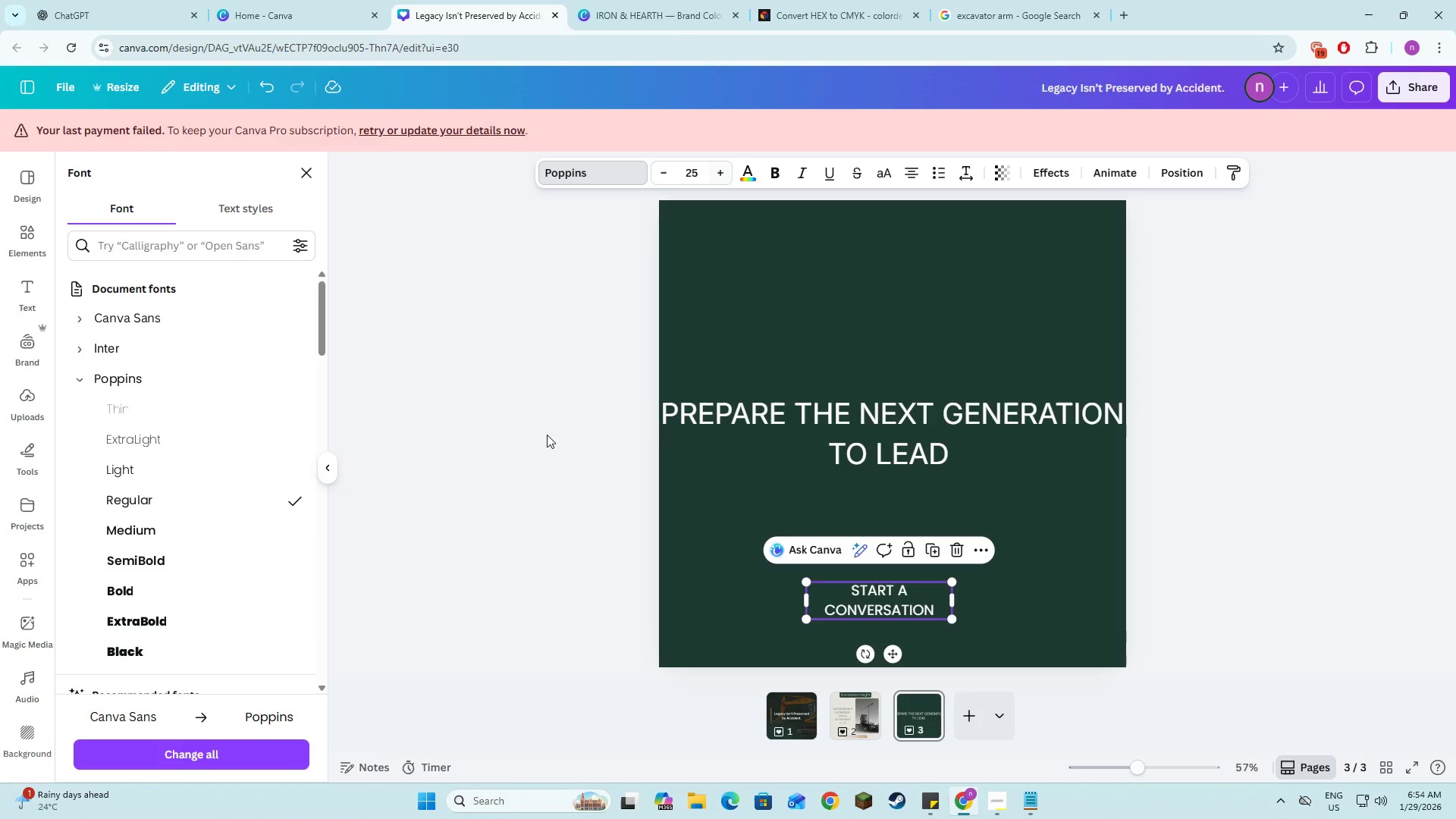 
left_click([521, 480])
 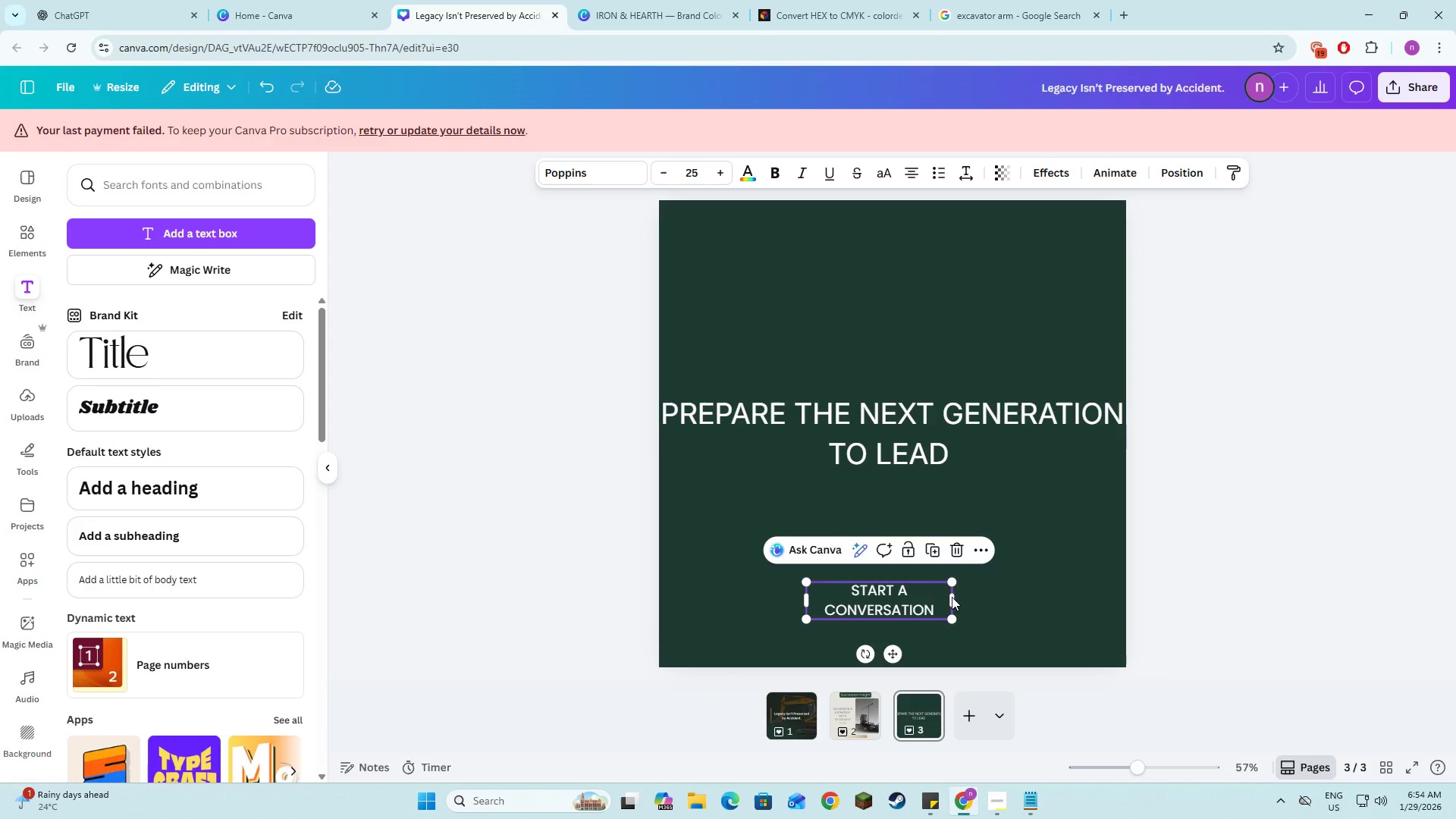 
left_click_drag(start_coordinate=[952, 597], to_coordinate=[997, 595])
 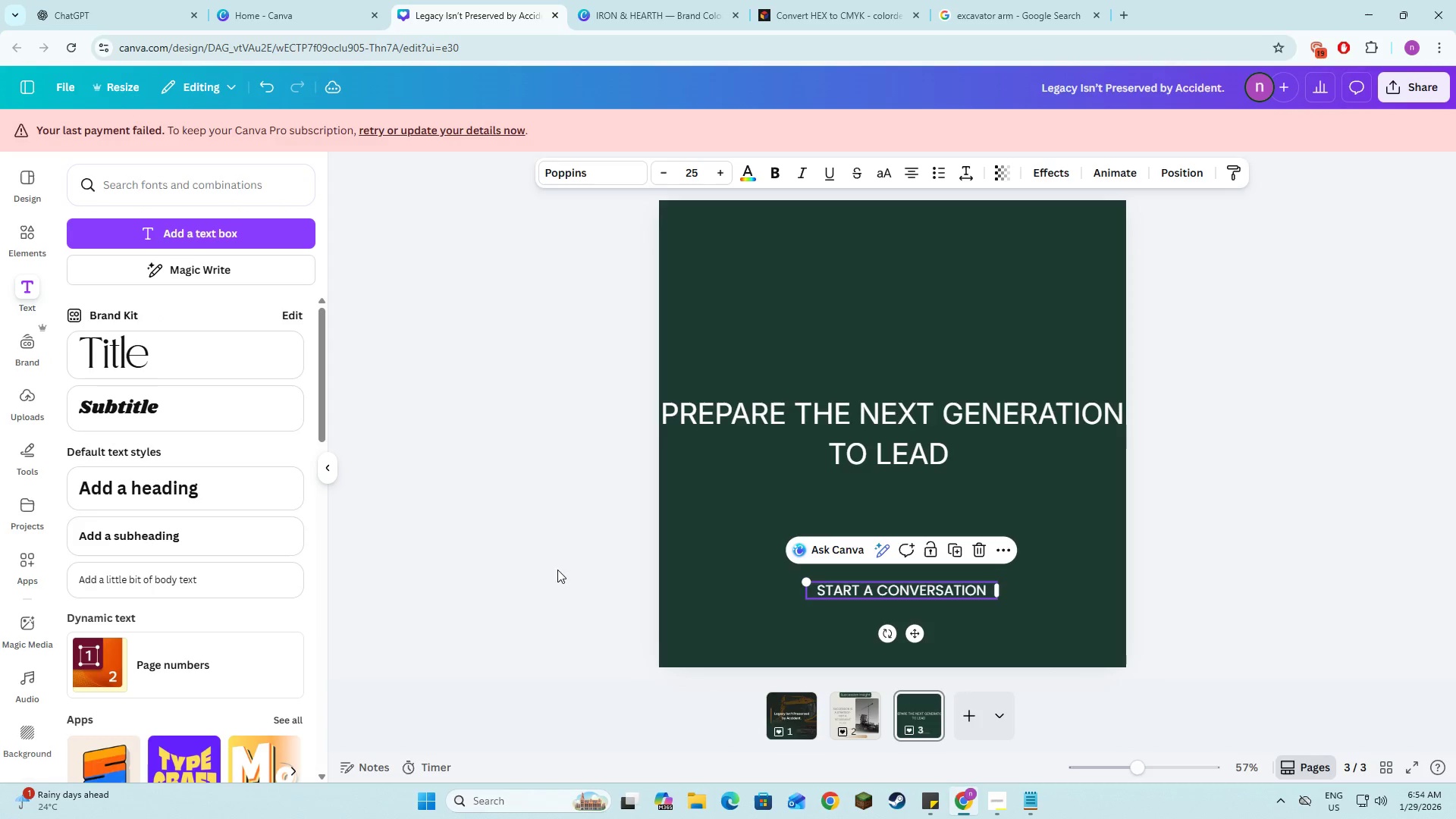 
left_click([542, 569])
 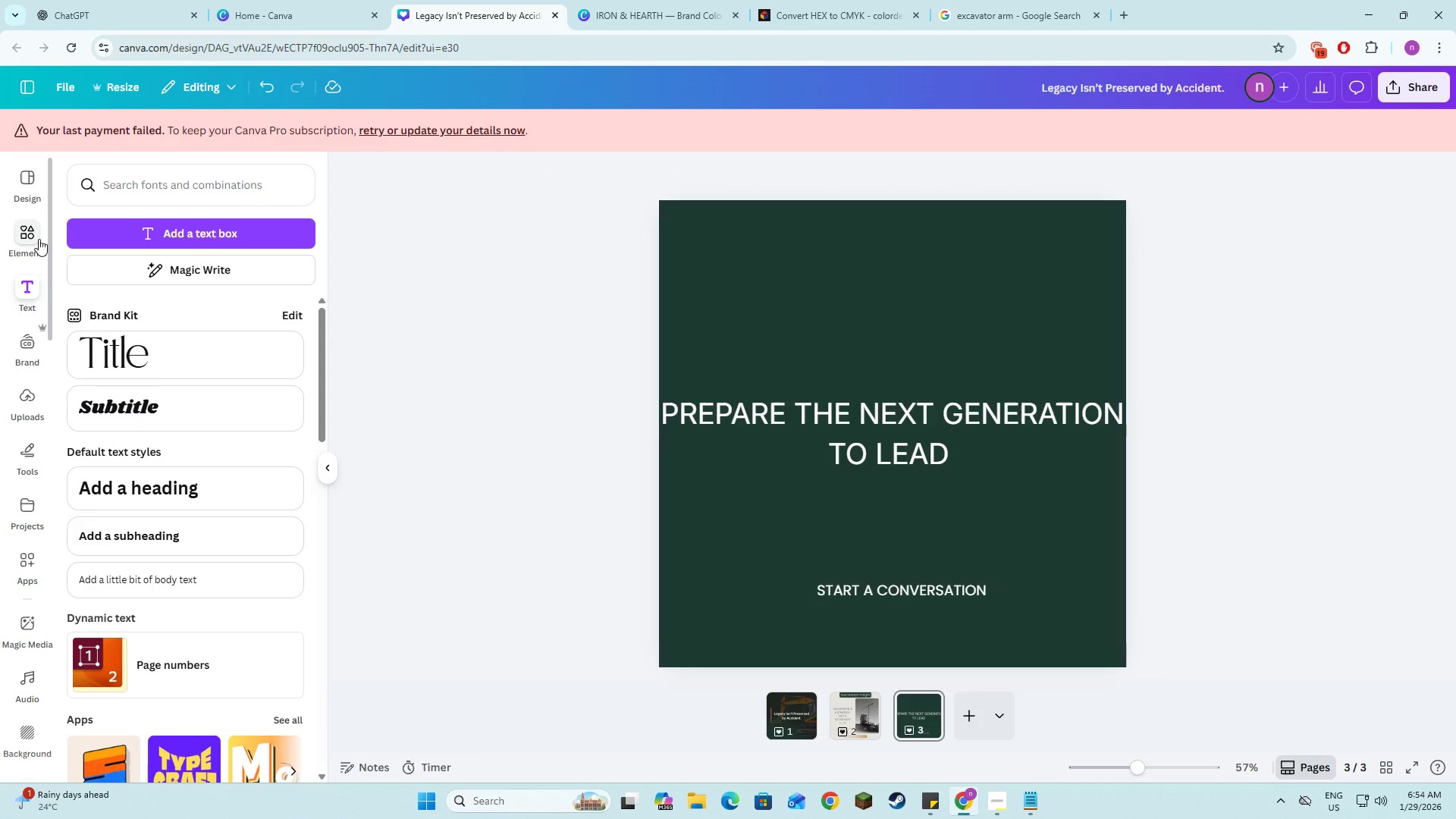 
left_click([35, 236])
 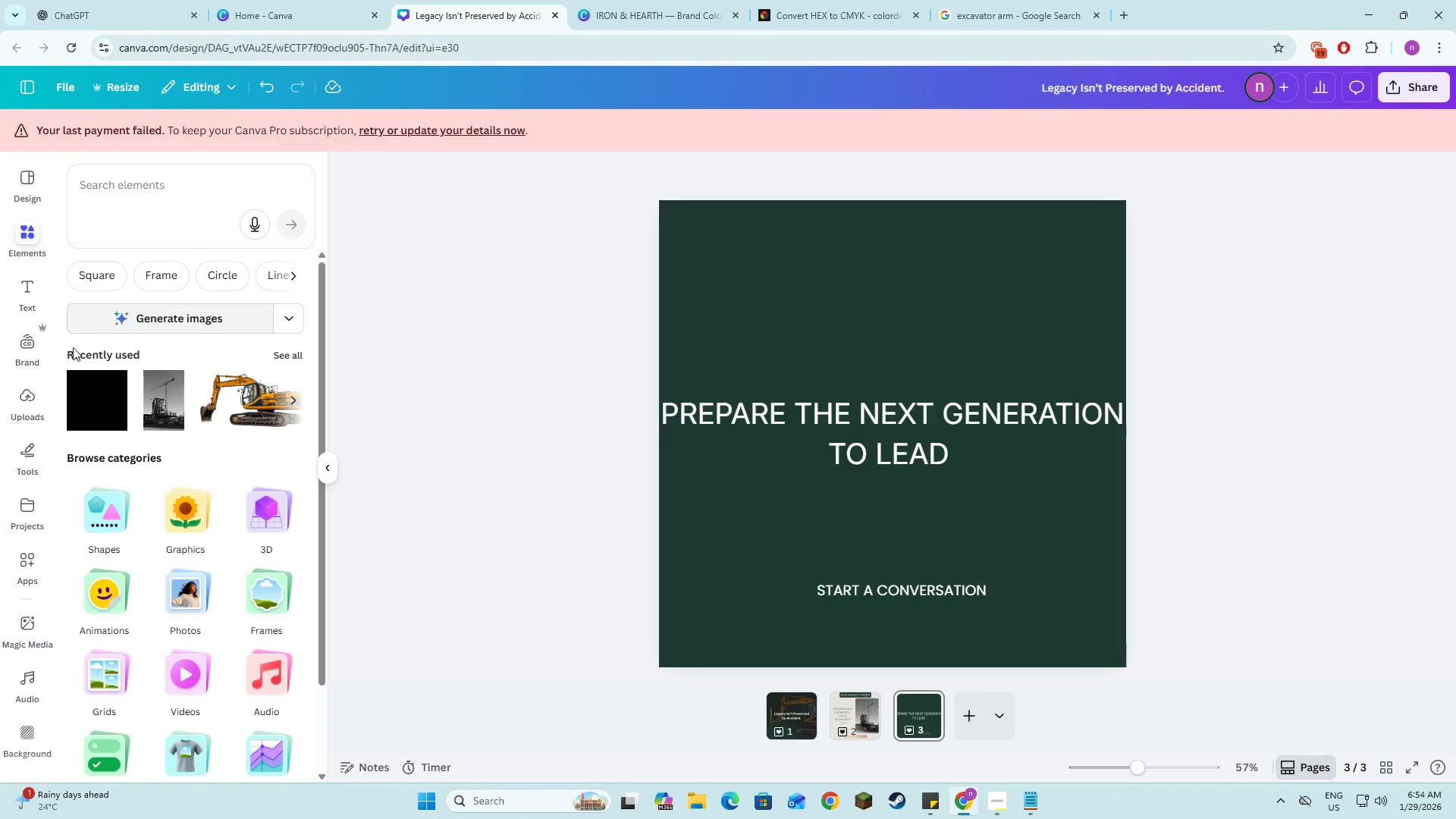 
left_click([96, 406])
 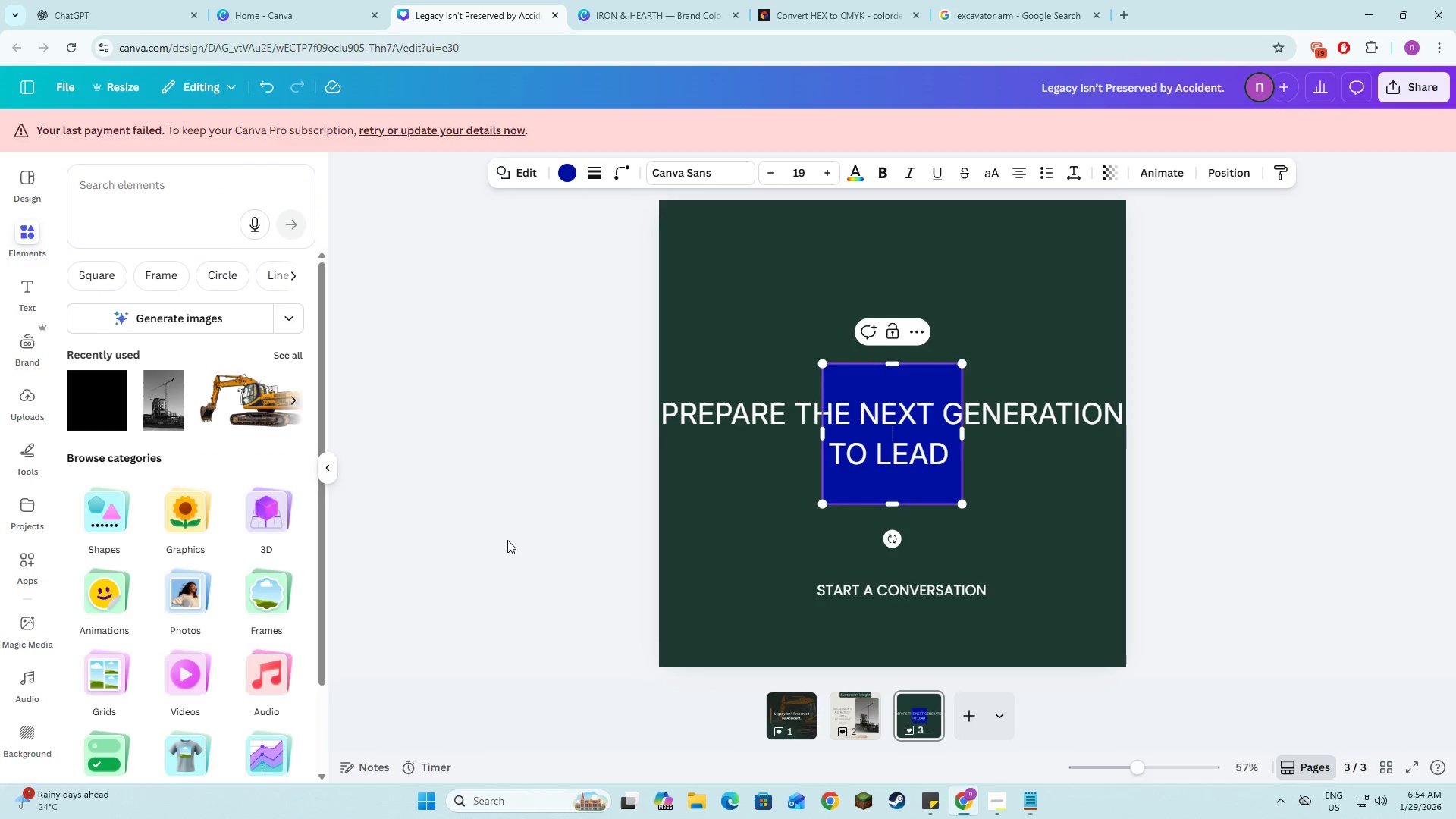 
left_click([507, 541])
 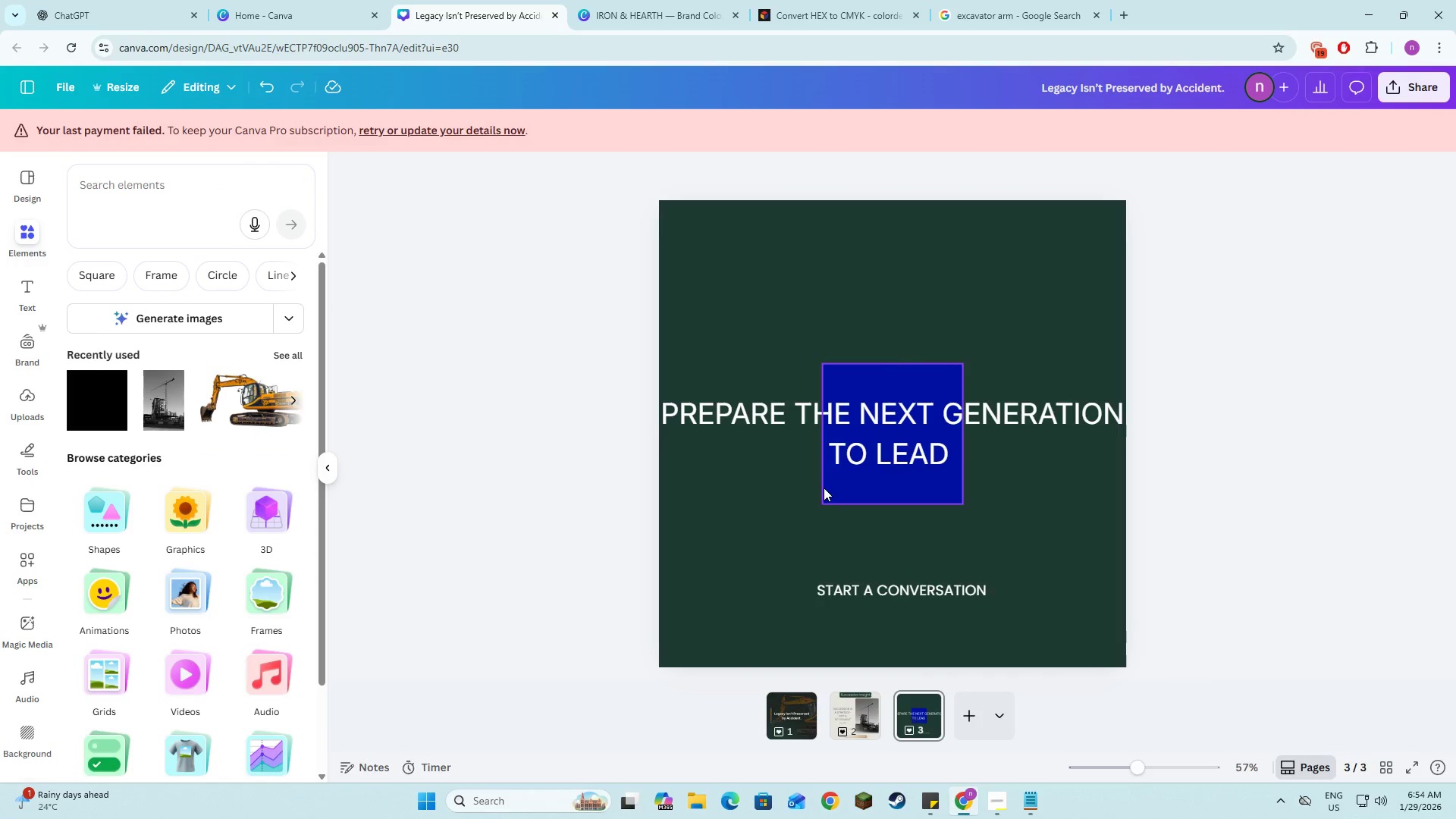 
left_click_drag(start_coordinate=[832, 485], to_coordinate=[817, 620])
 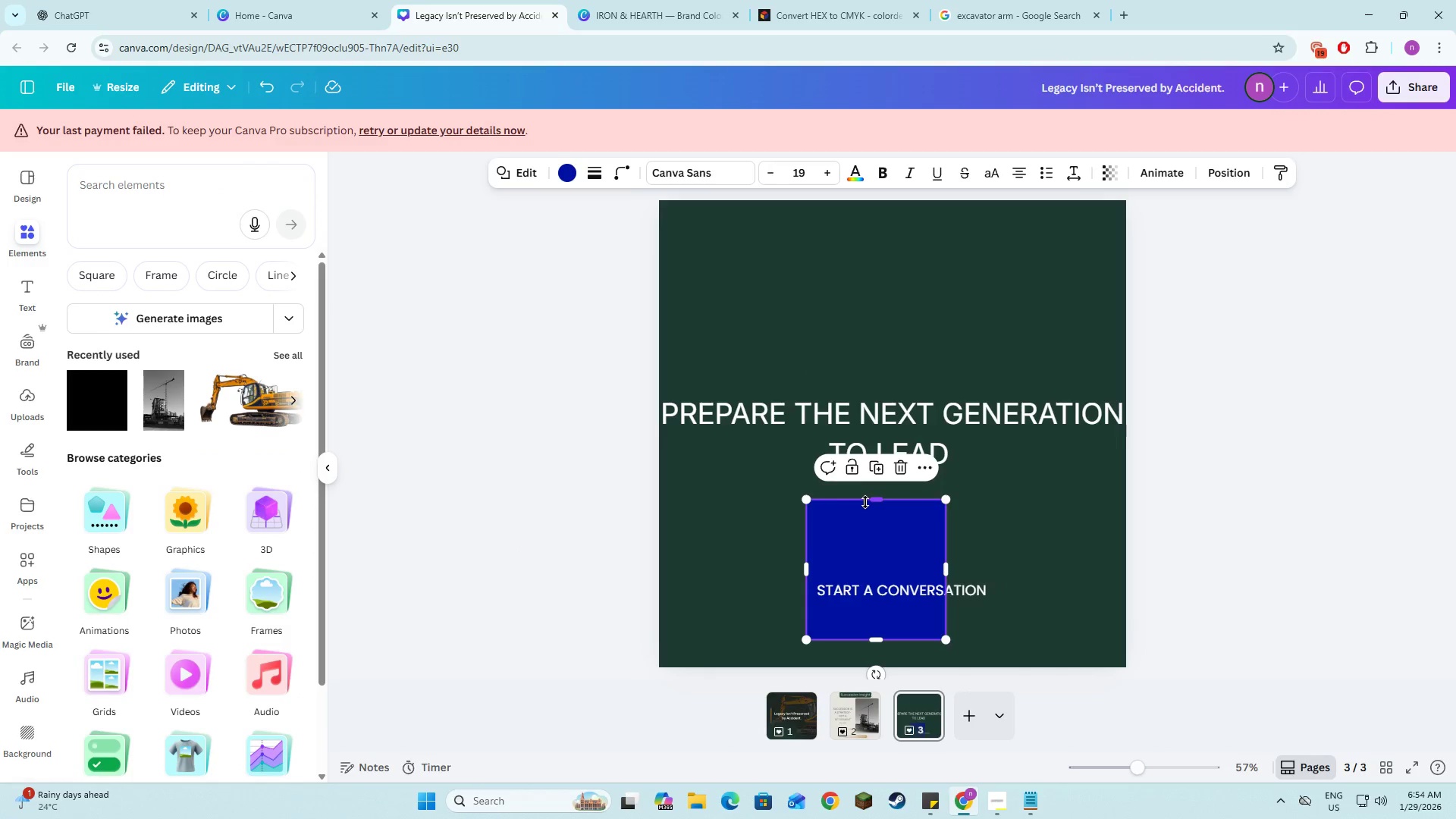 
left_click_drag(start_coordinate=[865, 502], to_coordinate=[872, 572])
 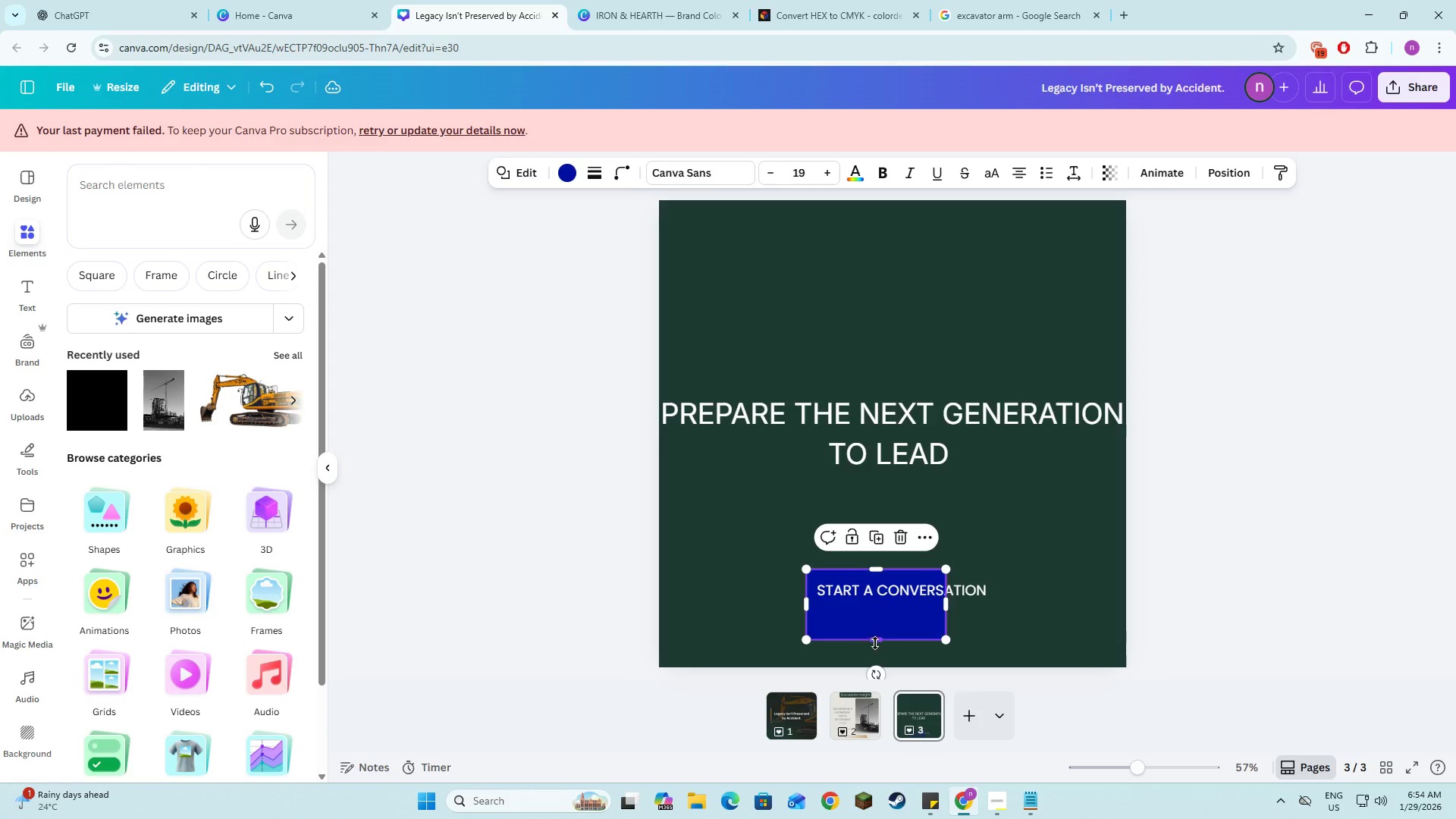 
left_click_drag(start_coordinate=[874, 644], to_coordinate=[873, 607])
 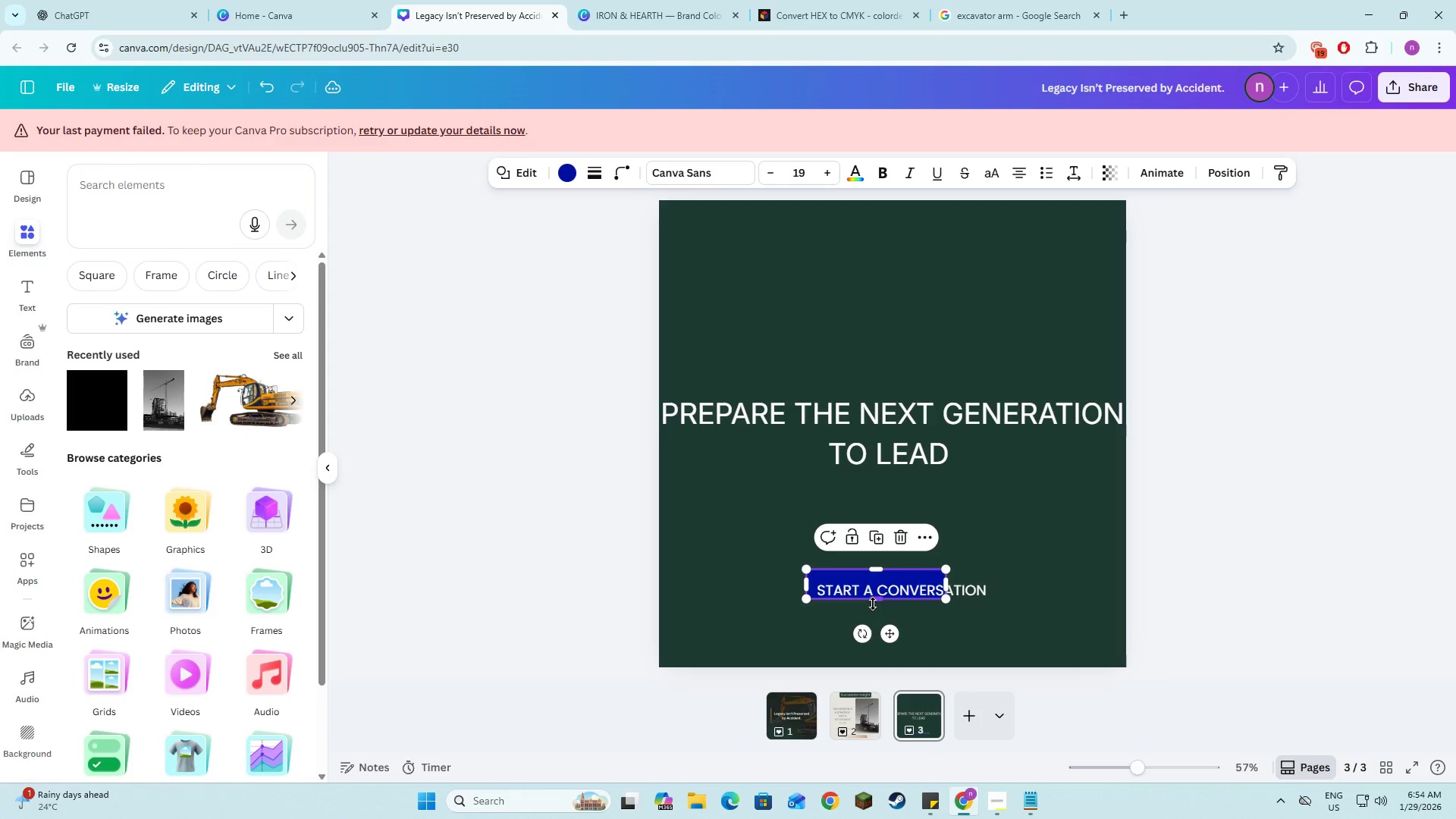 
left_click_drag(start_coordinate=[873, 604], to_coordinate=[874, 608])
 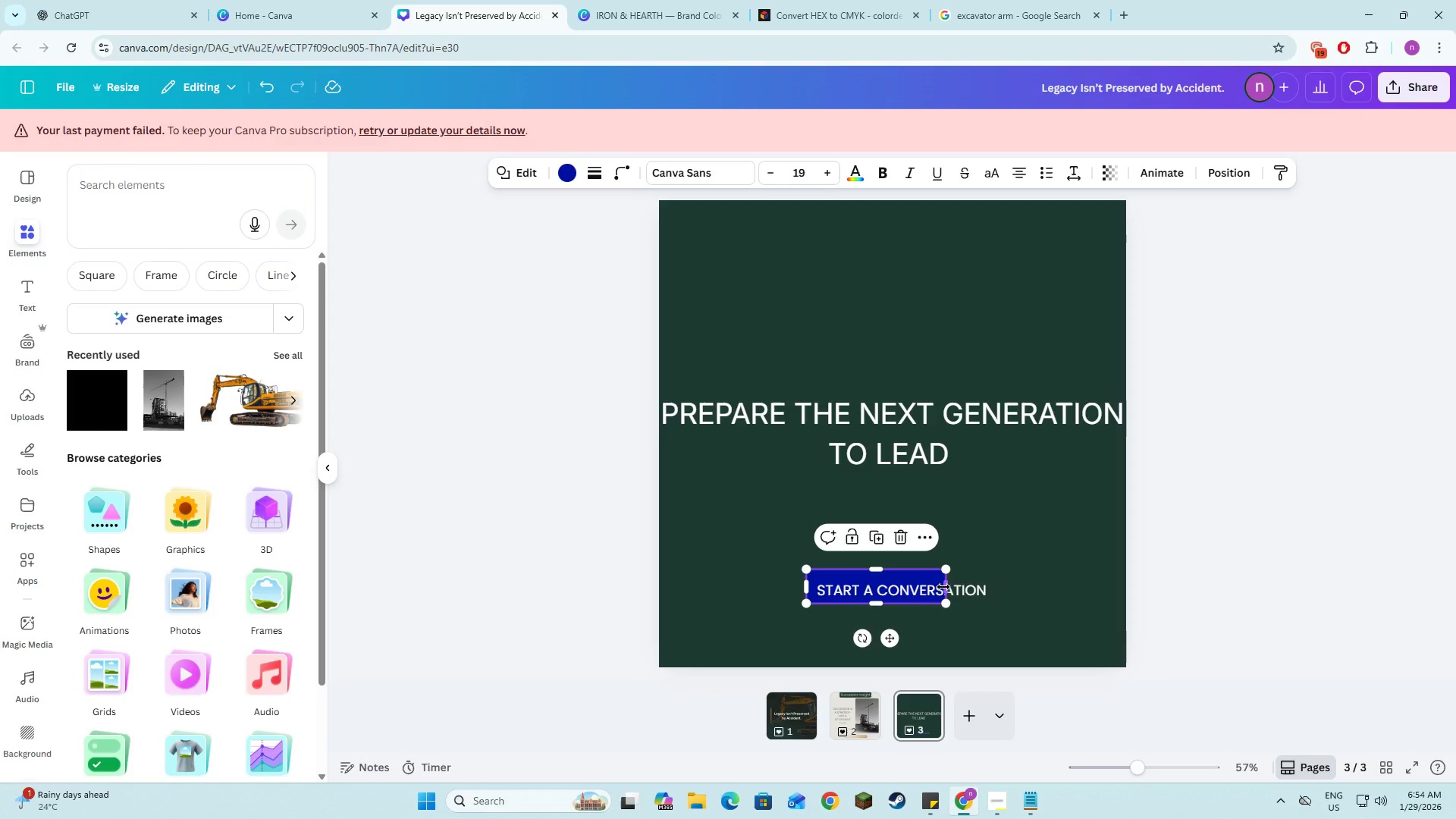 
left_click_drag(start_coordinate=[944, 587], to_coordinate=[993, 595])
 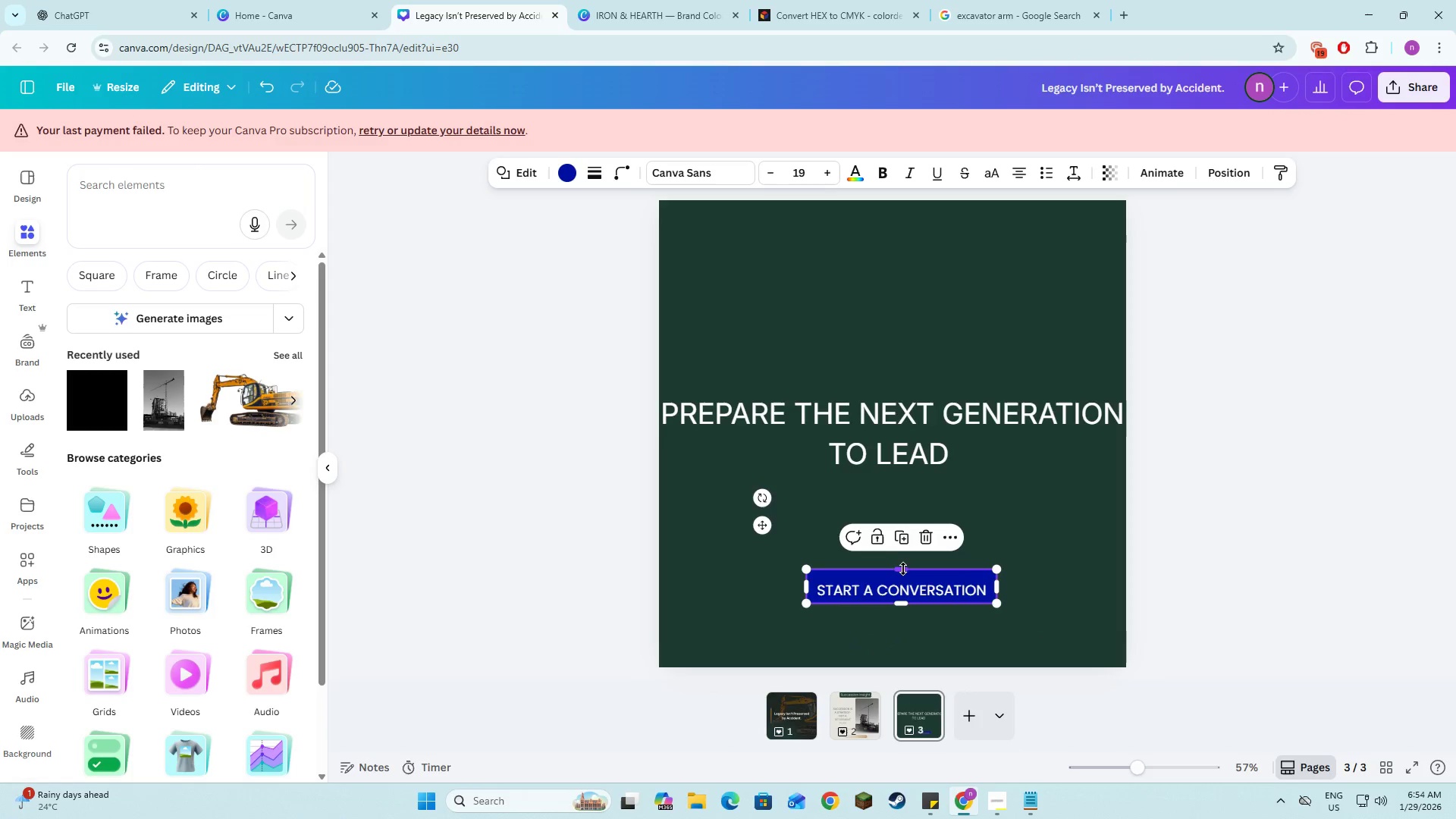 
left_click_drag(start_coordinate=[903, 569], to_coordinate=[902, 574])
 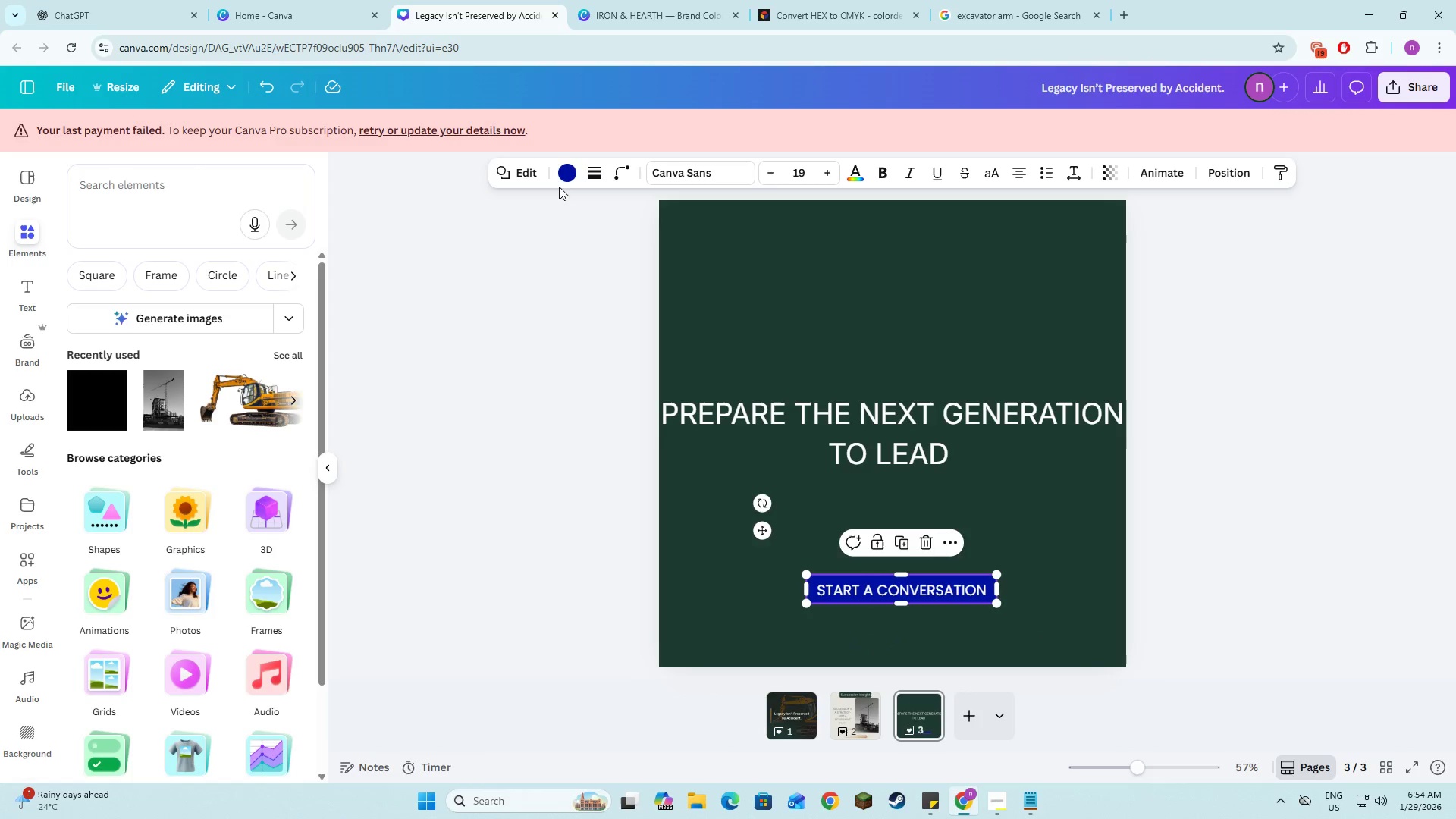 
left_click([566, 181])
 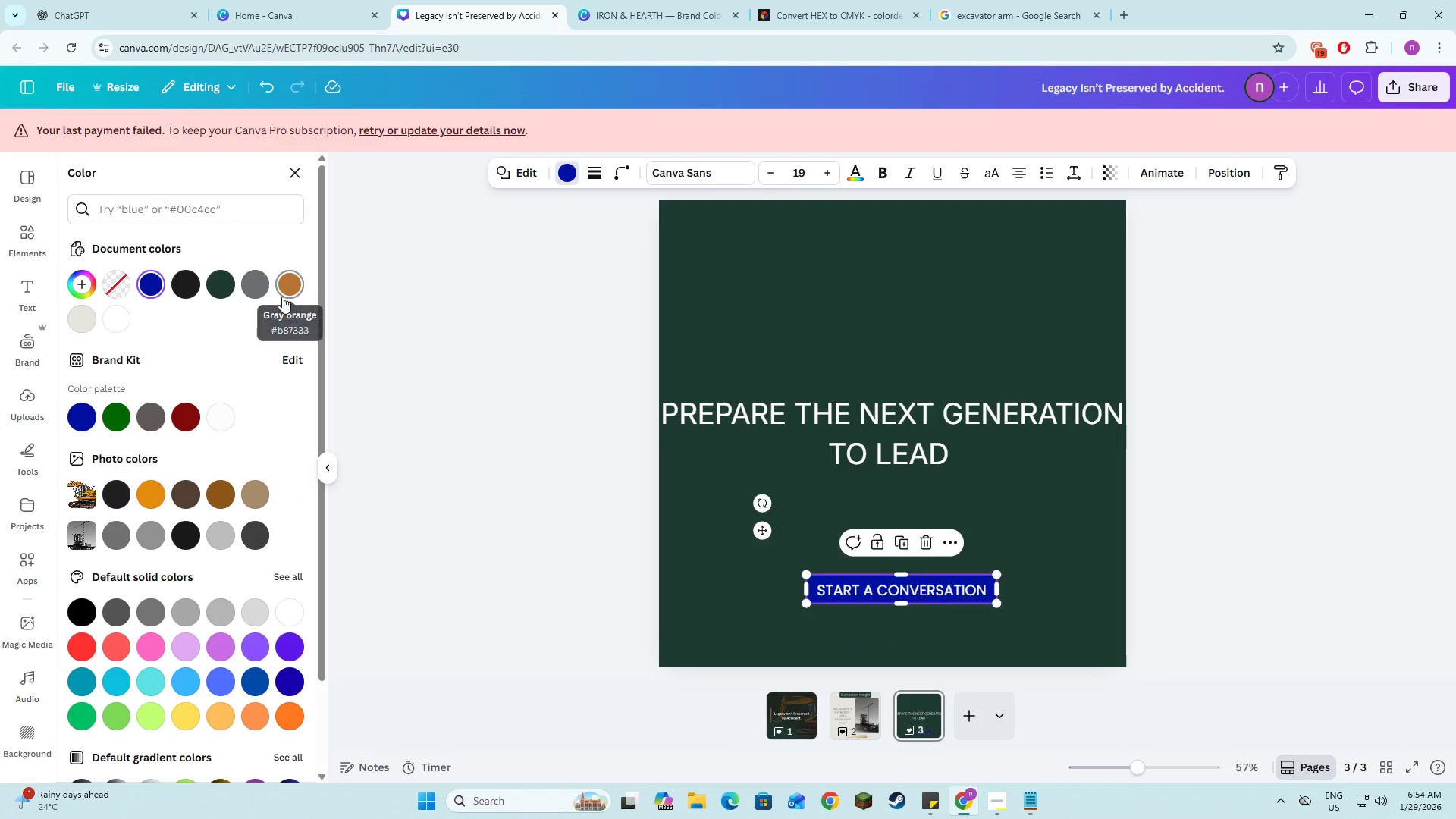 
double_click([551, 540])
 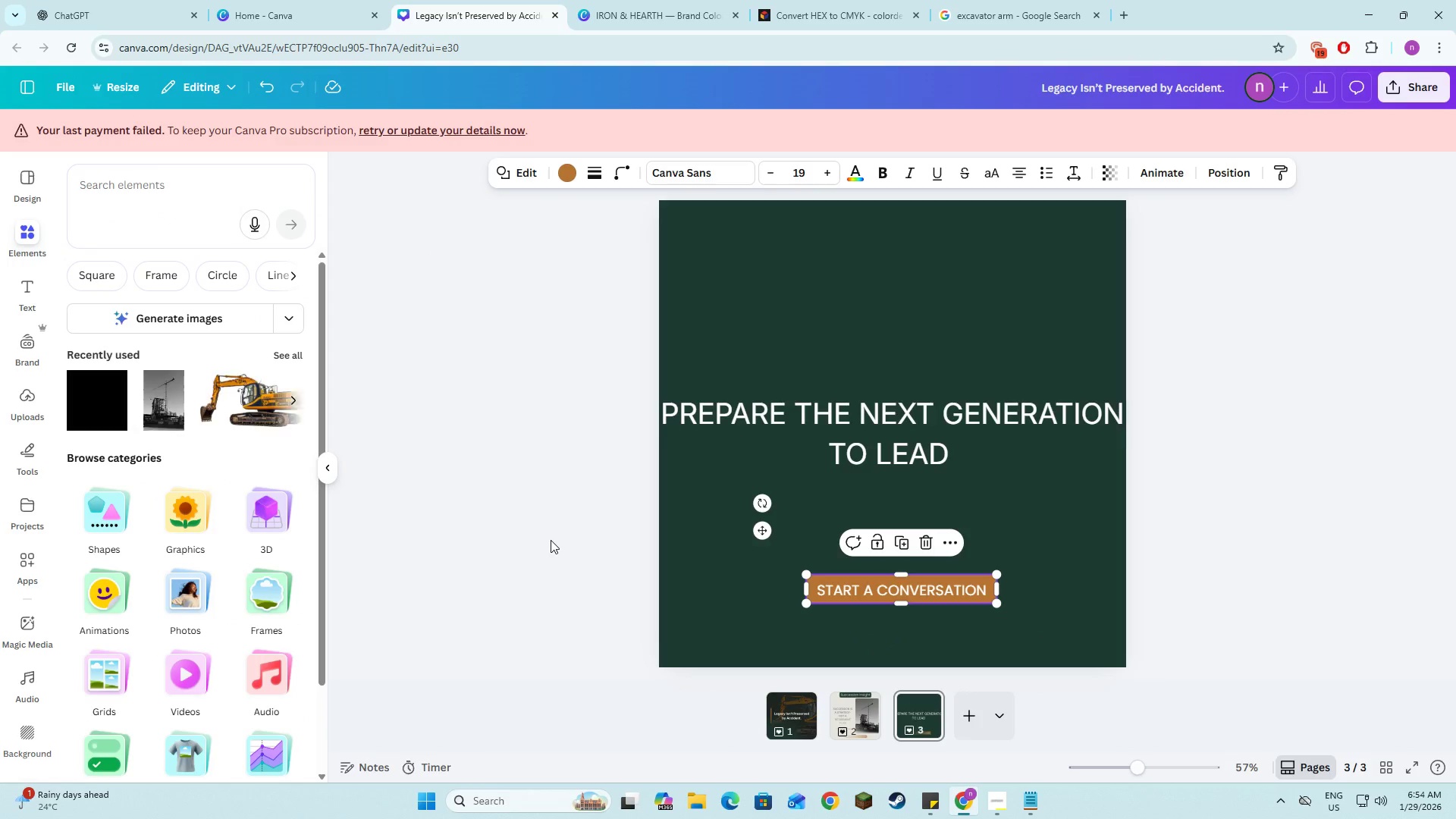 
triple_click([551, 540])
 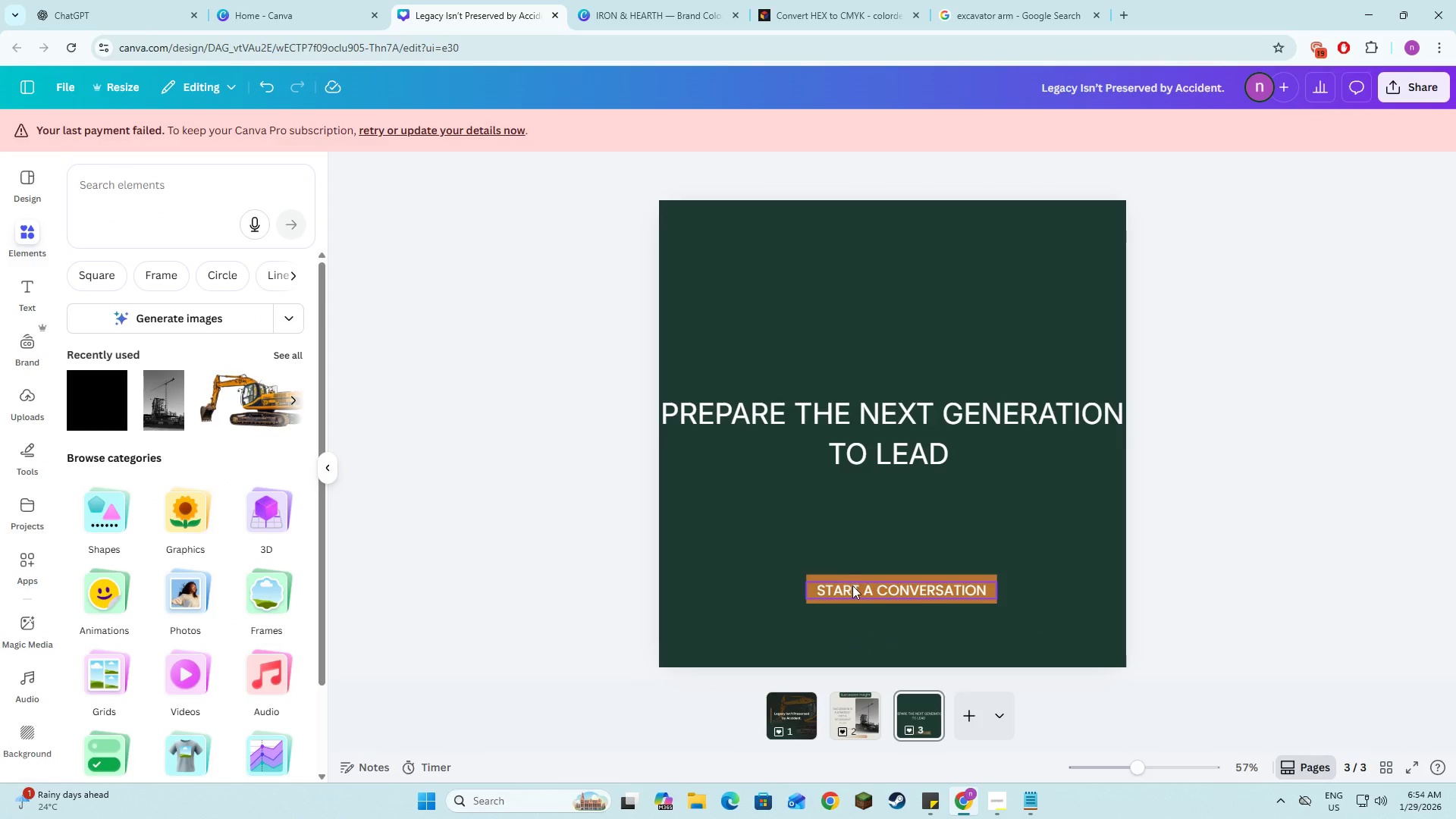 
left_click([852, 587])
 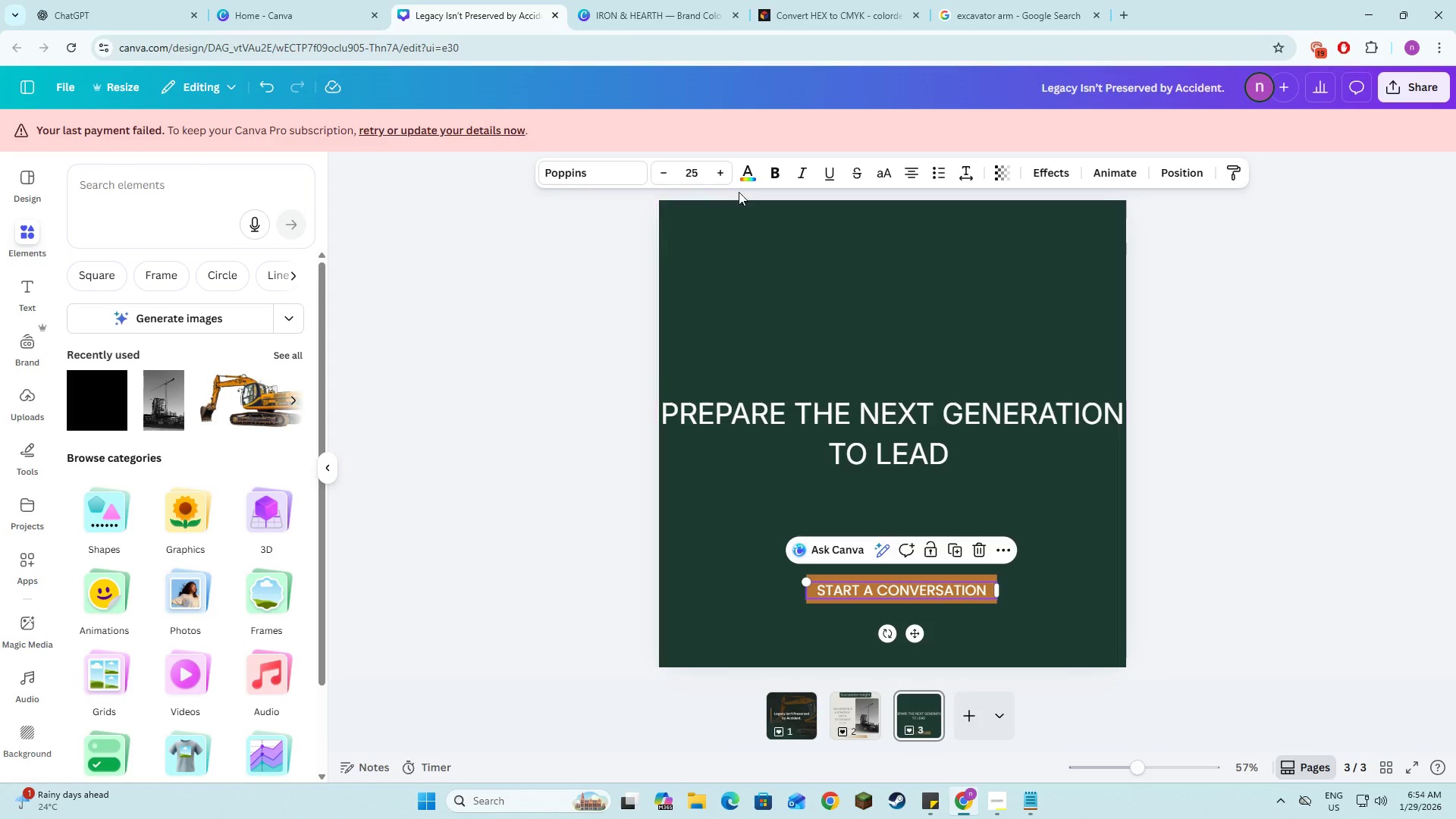 
left_click([749, 172])
 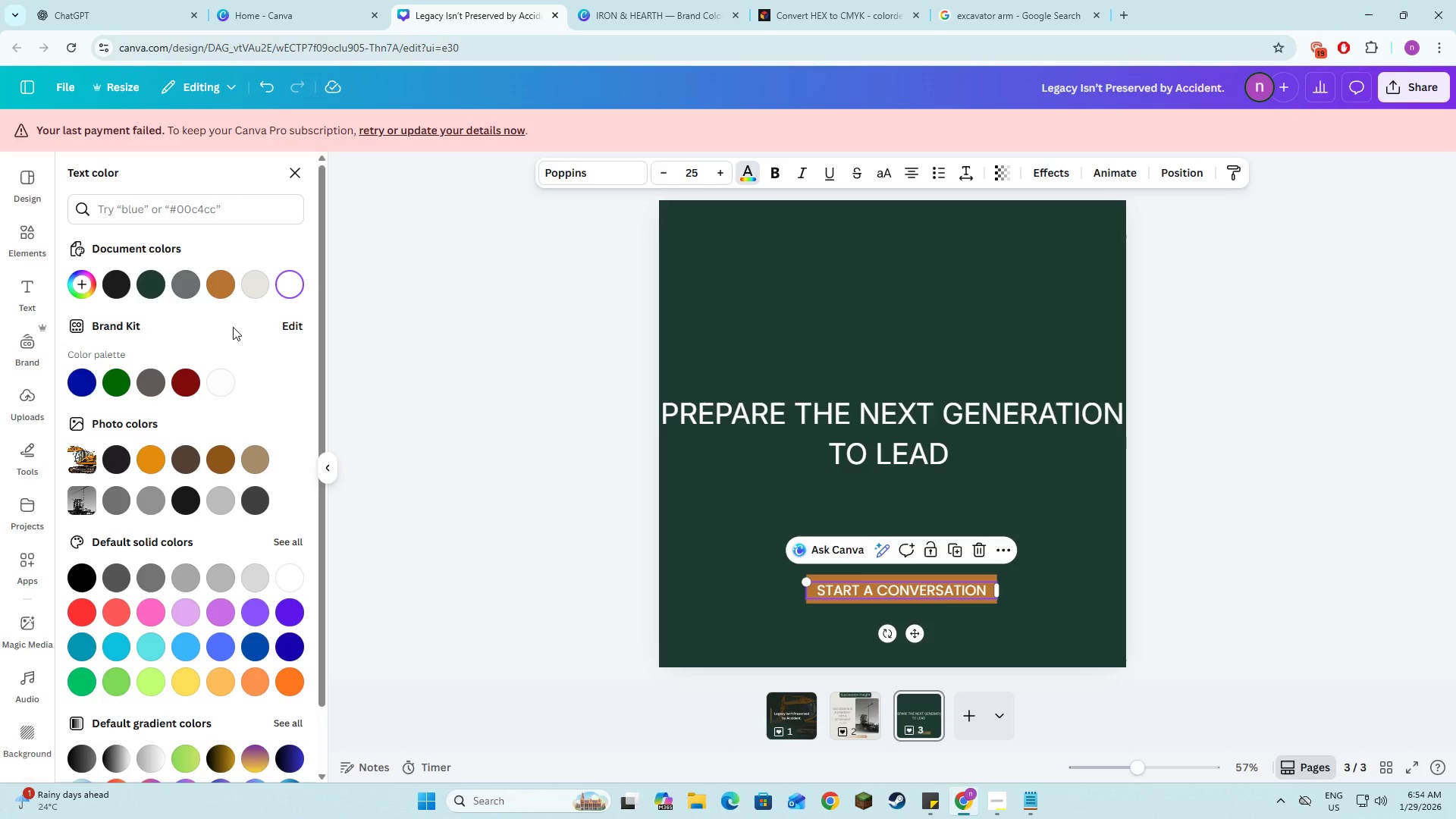 
double_click([398, 513])
 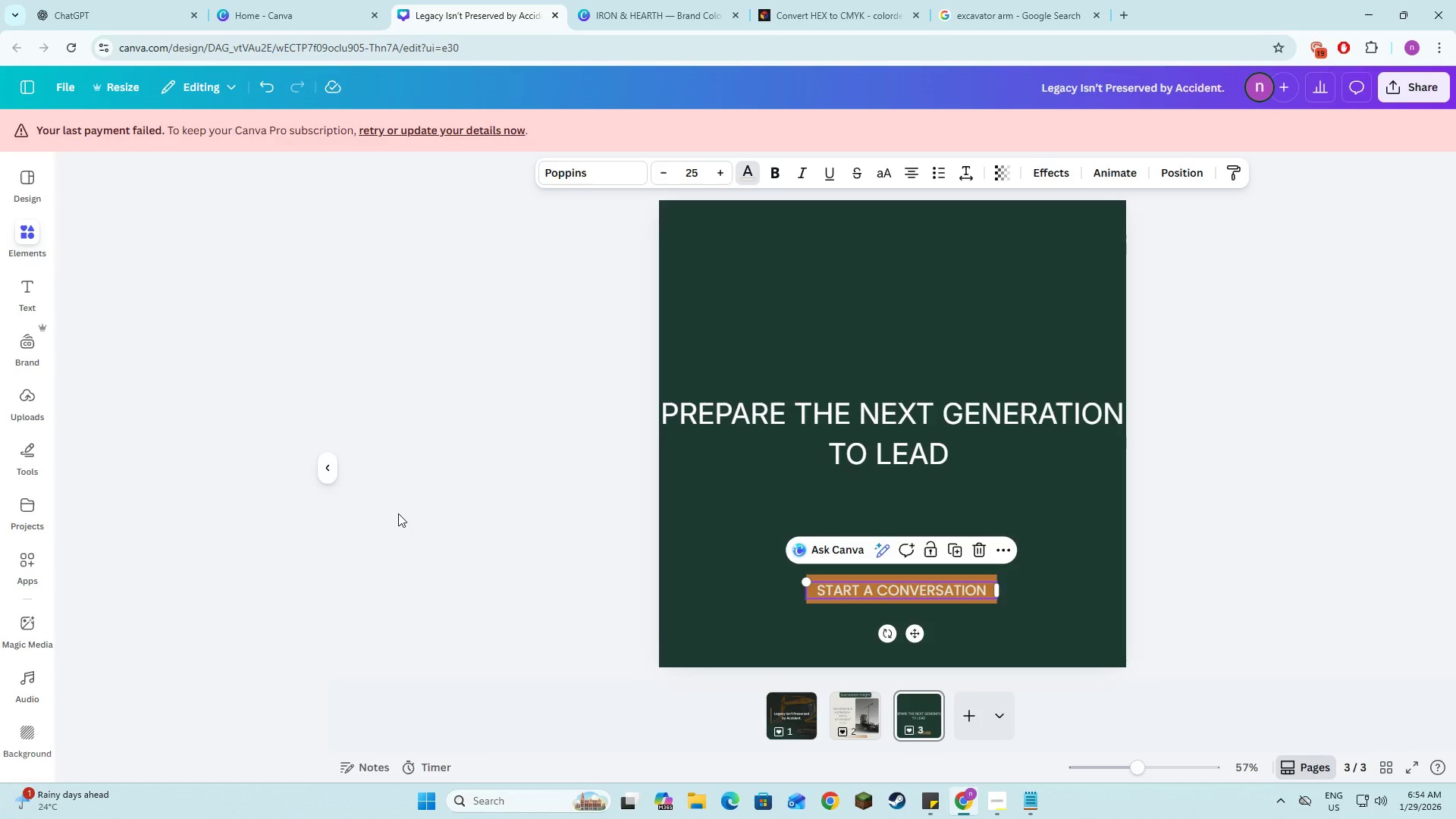 
triple_click([398, 513])
 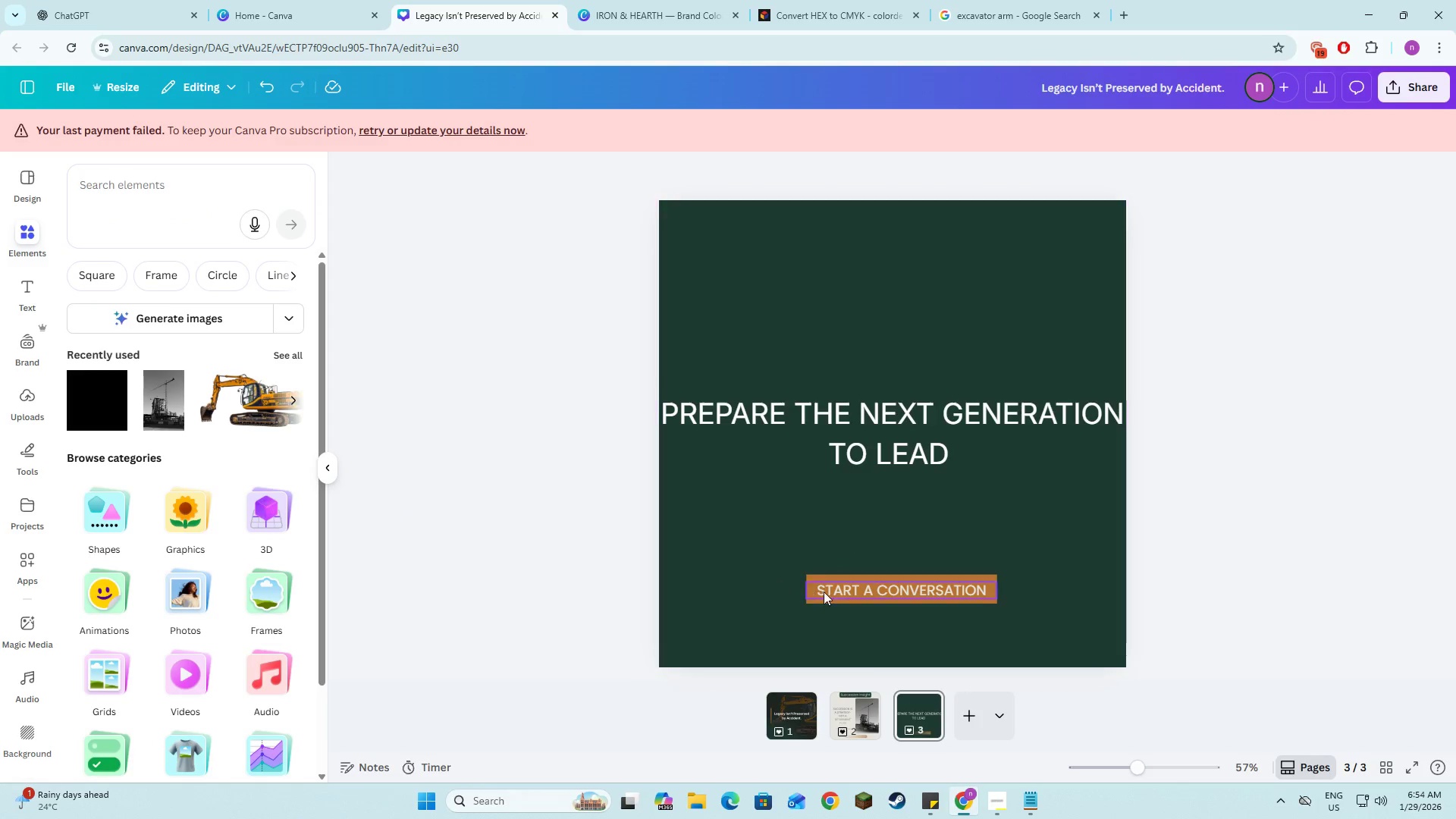 
left_click([836, 589])
 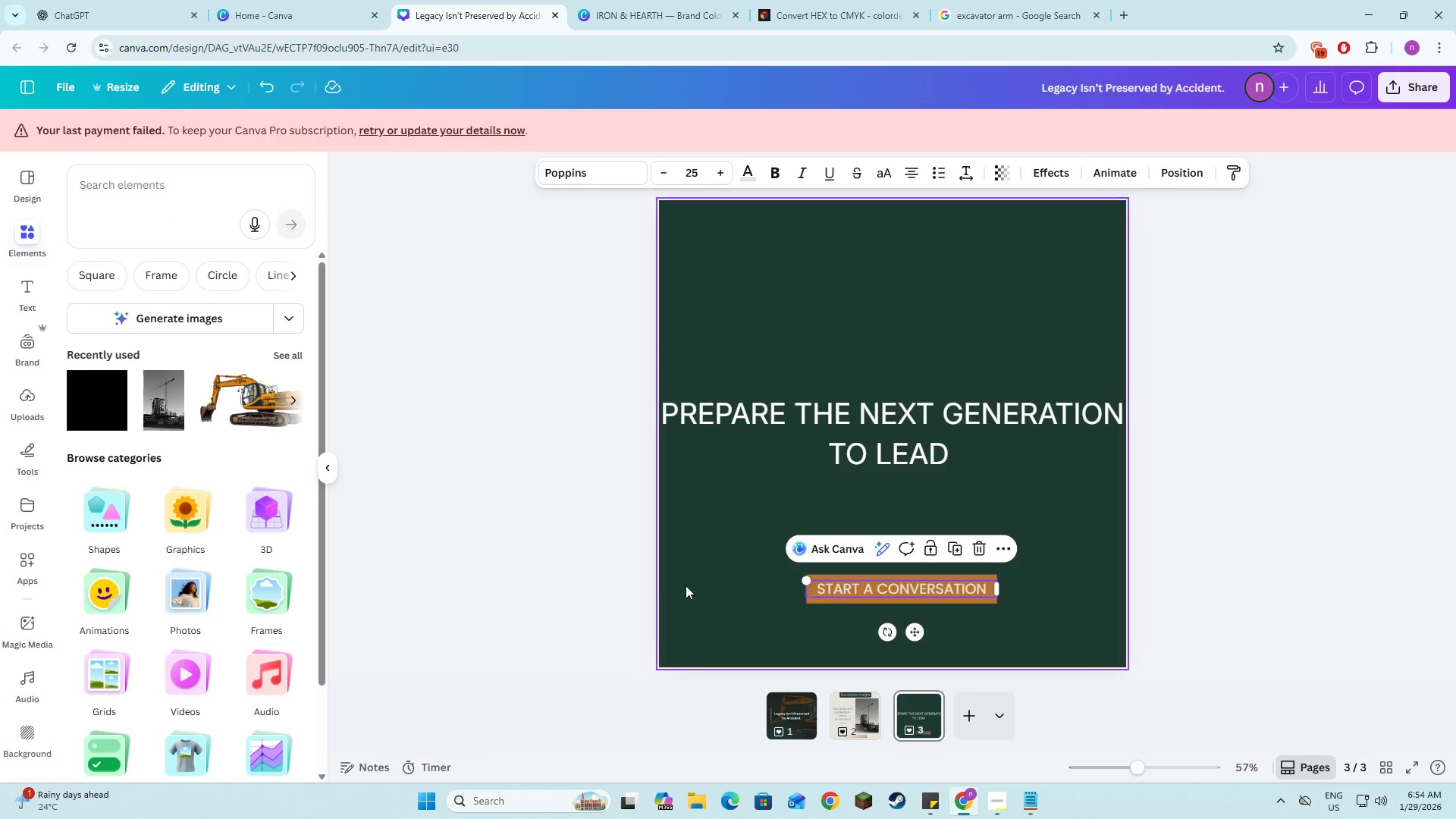 
left_click_drag(start_coordinate=[553, 585], to_coordinate=[557, 579])
 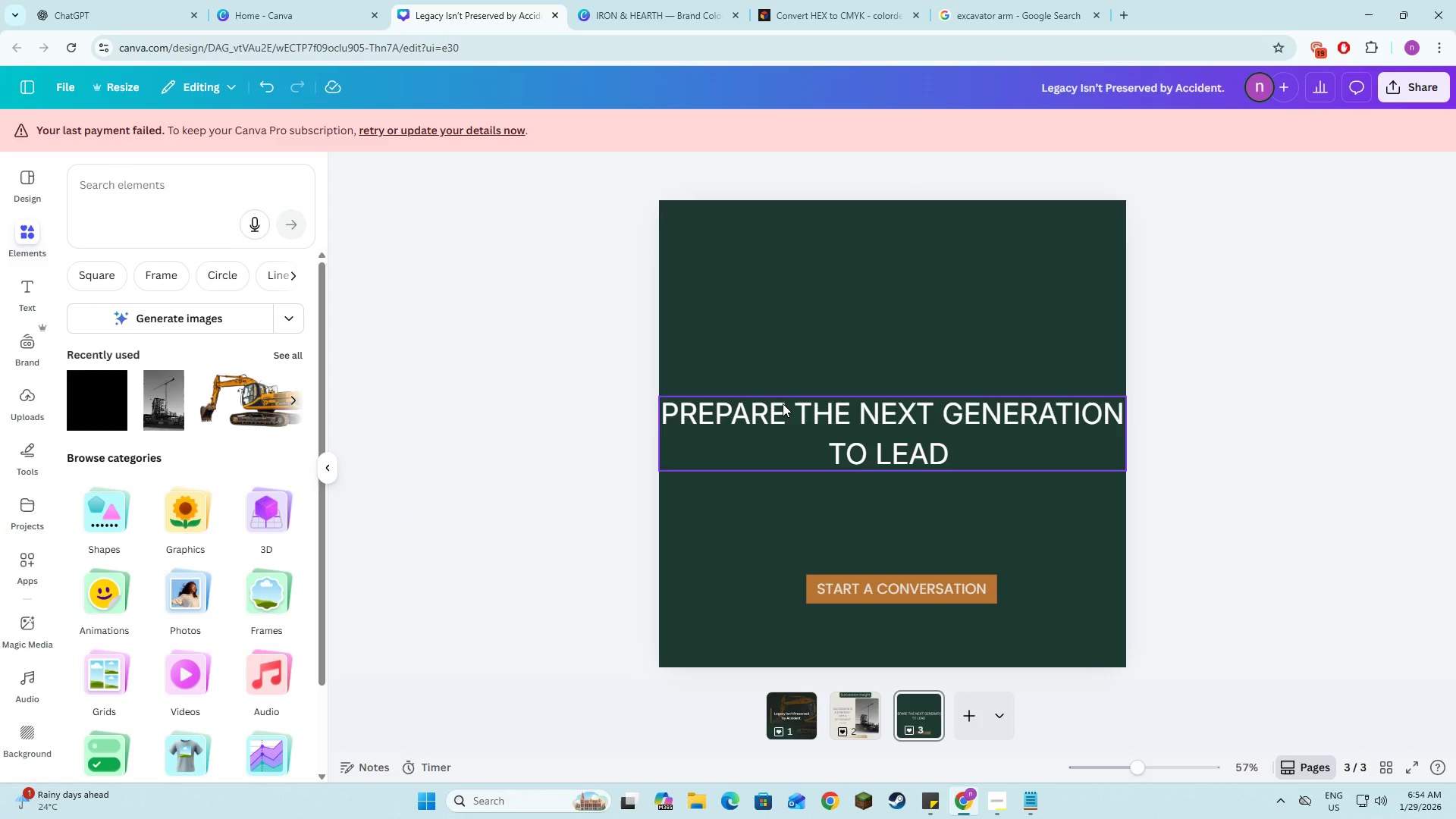 
double_click([783, 403])
 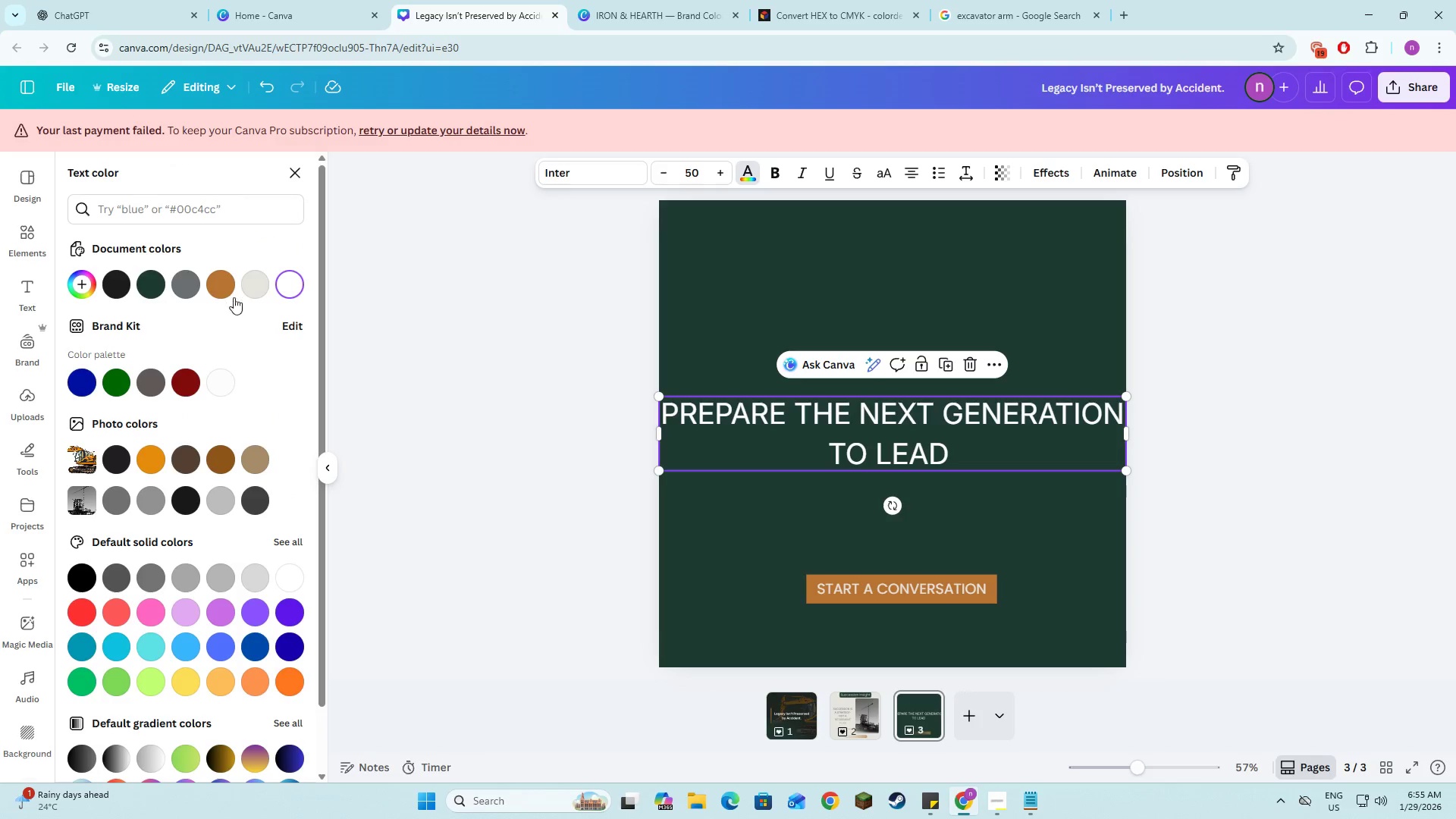 
double_click([536, 511])
 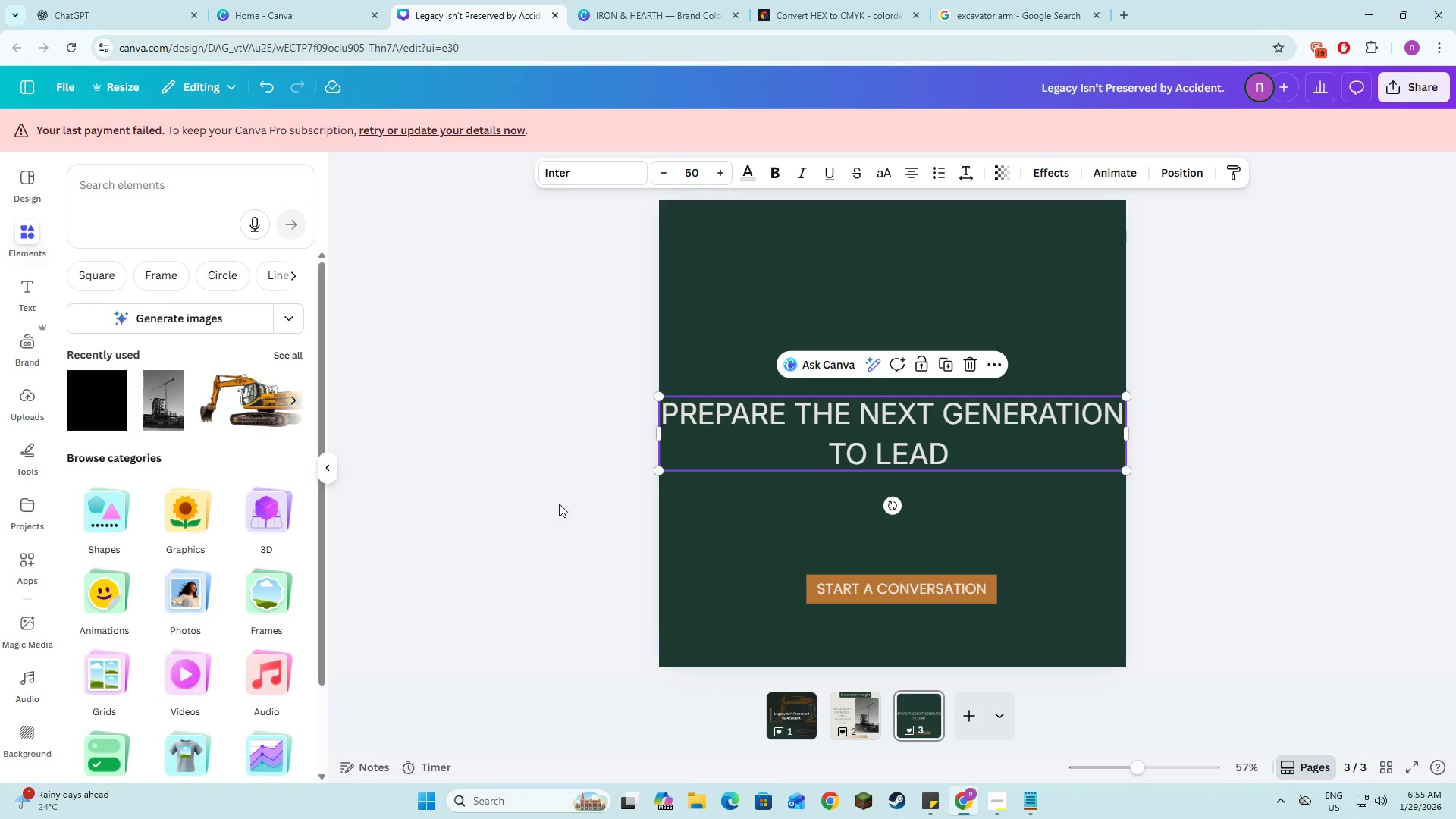 
left_click([559, 504])
 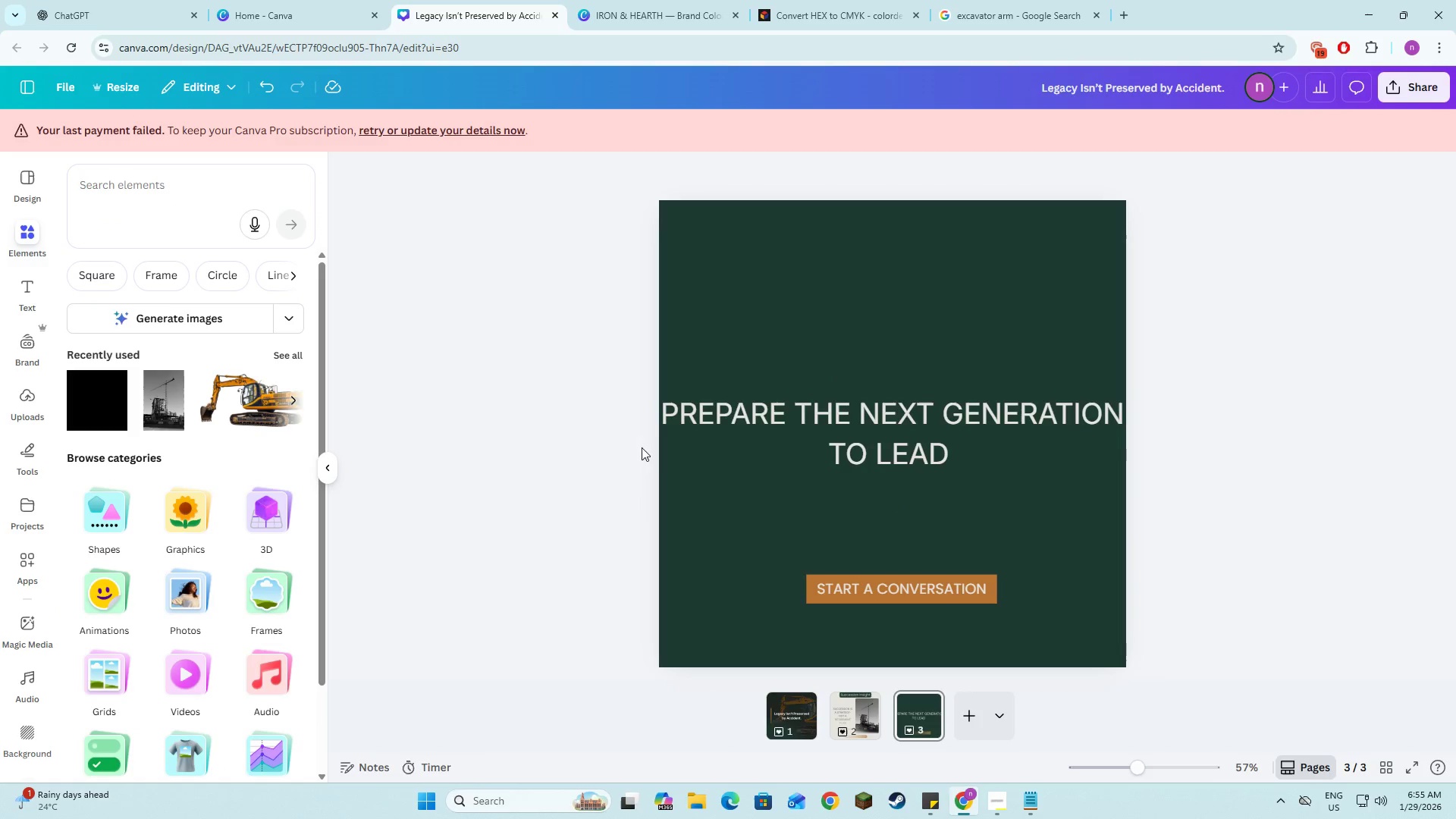 
left_click([733, 427])
 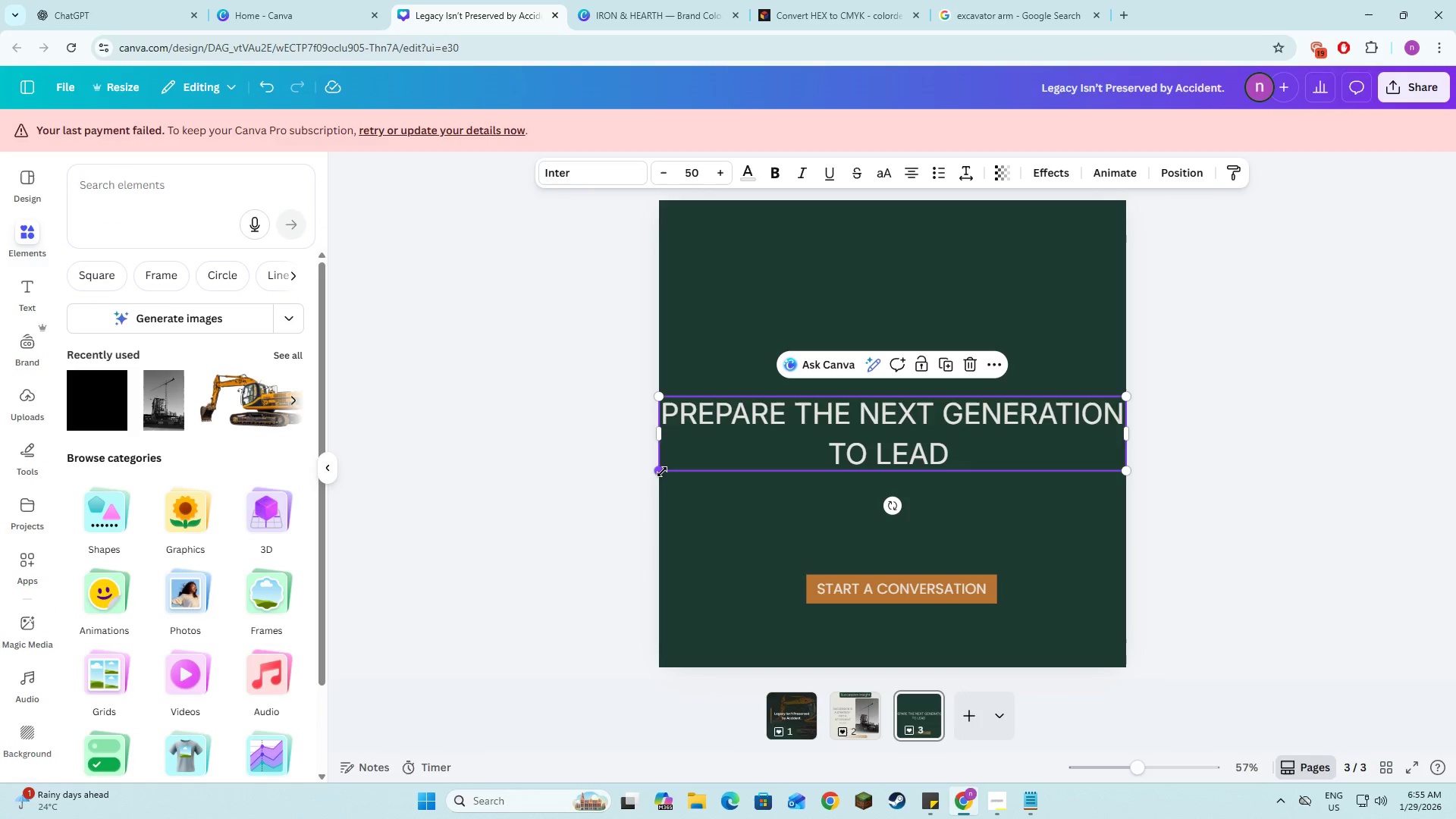 
left_click_drag(start_coordinate=[662, 472], to_coordinate=[678, 462])
 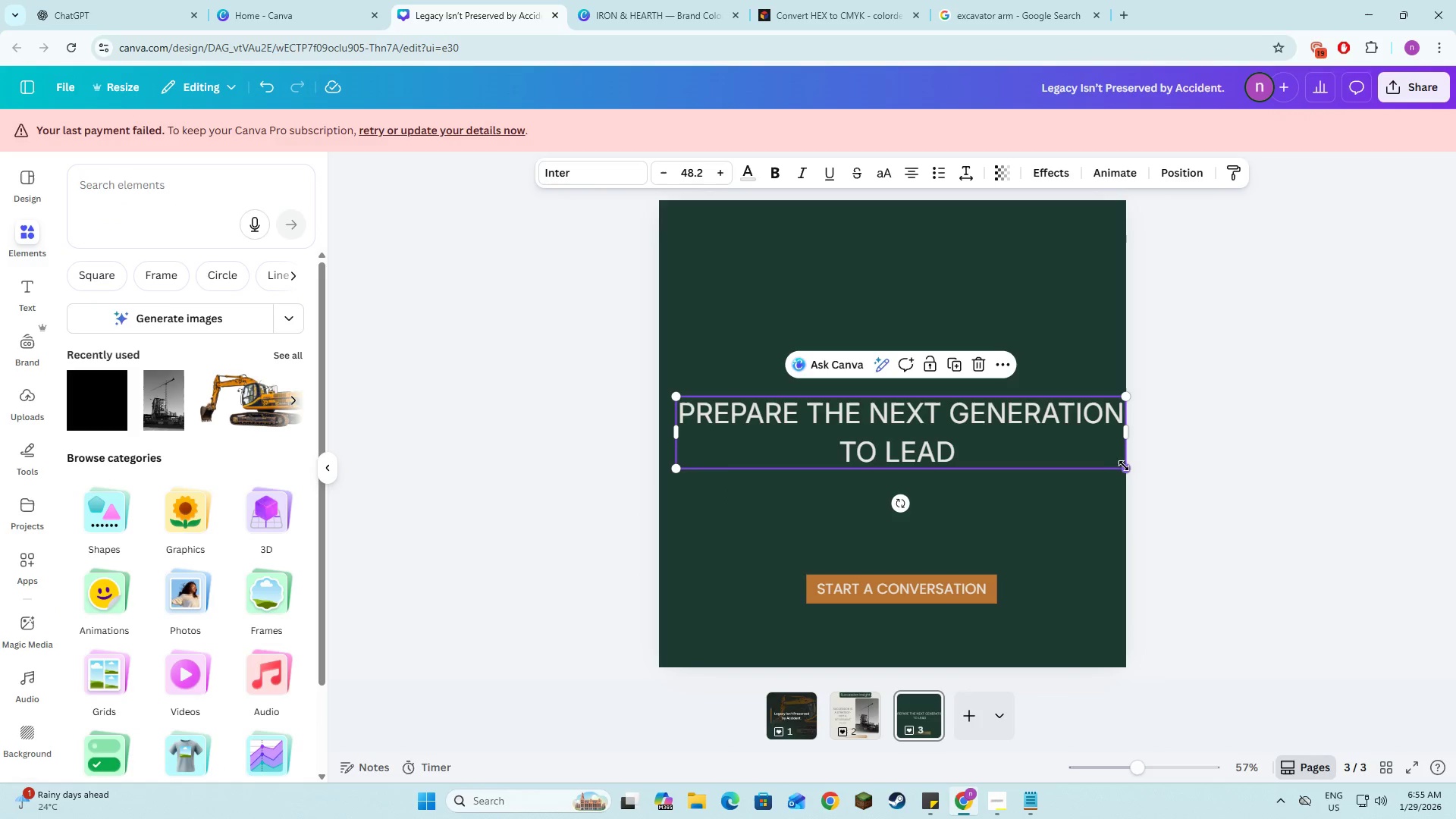 
left_click_drag(start_coordinate=[1125, 464], to_coordinate=[1107, 456])
 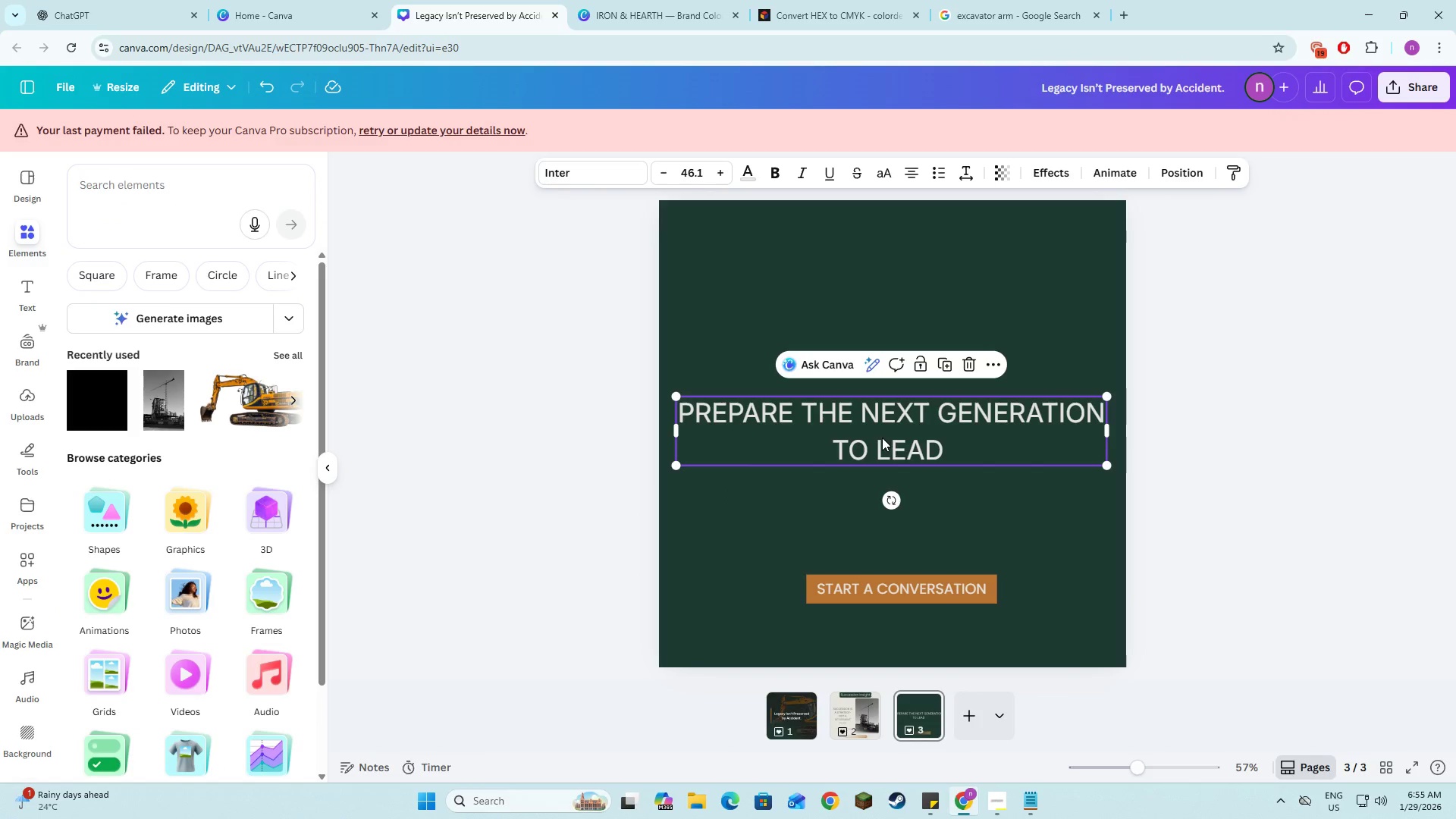 
left_click_drag(start_coordinate=[882, 438], to_coordinate=[882, 415])
 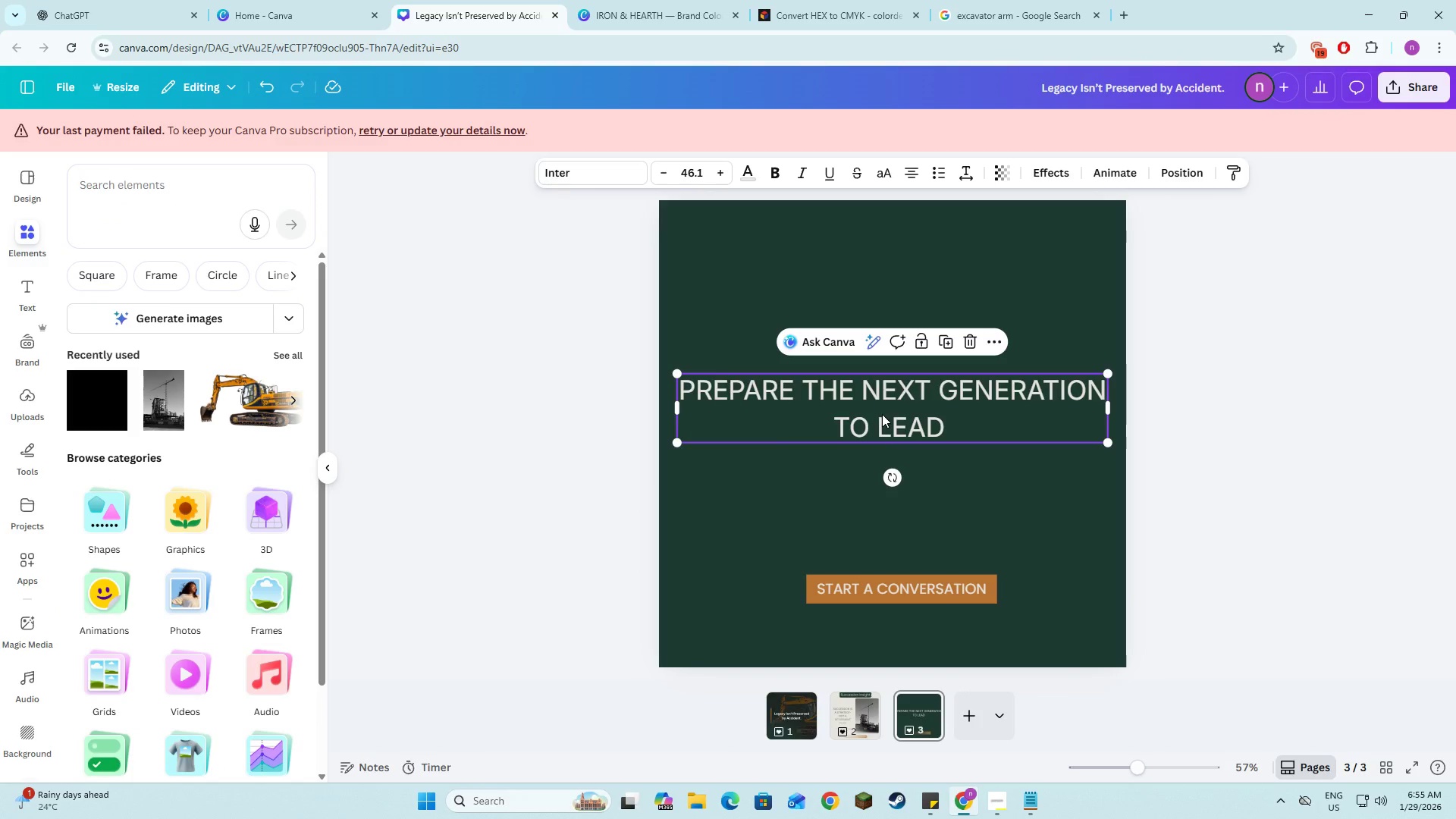 
left_click_drag(start_coordinate=[882, 416], to_coordinate=[878, 440])
 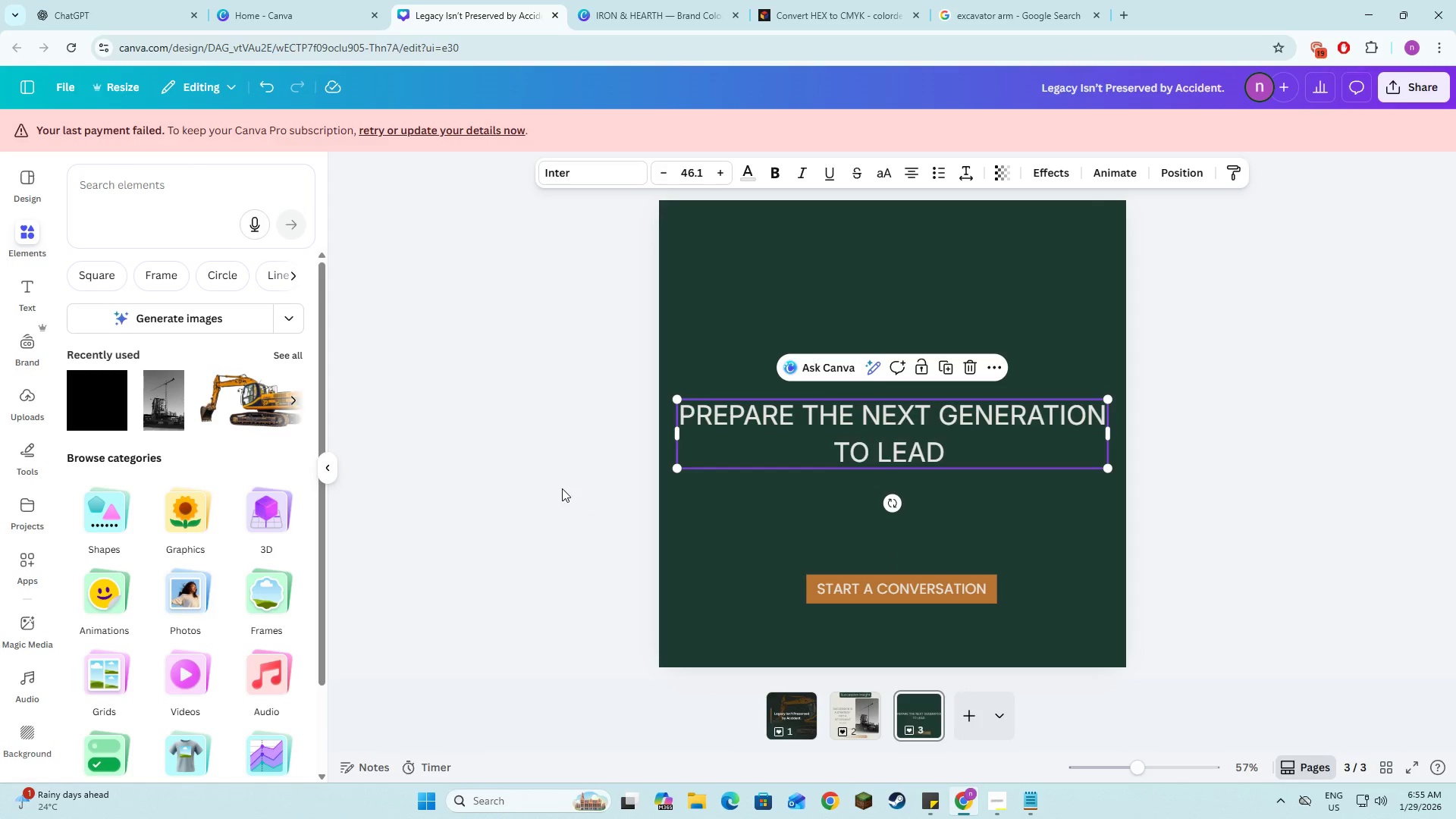 
left_click([561, 488])
 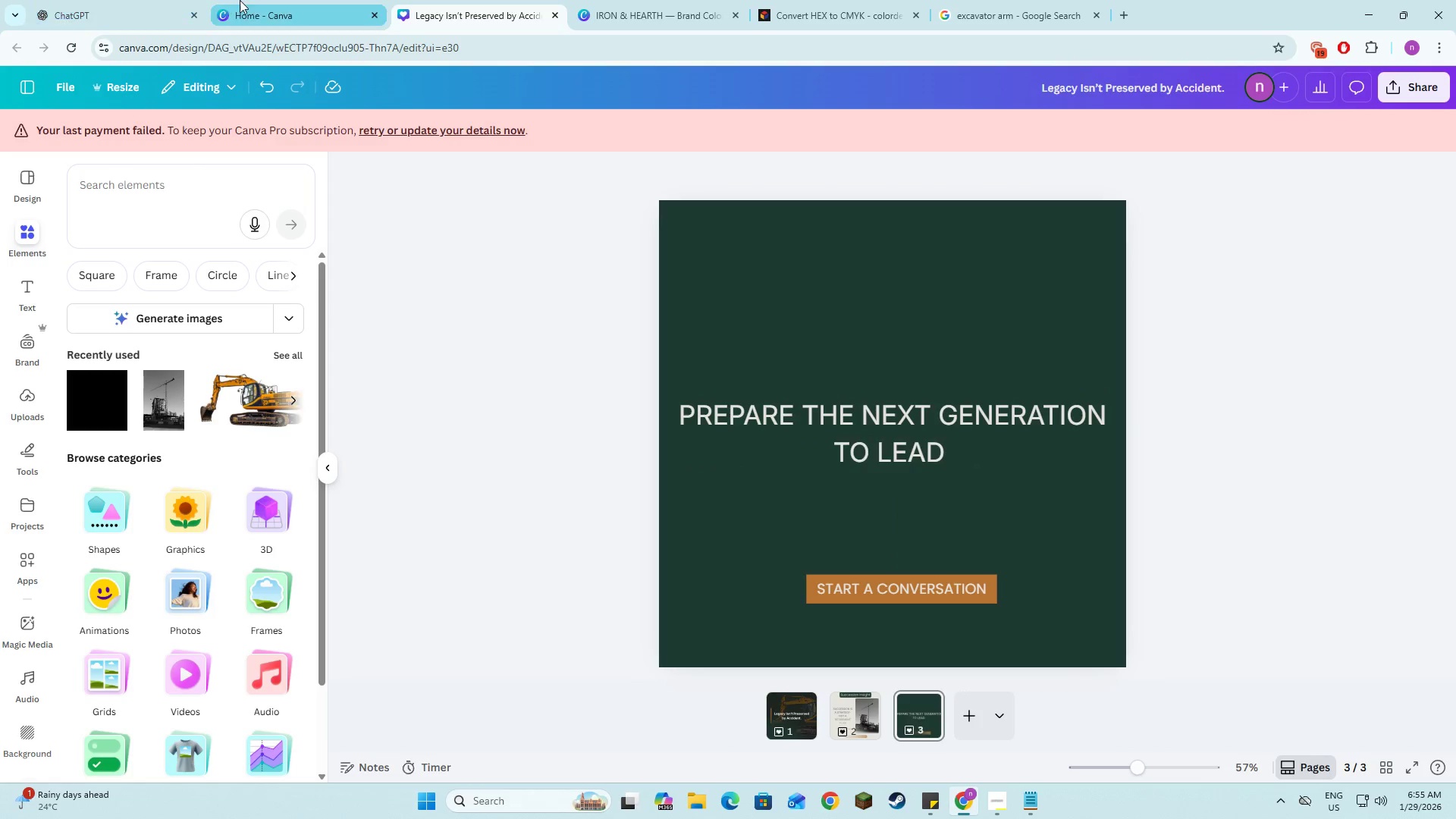 
left_click([166, 0])
 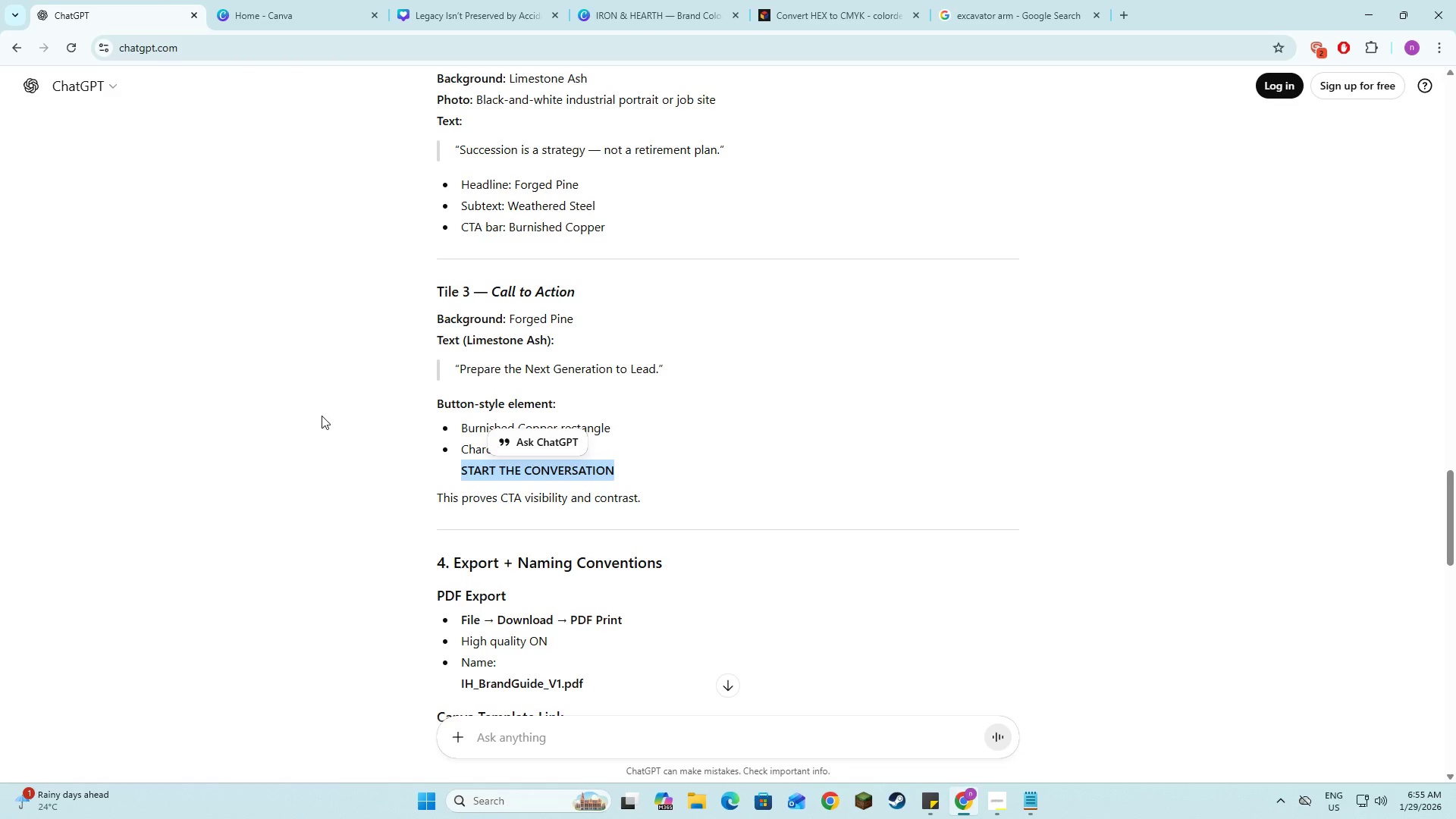 
wait(8.73)
 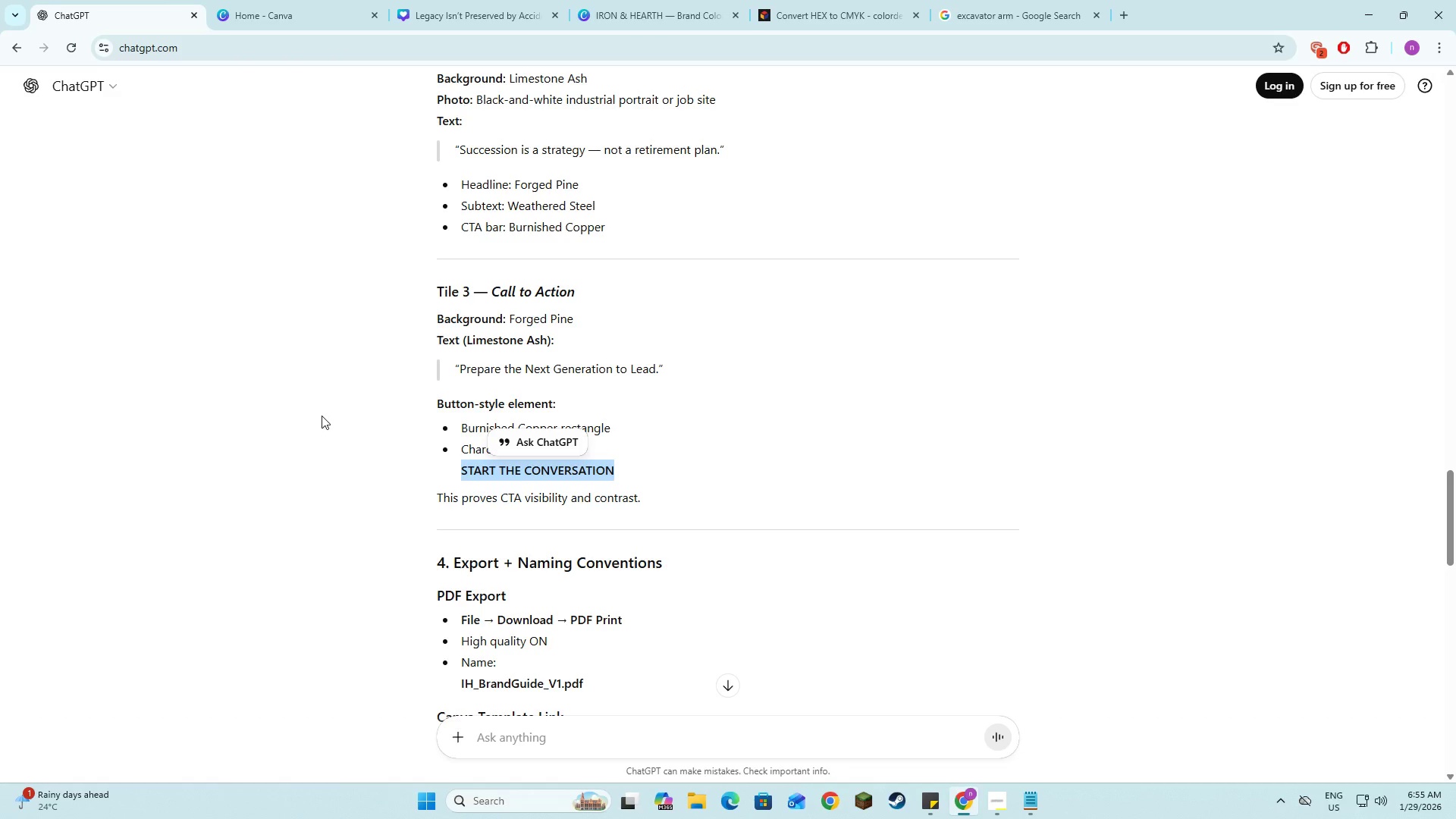 
left_click([659, 0])
 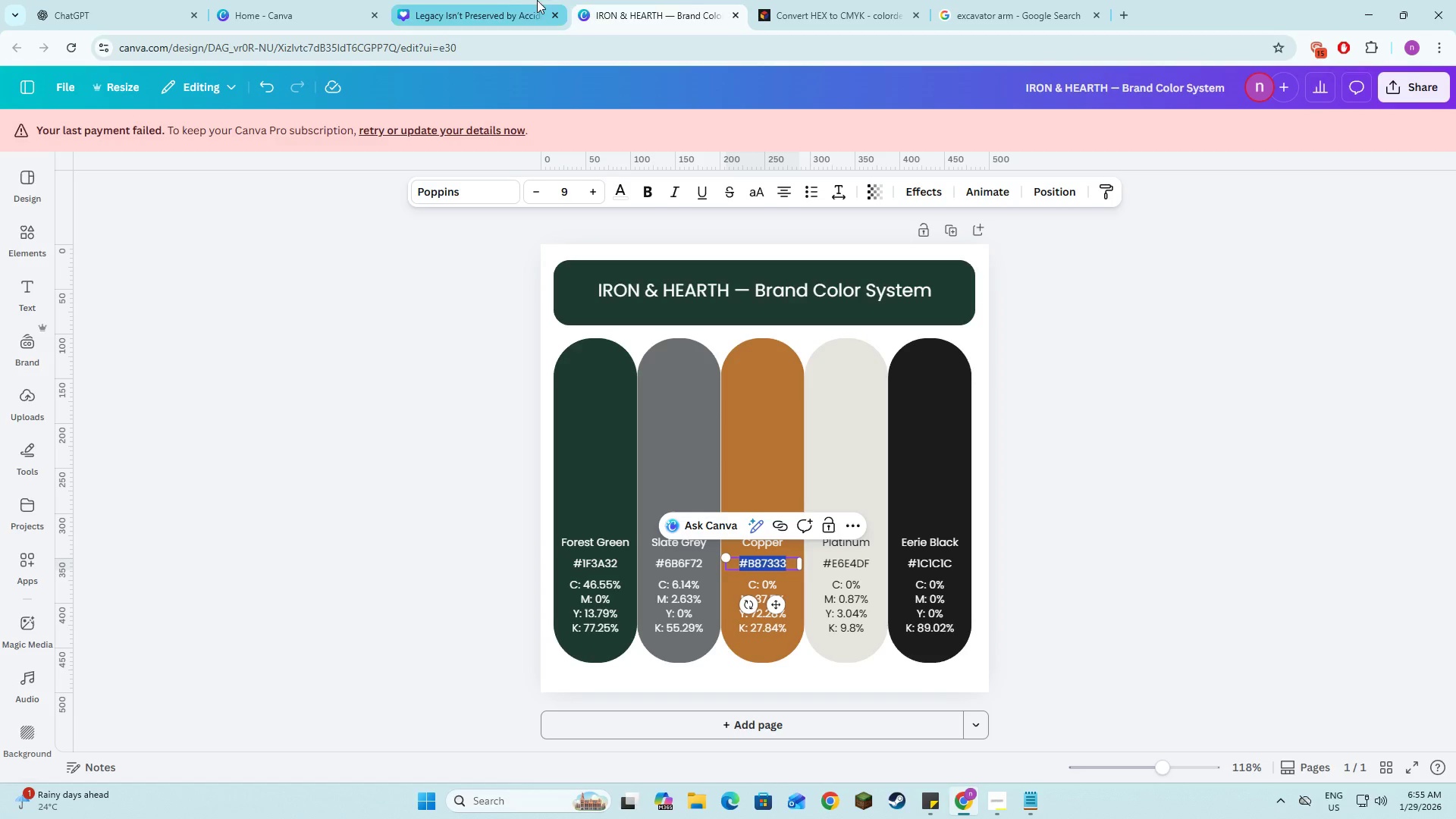 
left_click([520, 0])